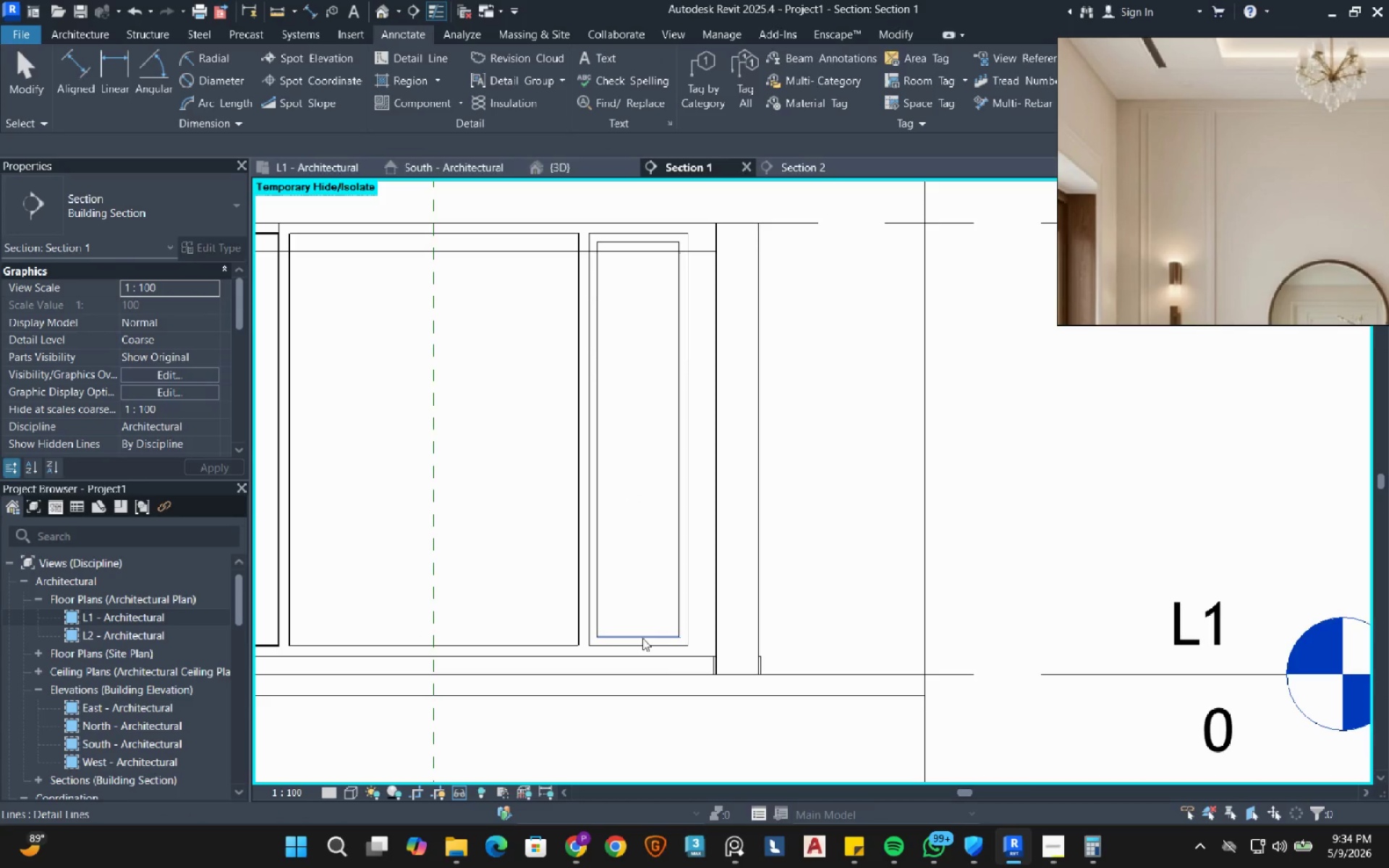 
key(Tab)
 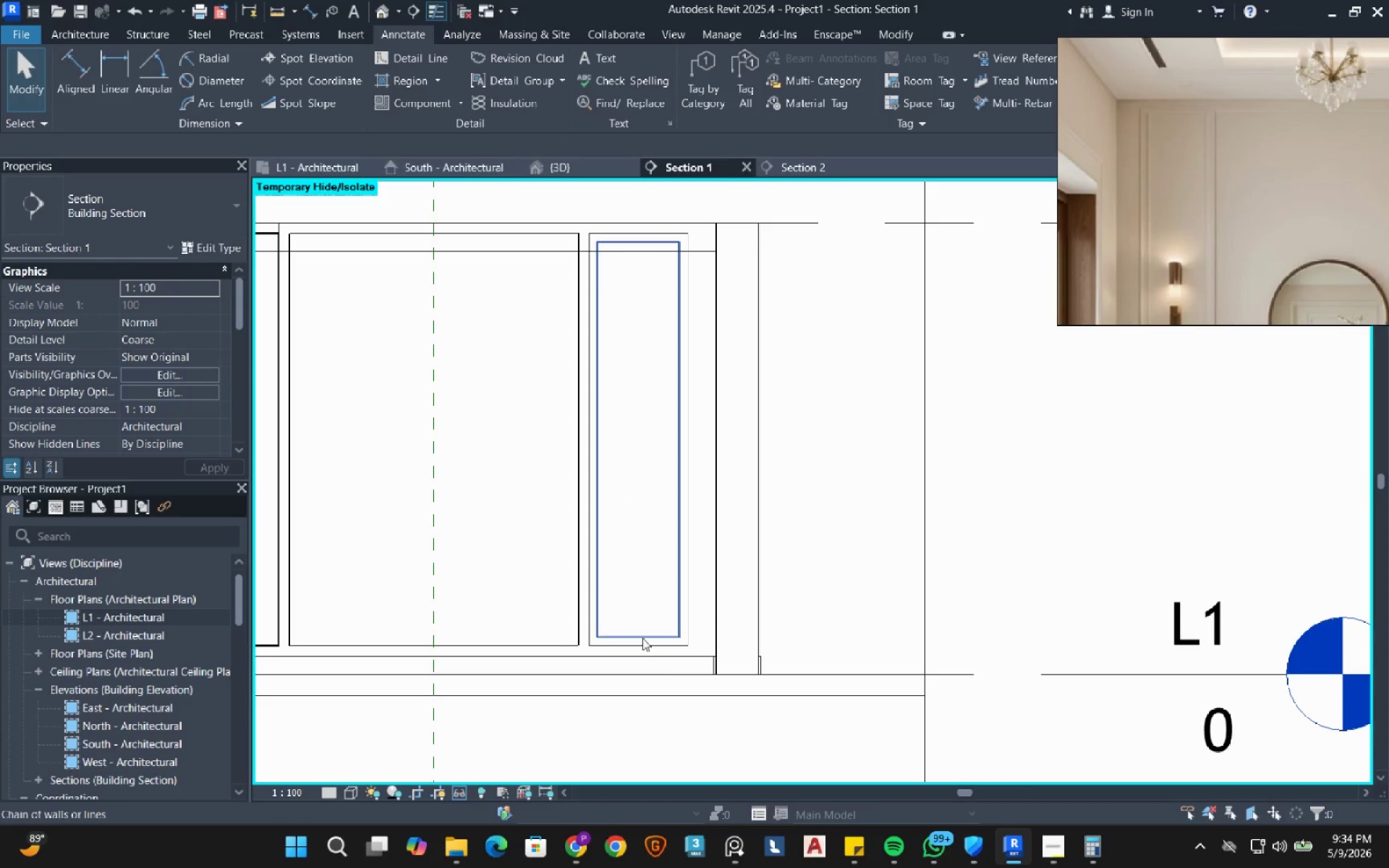 
left_click([642, 638])
 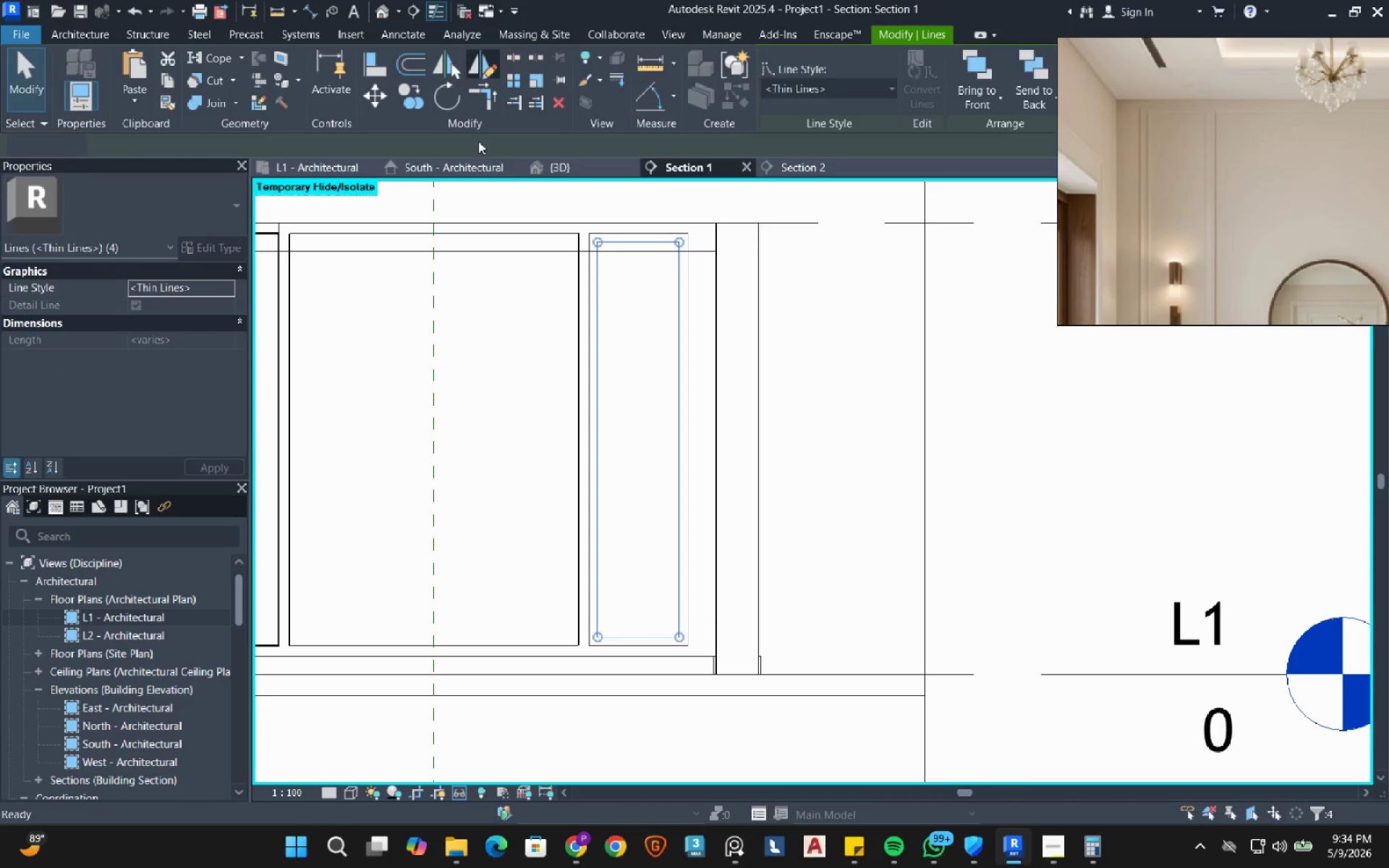 
left_click_drag(start_coordinate=[437, 347], to_coordinate=[434, 335])
 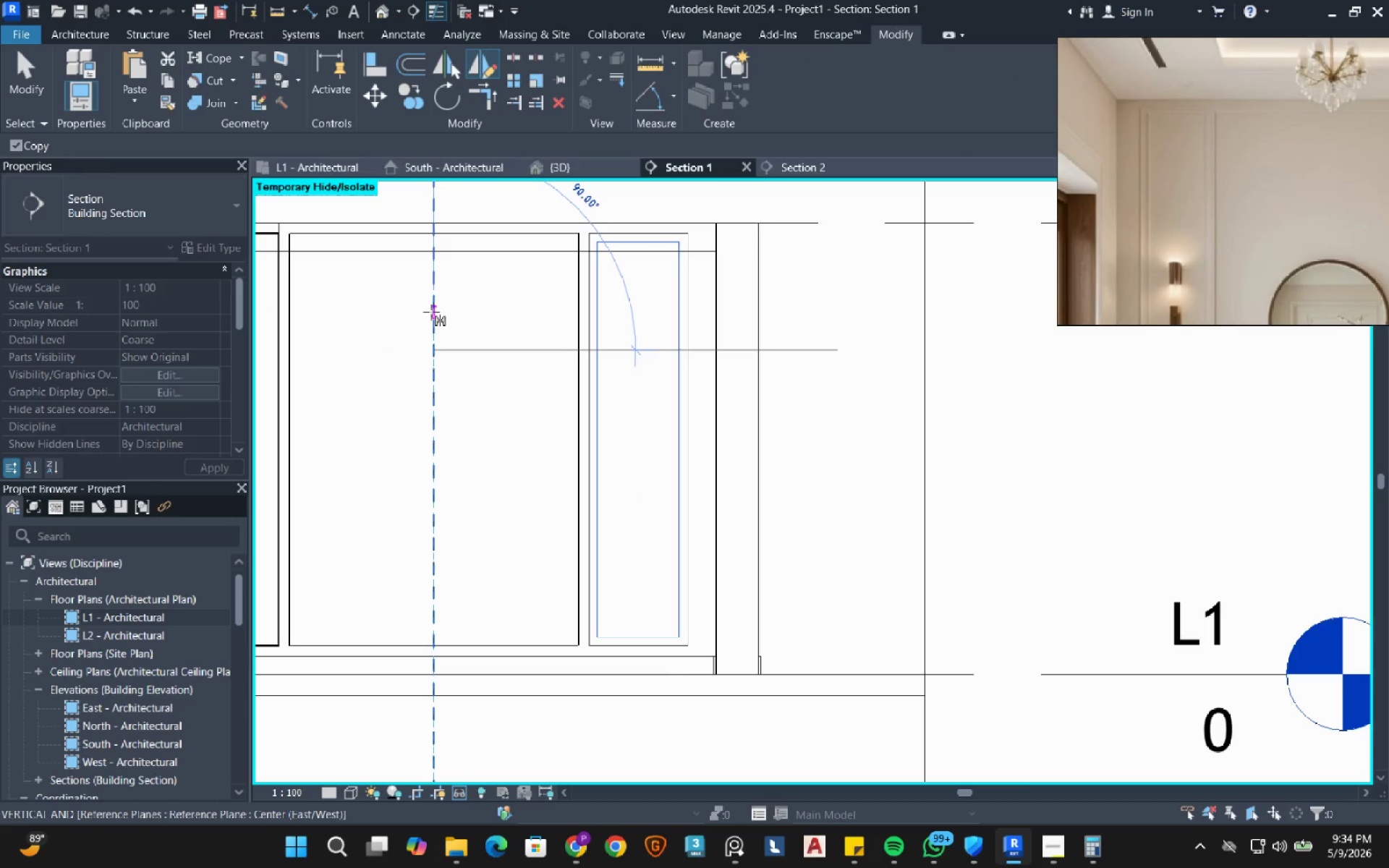 
double_click([431, 312])
 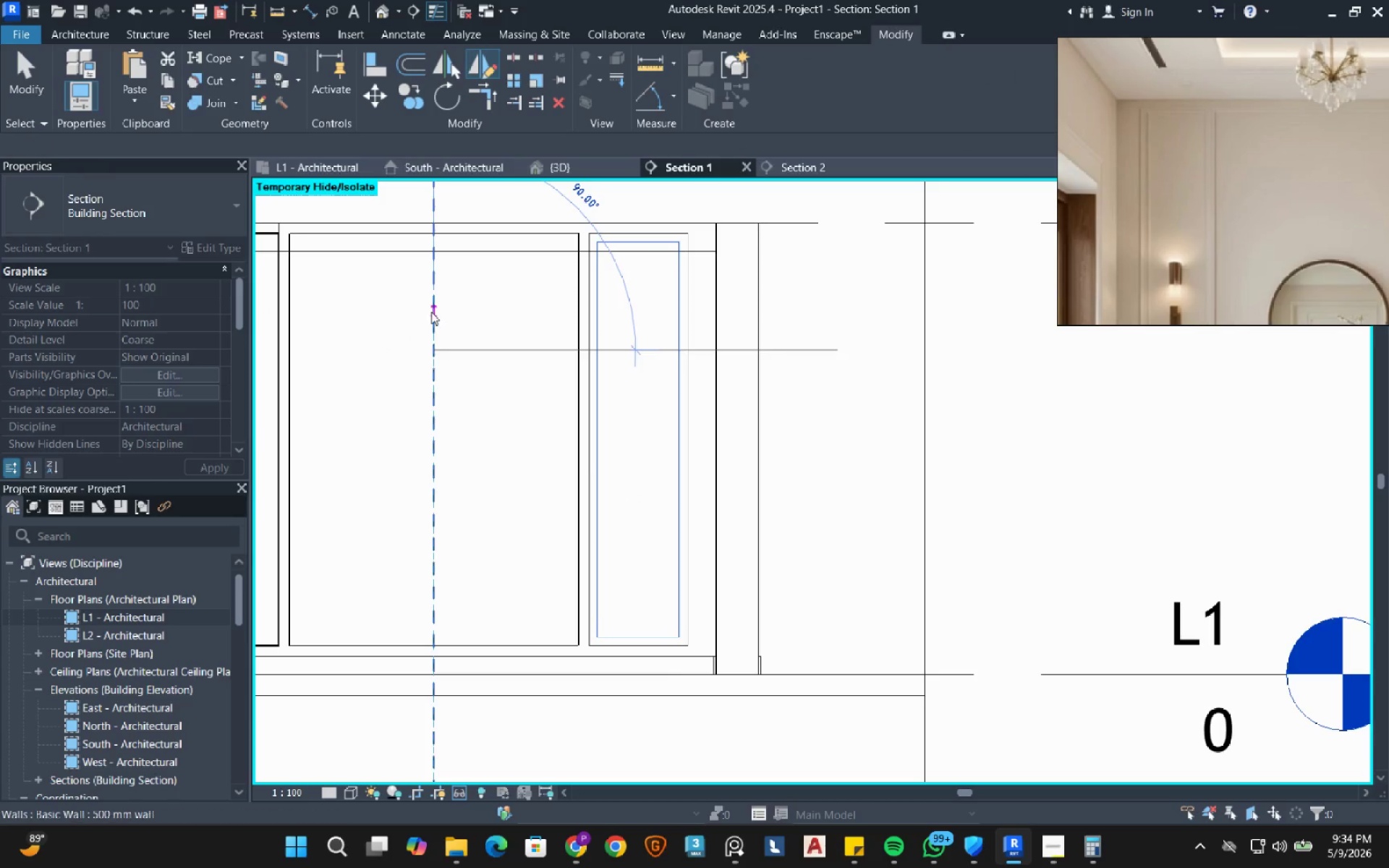 
scroll: coordinate [431, 312], scroll_direction: down, amount: 3.0
 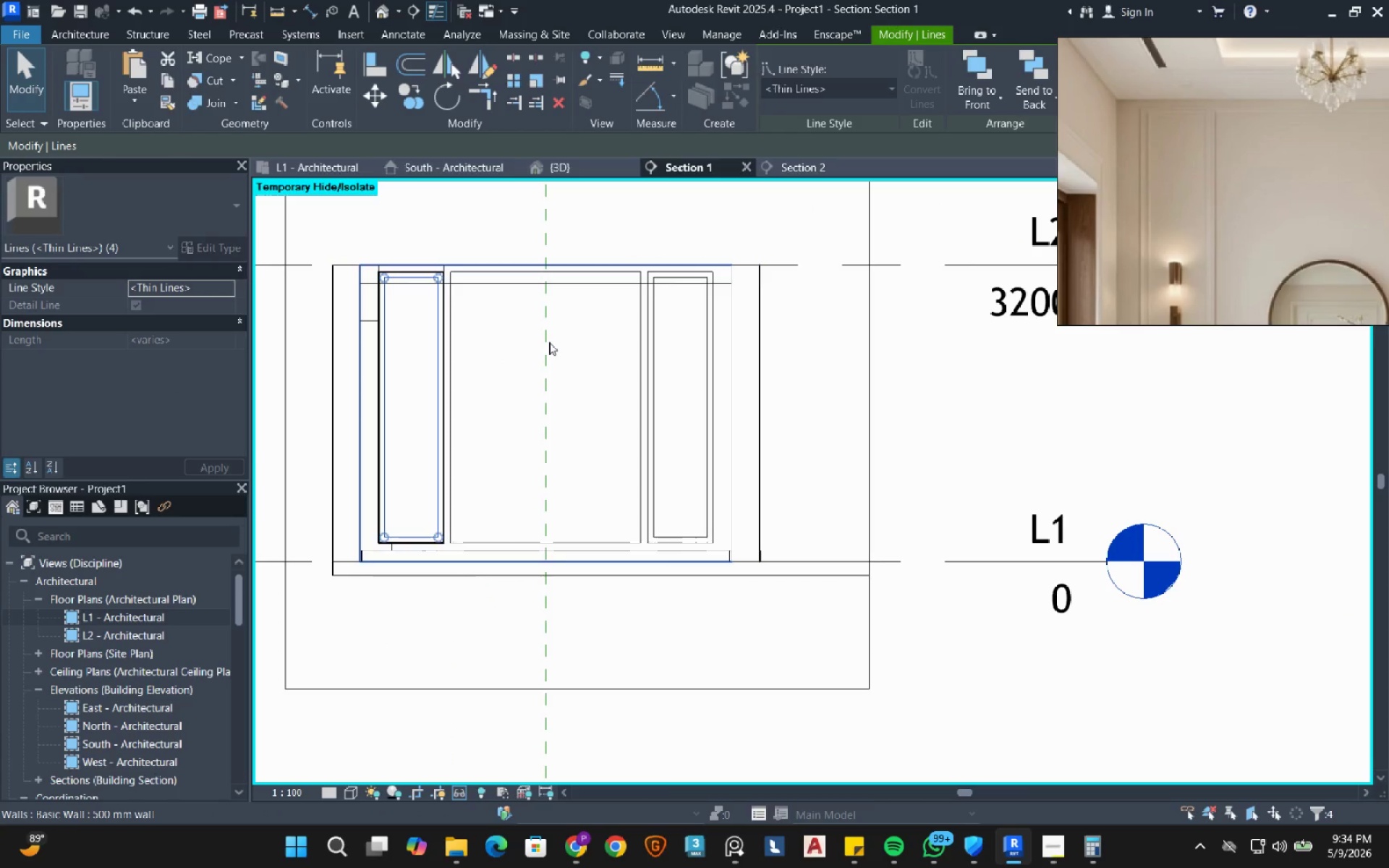 
key(Escape)
 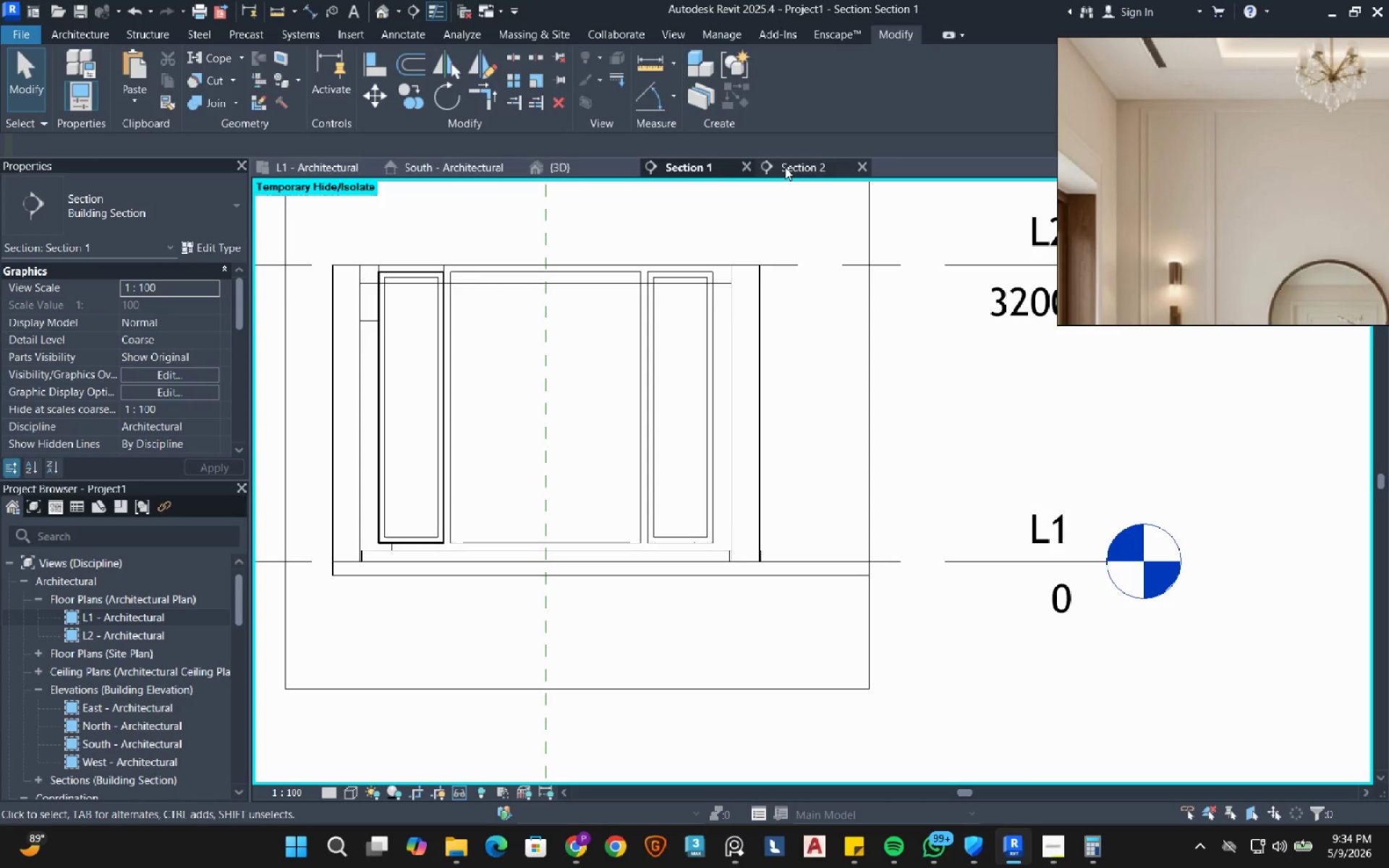 
scroll: coordinate [465, 279], scroll_direction: up, amount: 21.0
 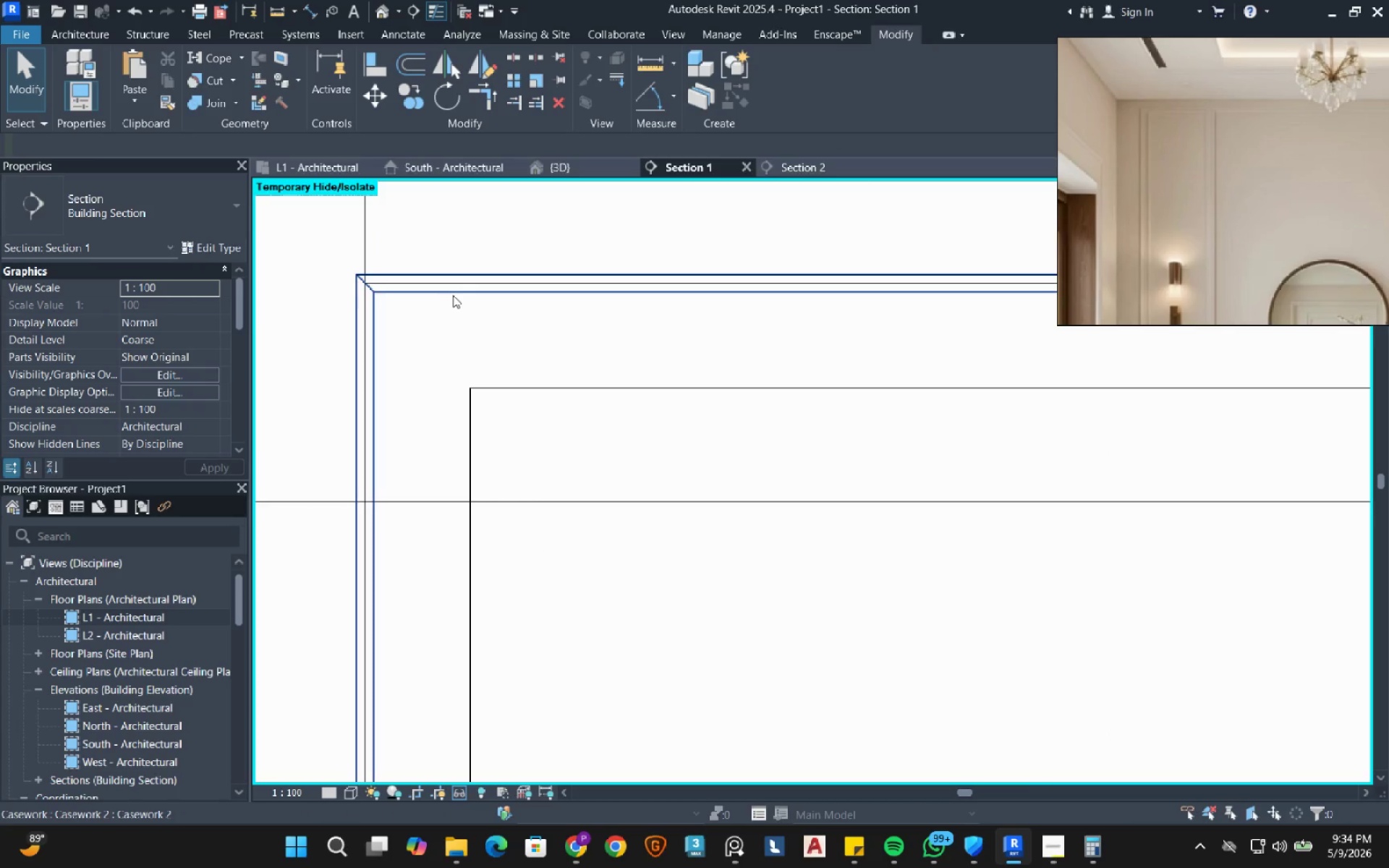 
left_click([453, 295])
 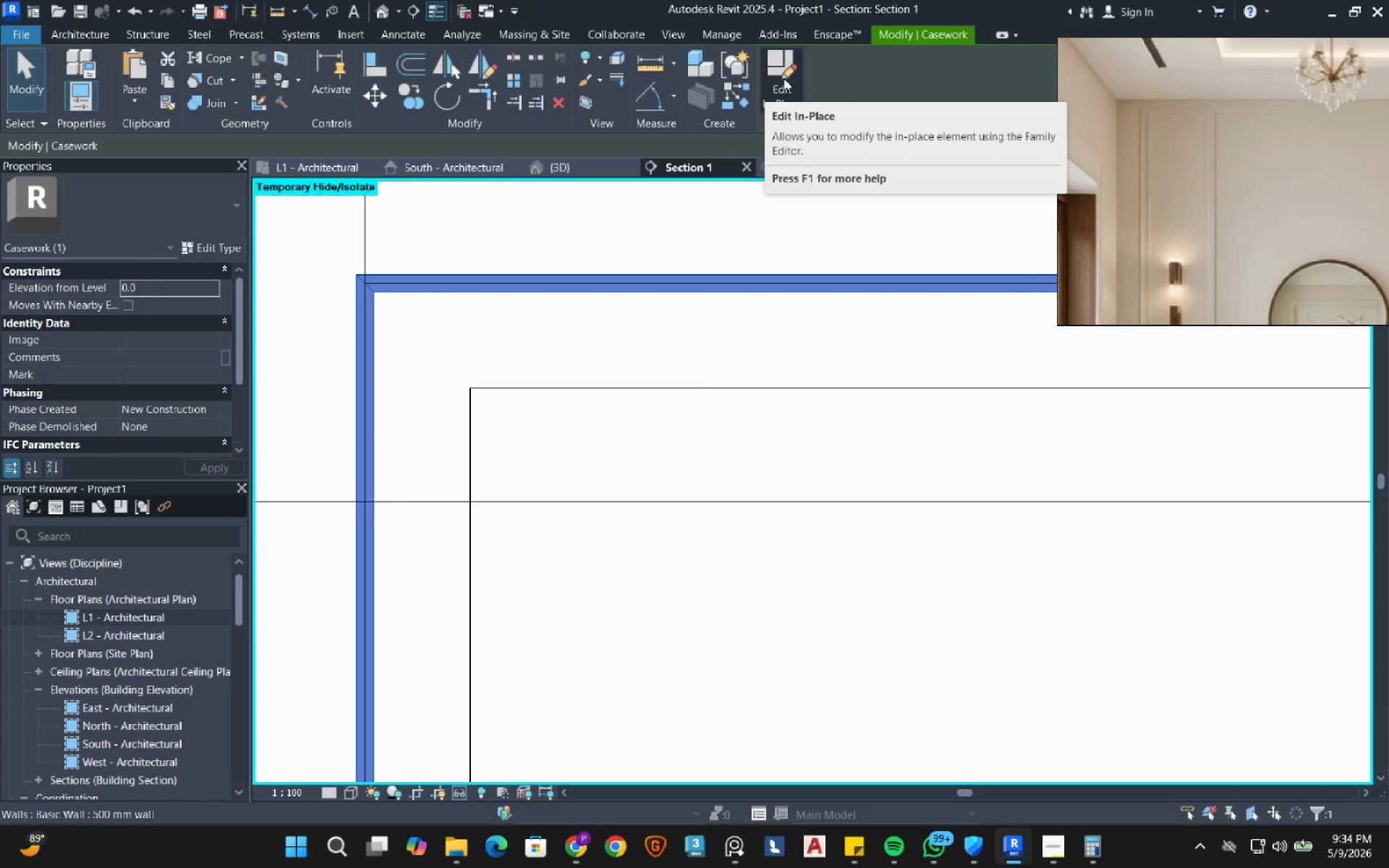 
left_click([783, 78])
 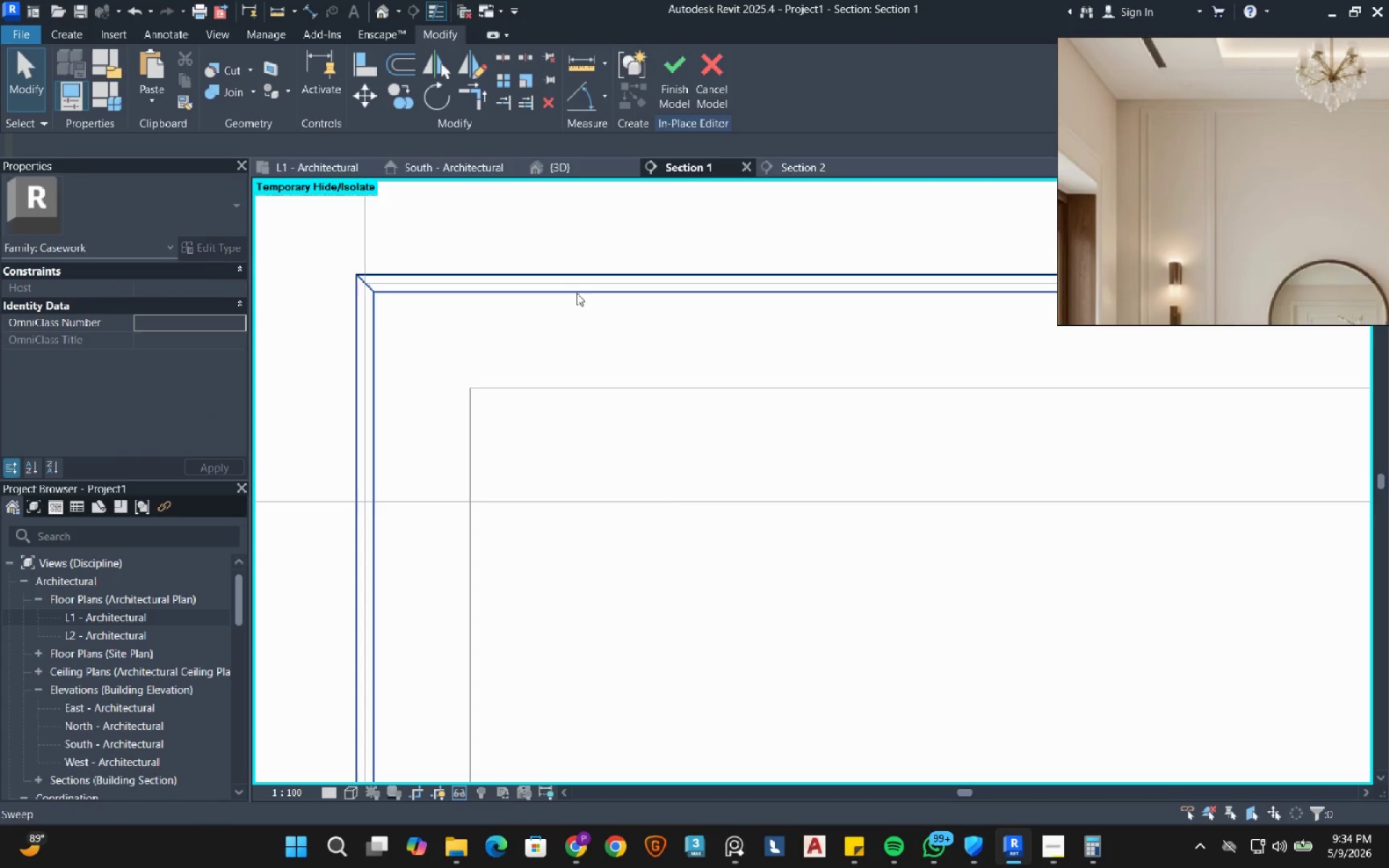 
left_click([573, 290])
 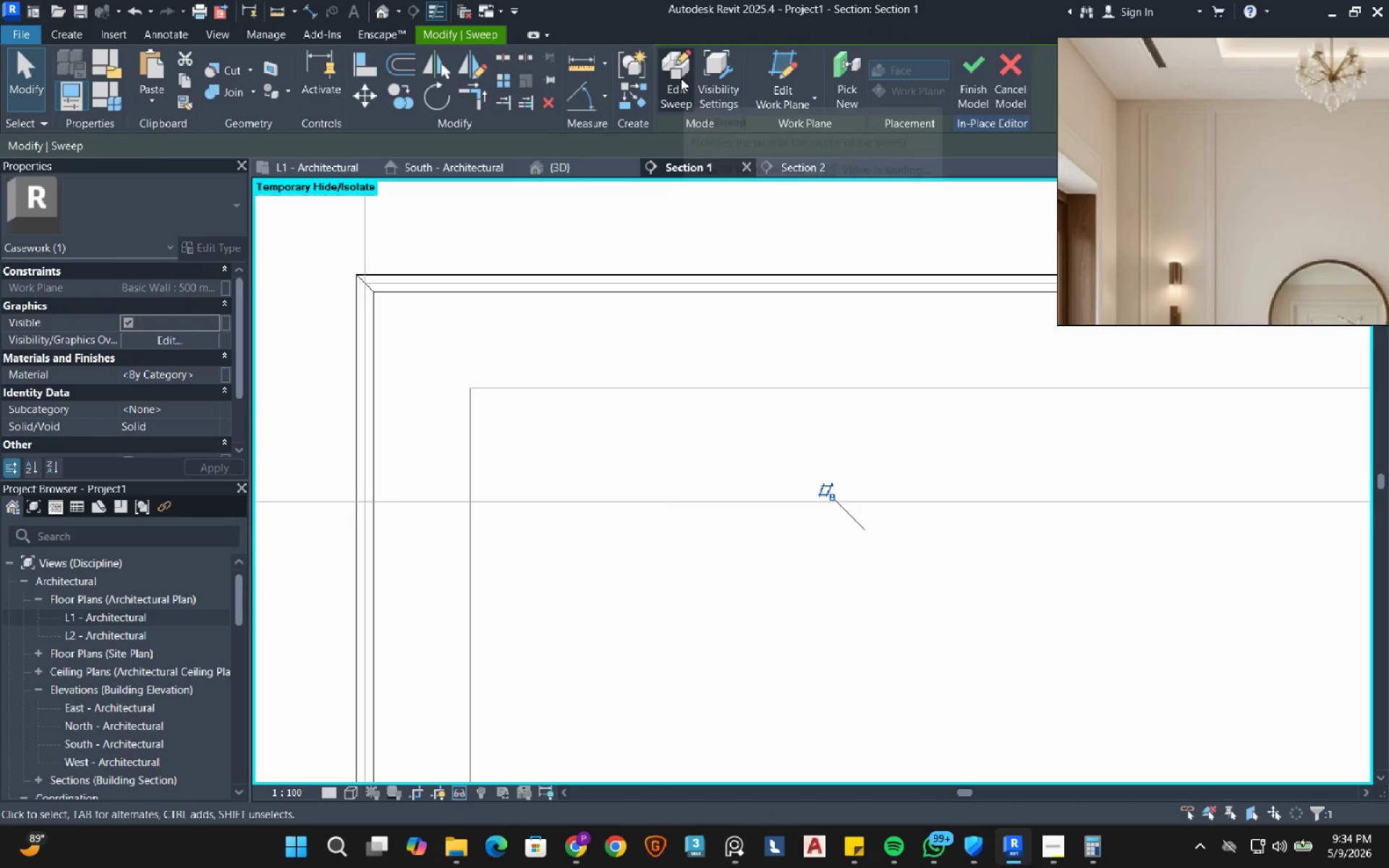 
left_click([681, 77])
 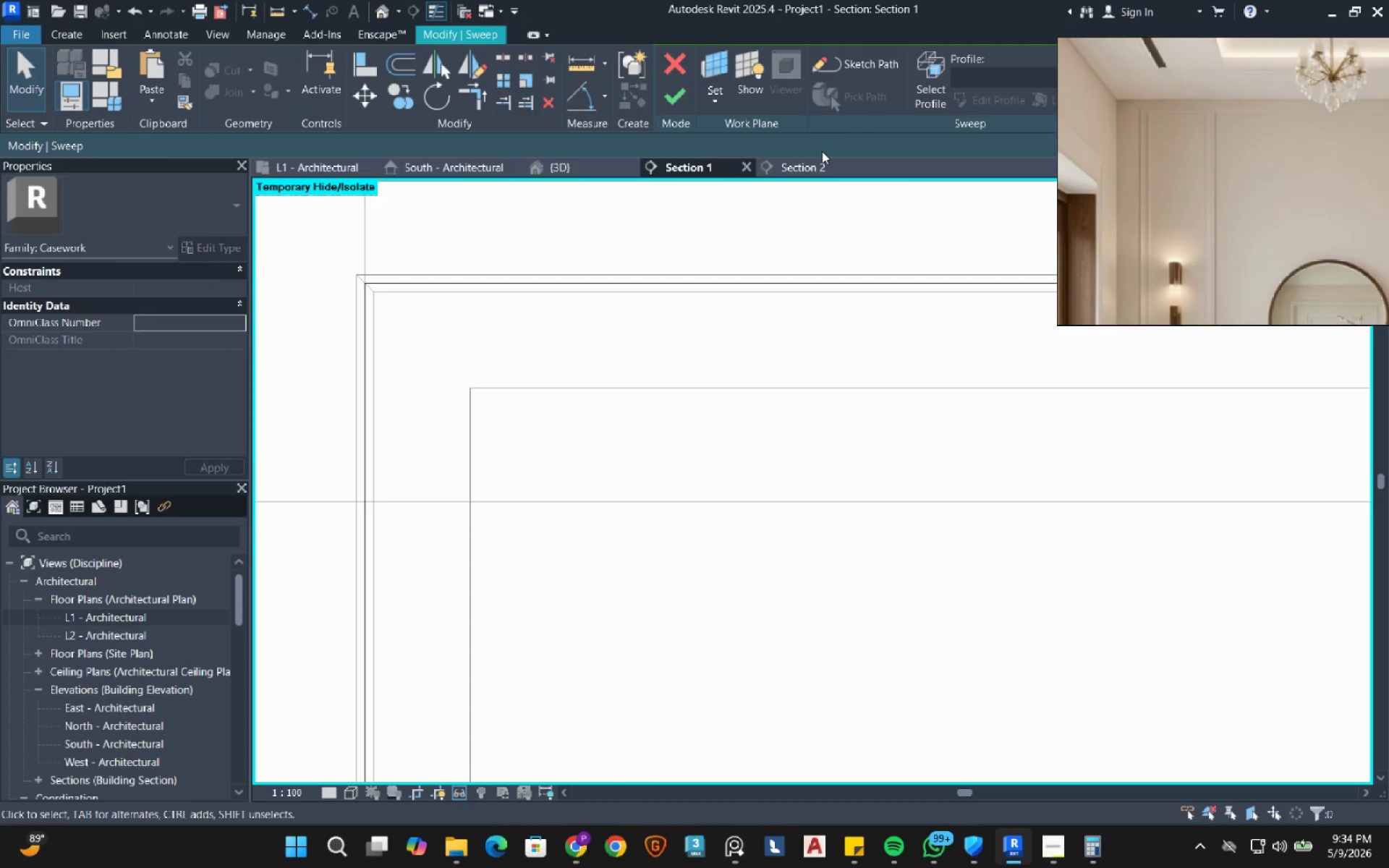 
wait(5.97)
 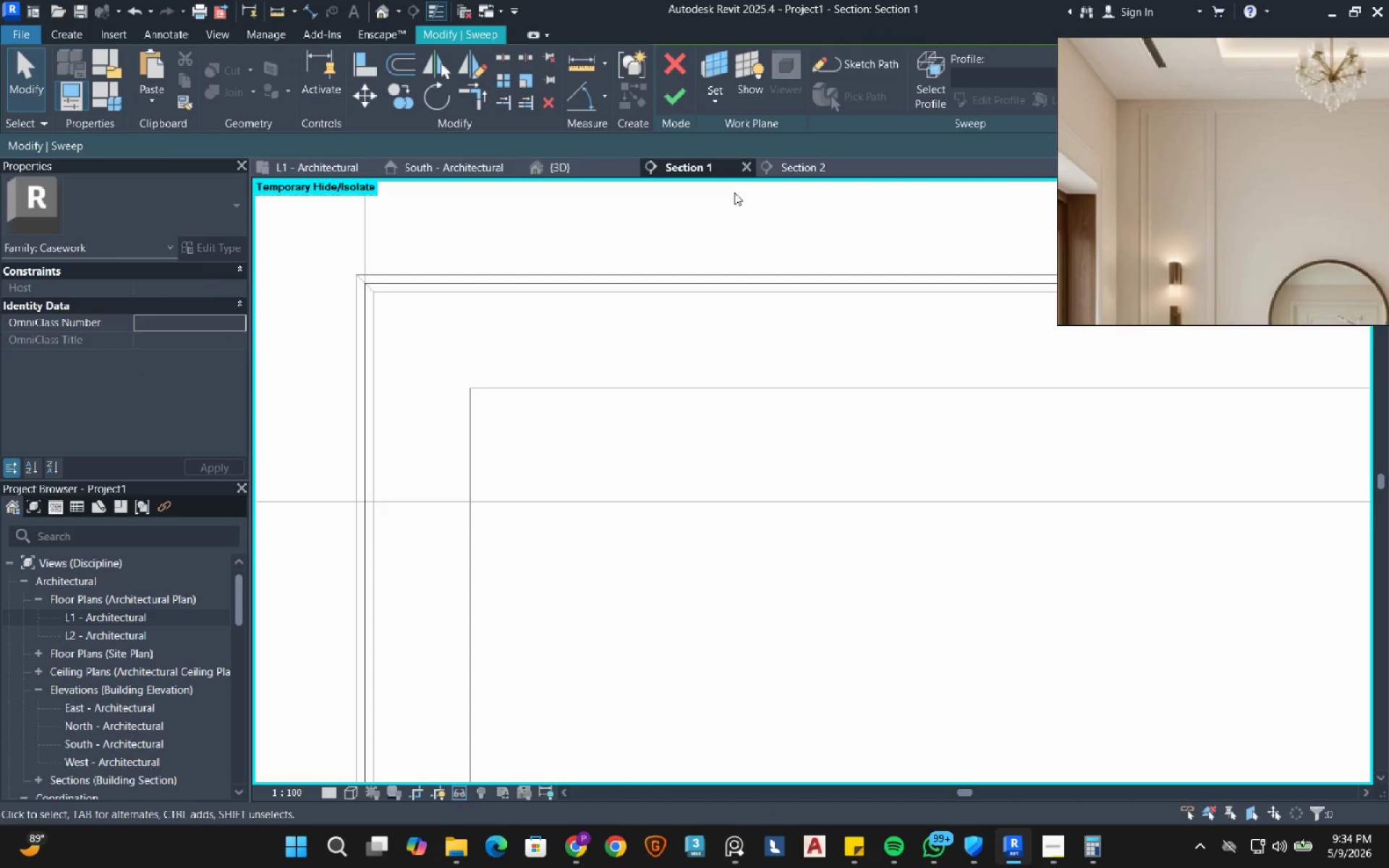 
left_click([933, 95])
 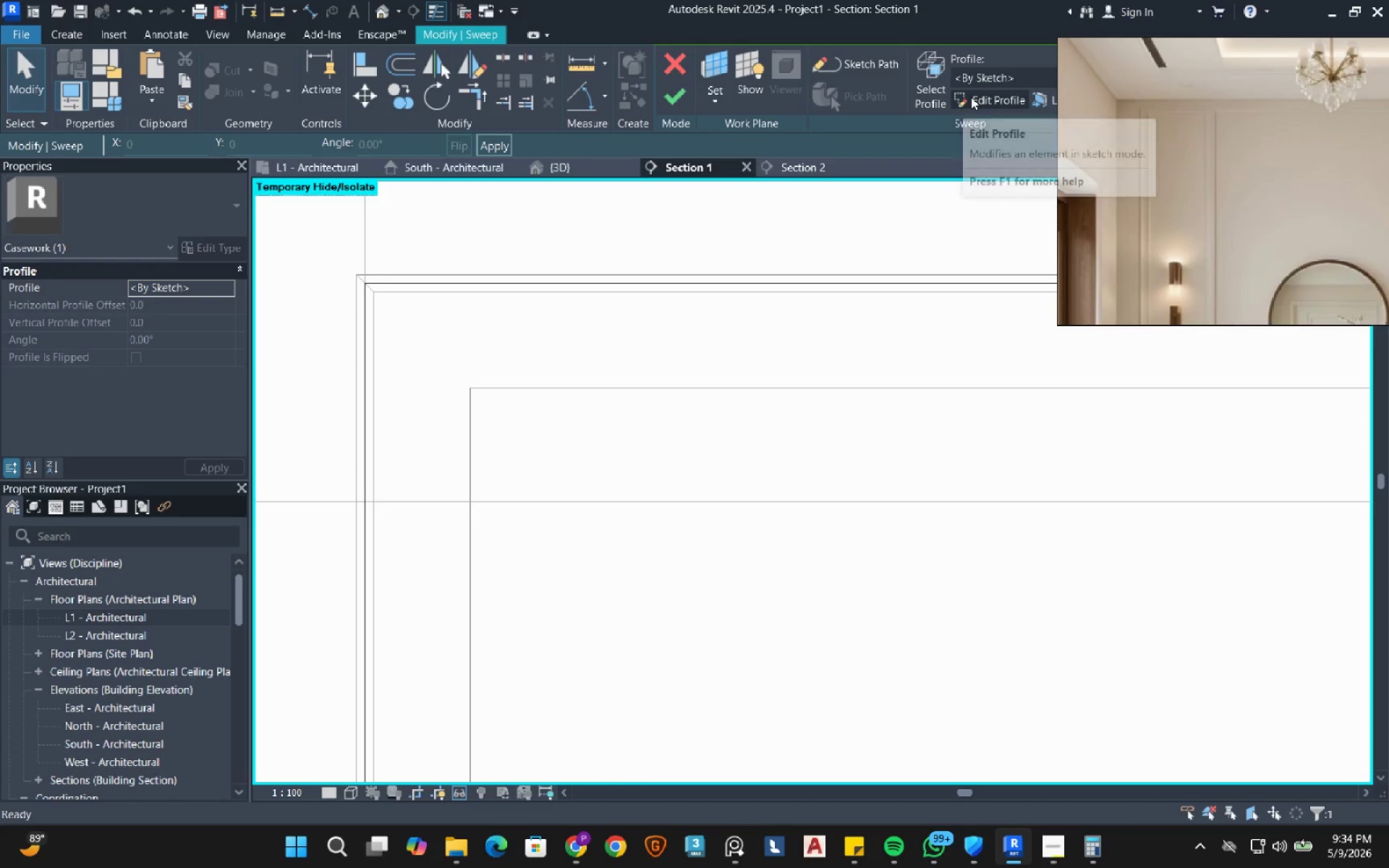 
left_click([971, 97])
 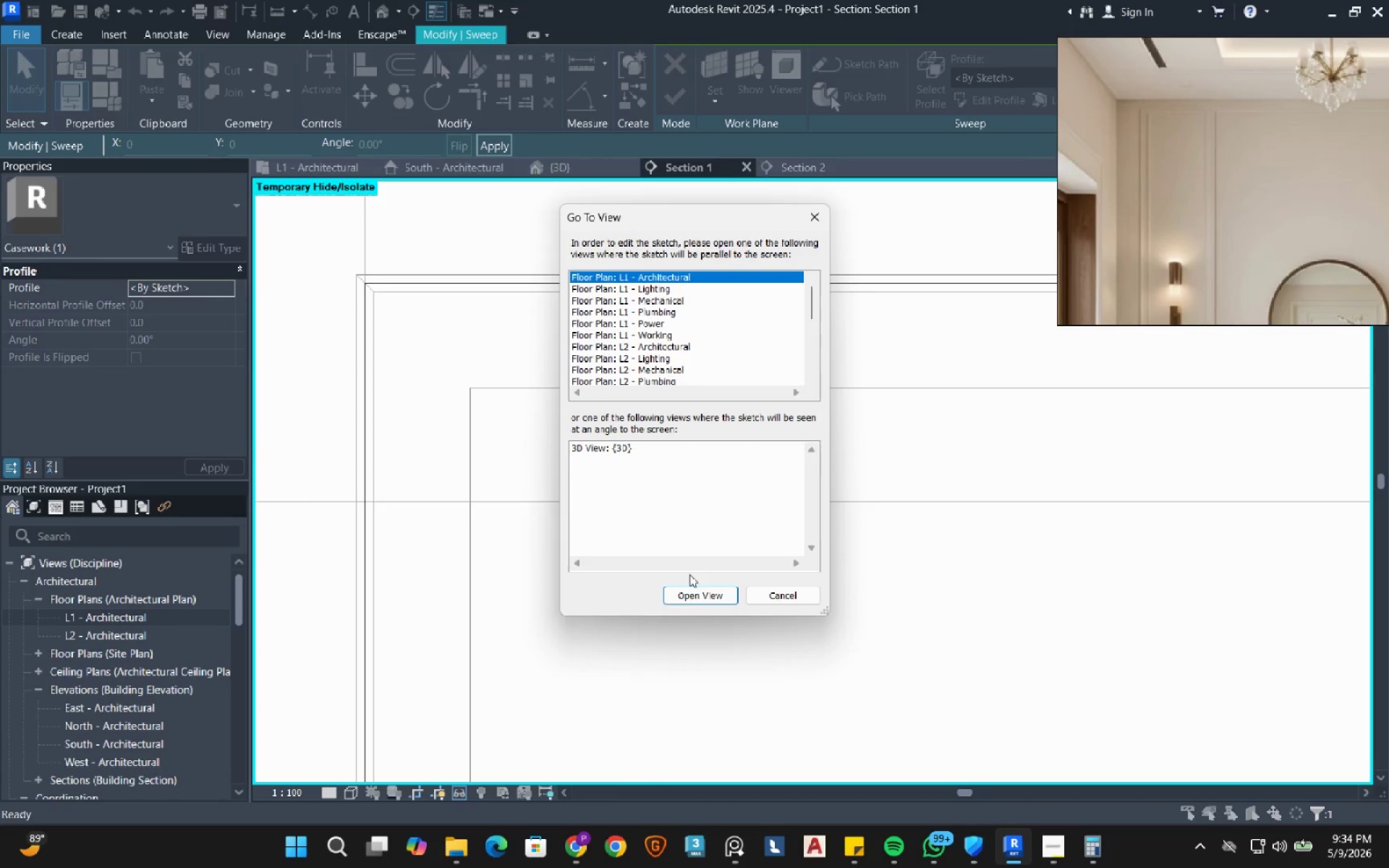 
left_click([699, 594])
 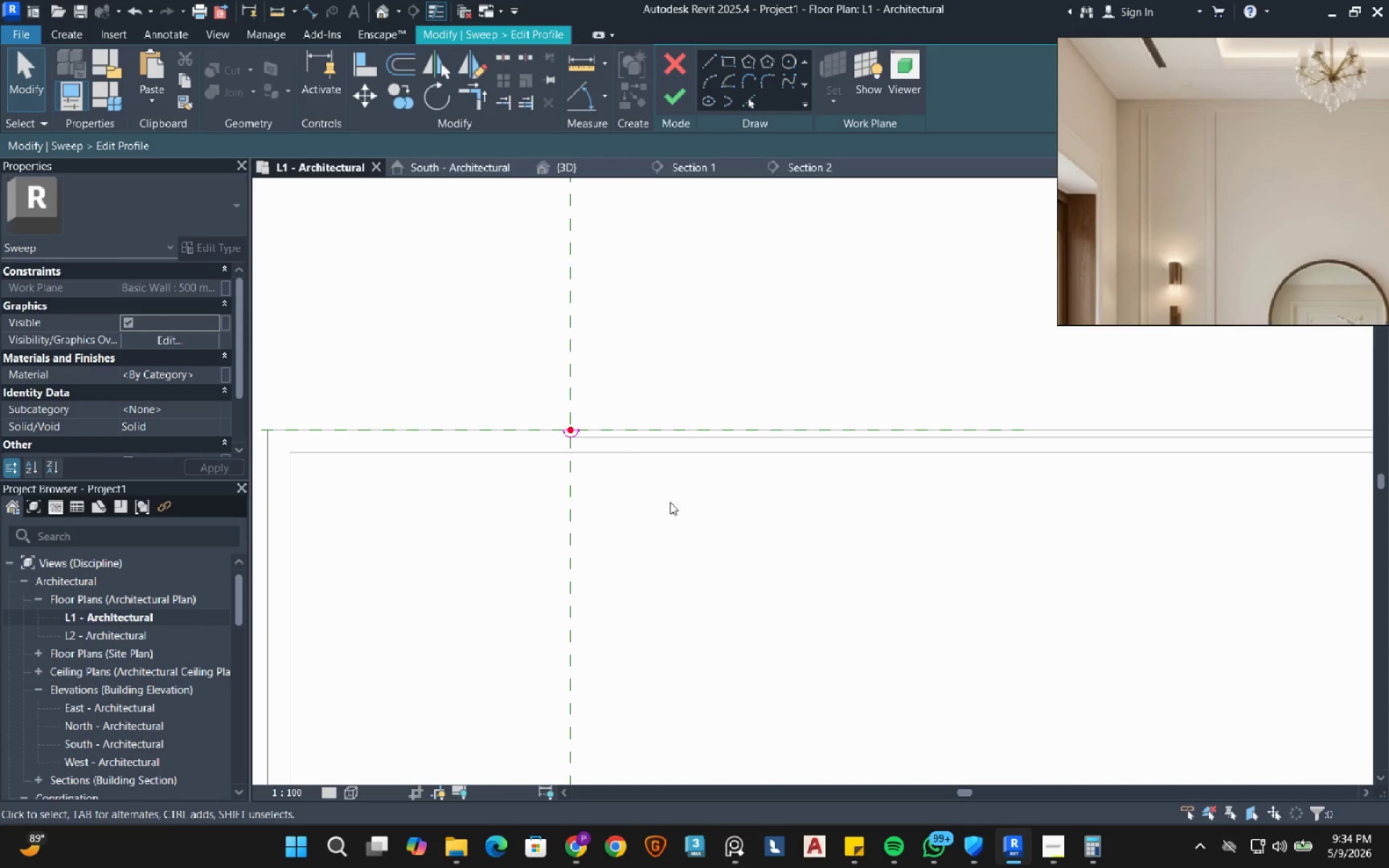 
scroll: coordinate [562, 420], scroll_direction: up, amount: 15.0
 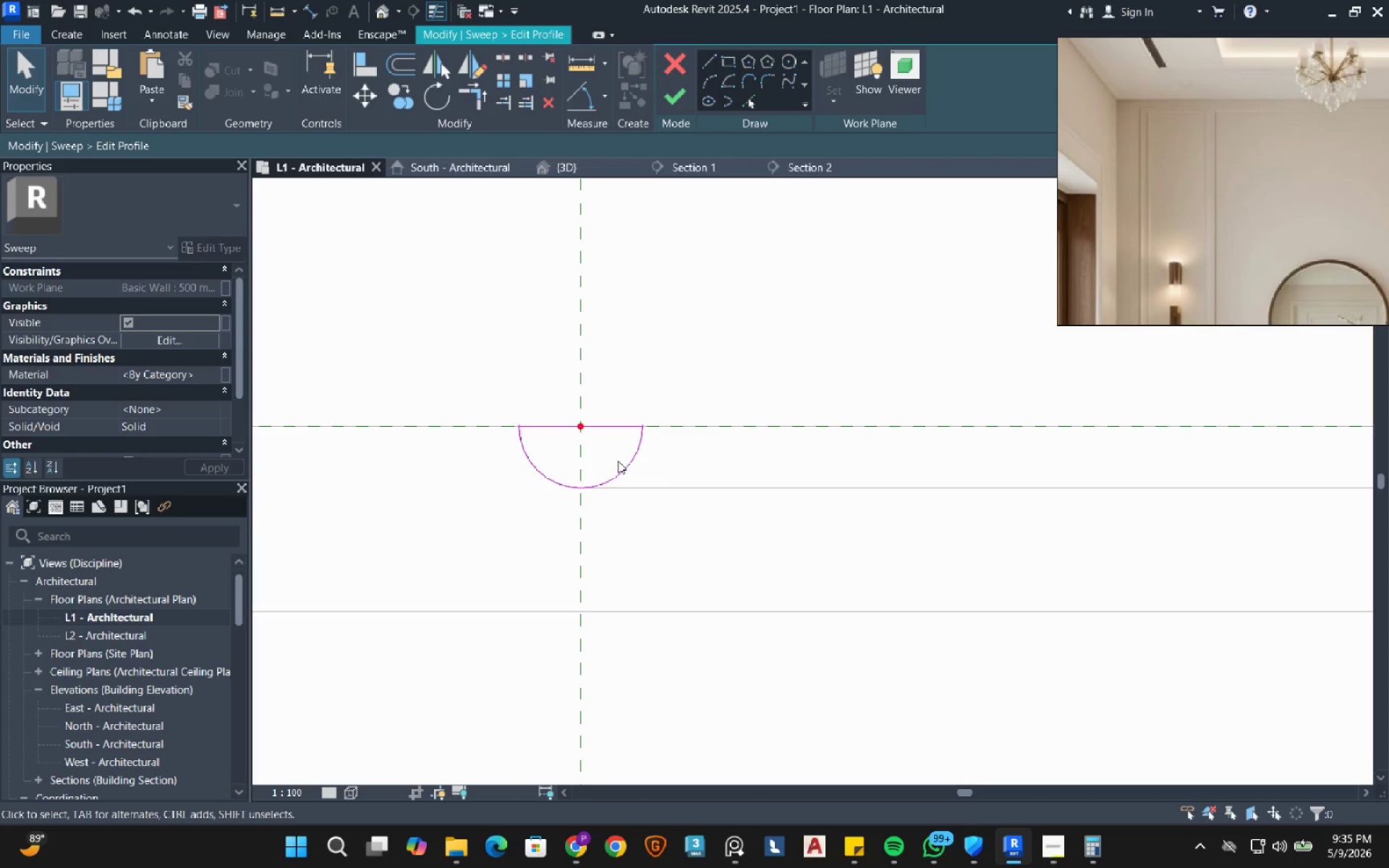 
wait(5.66)
 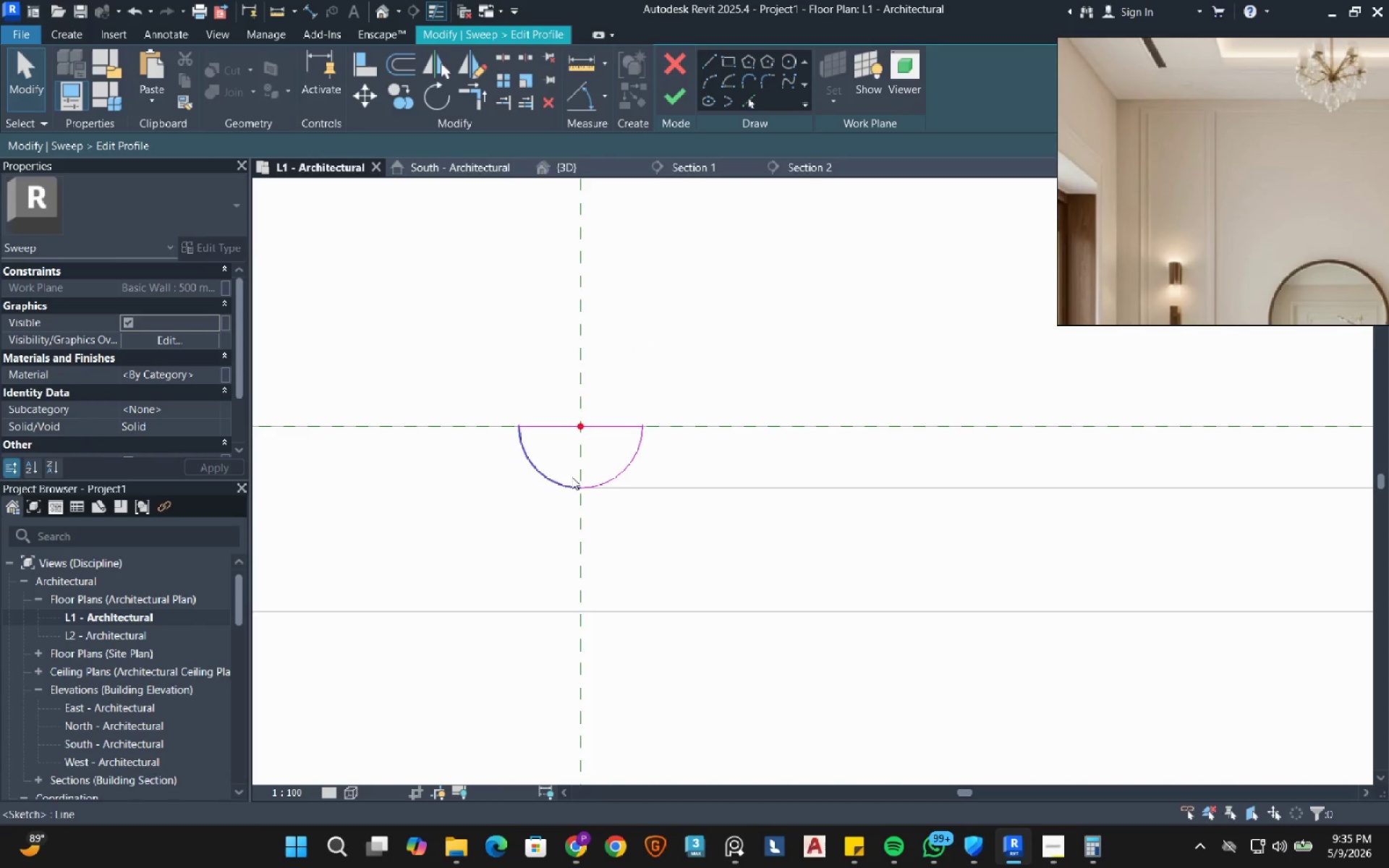 
left_click_drag(start_coordinate=[493, 378], to_coordinate=[693, 519])
 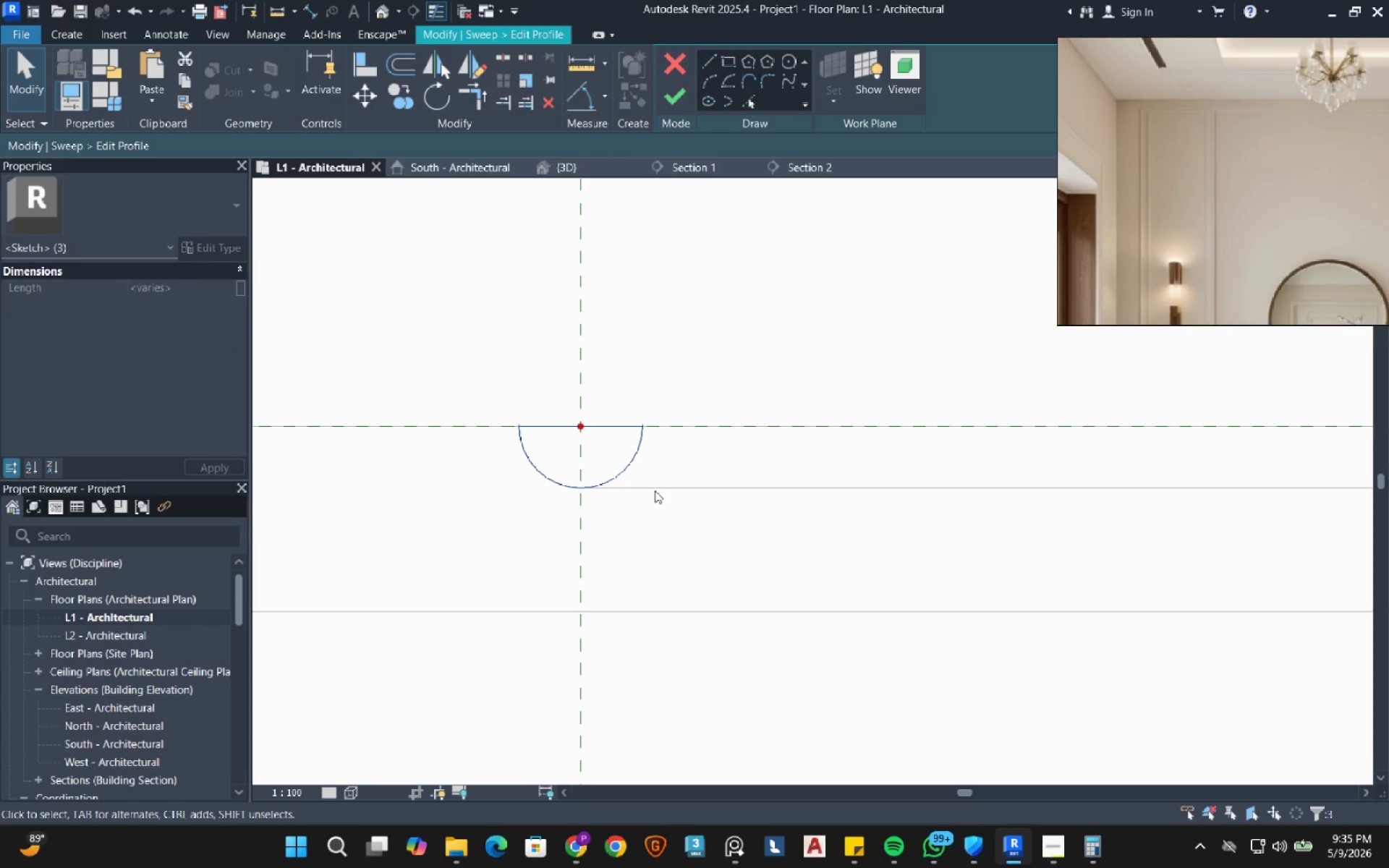 
mouse_move([365, 104])
 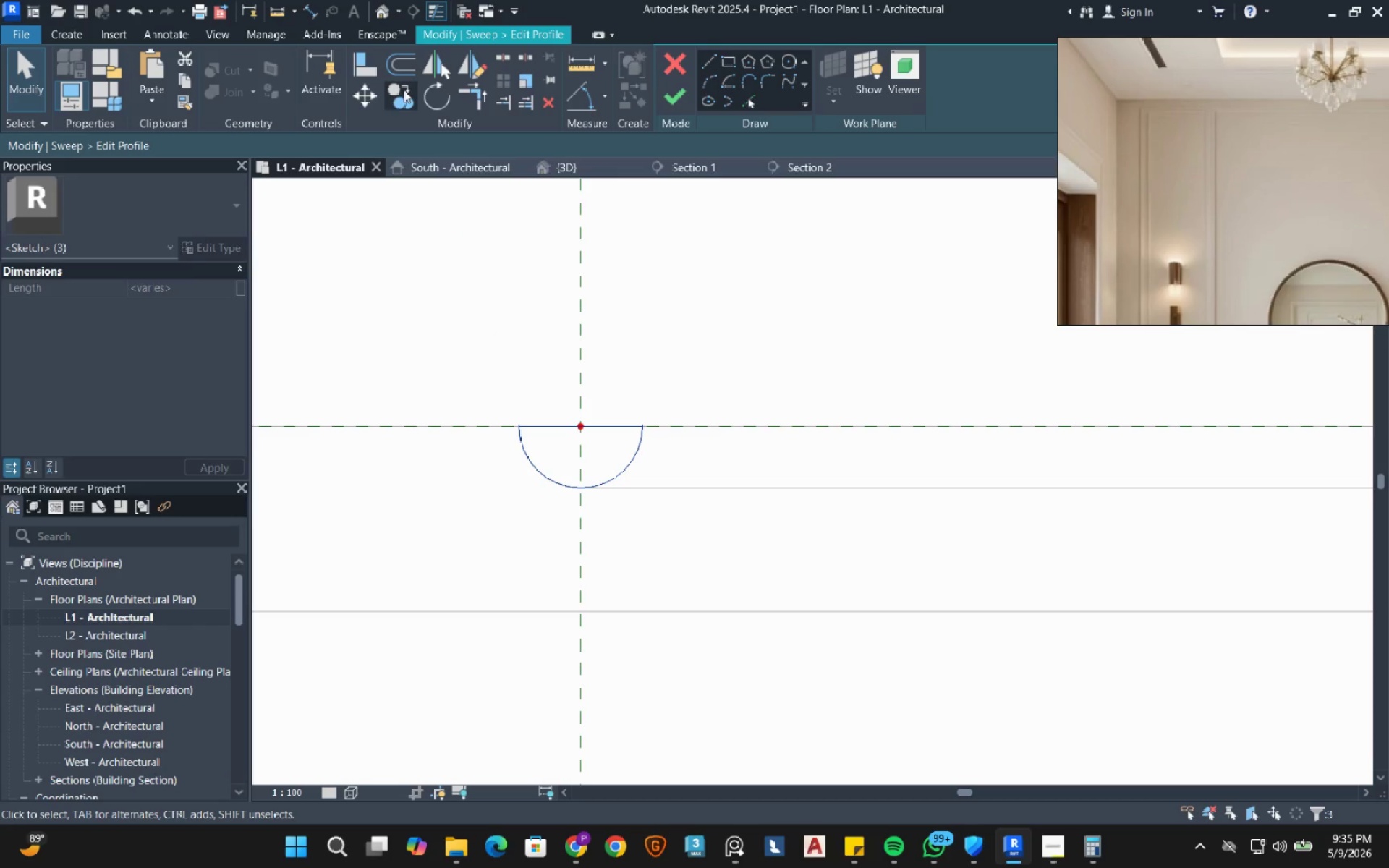 
left_click([370, 98])
 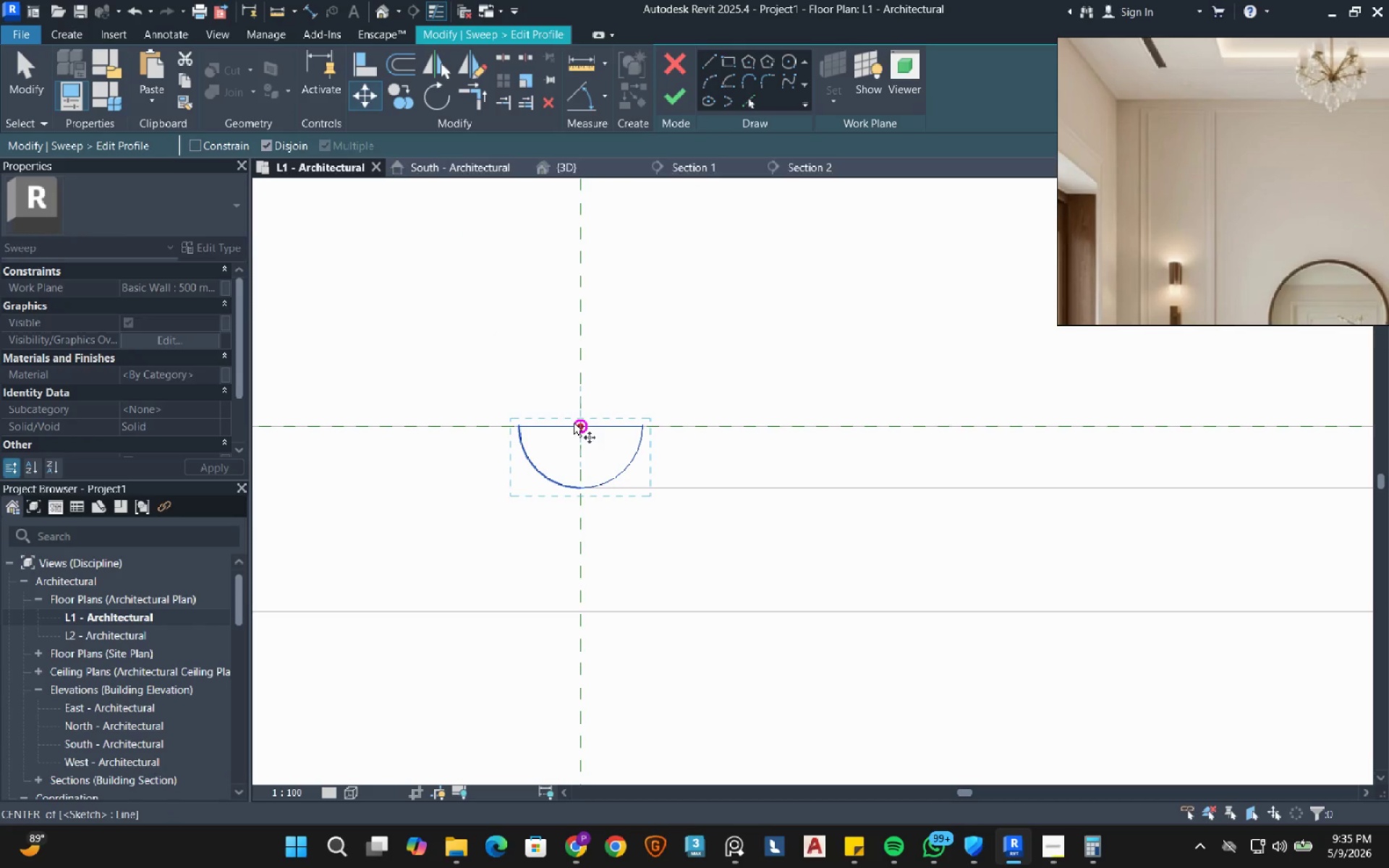 
scroll: coordinate [577, 425], scroll_direction: up, amount: 3.0
 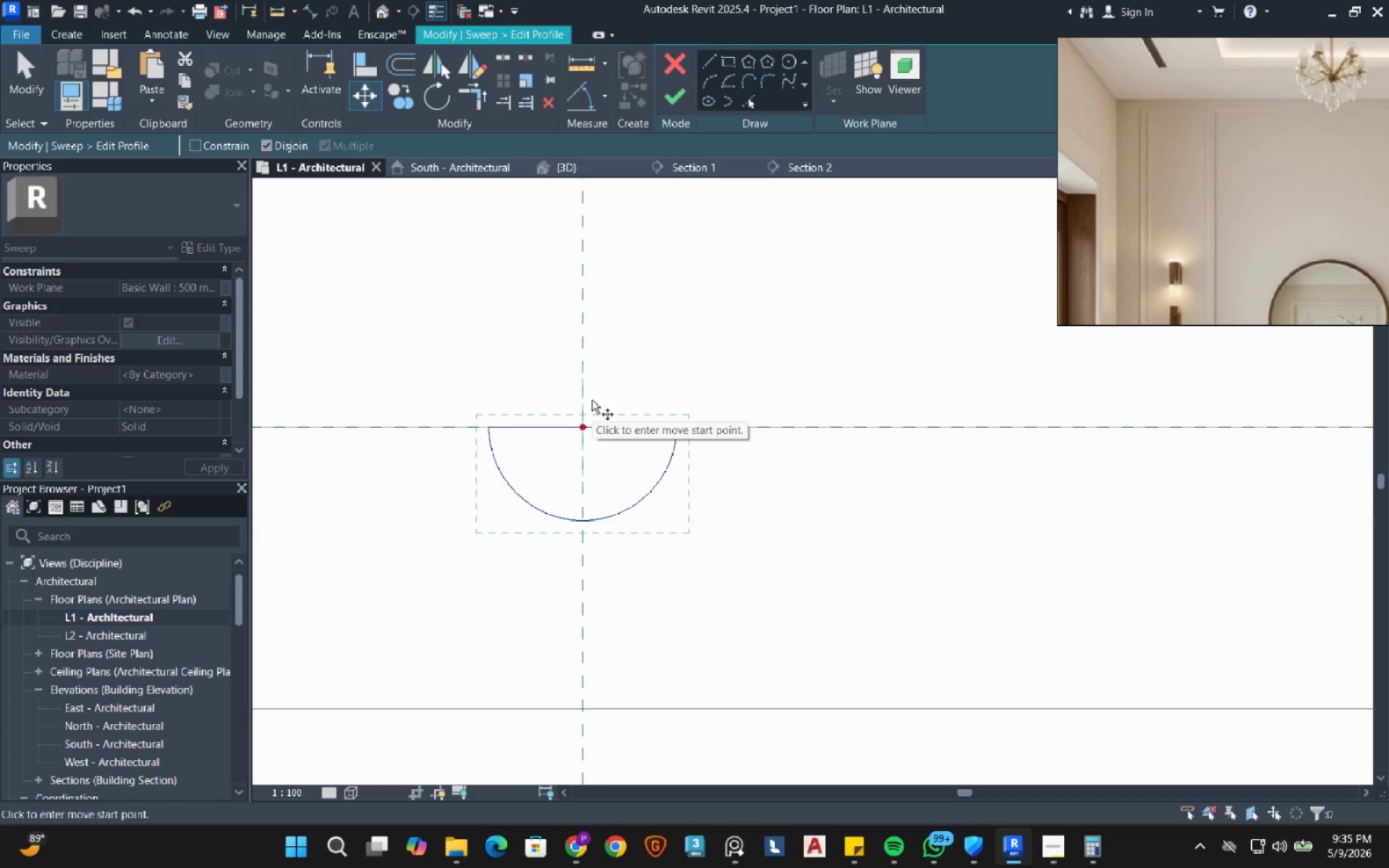 
wait(9.69)
 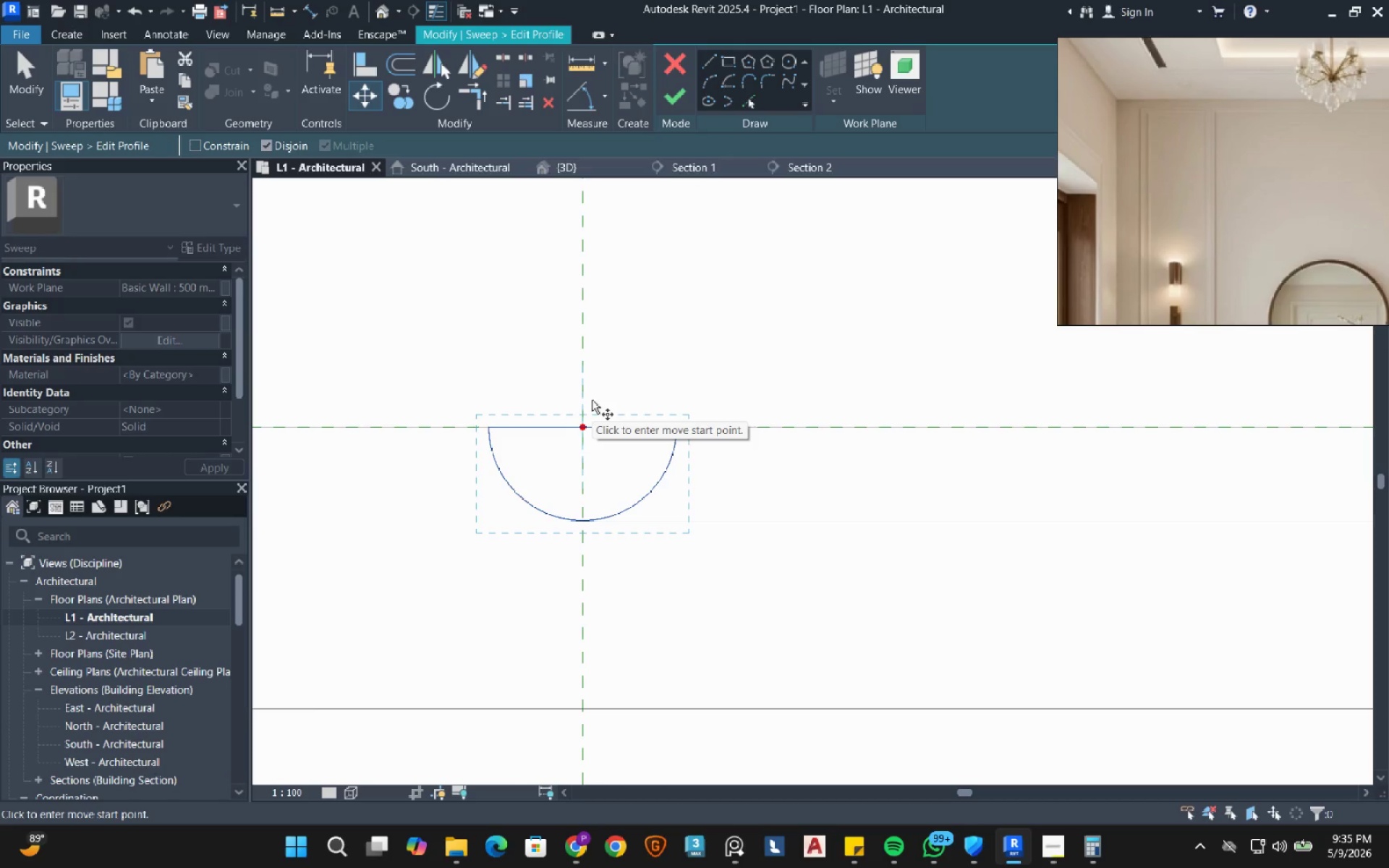 
left_click([710, 63])
 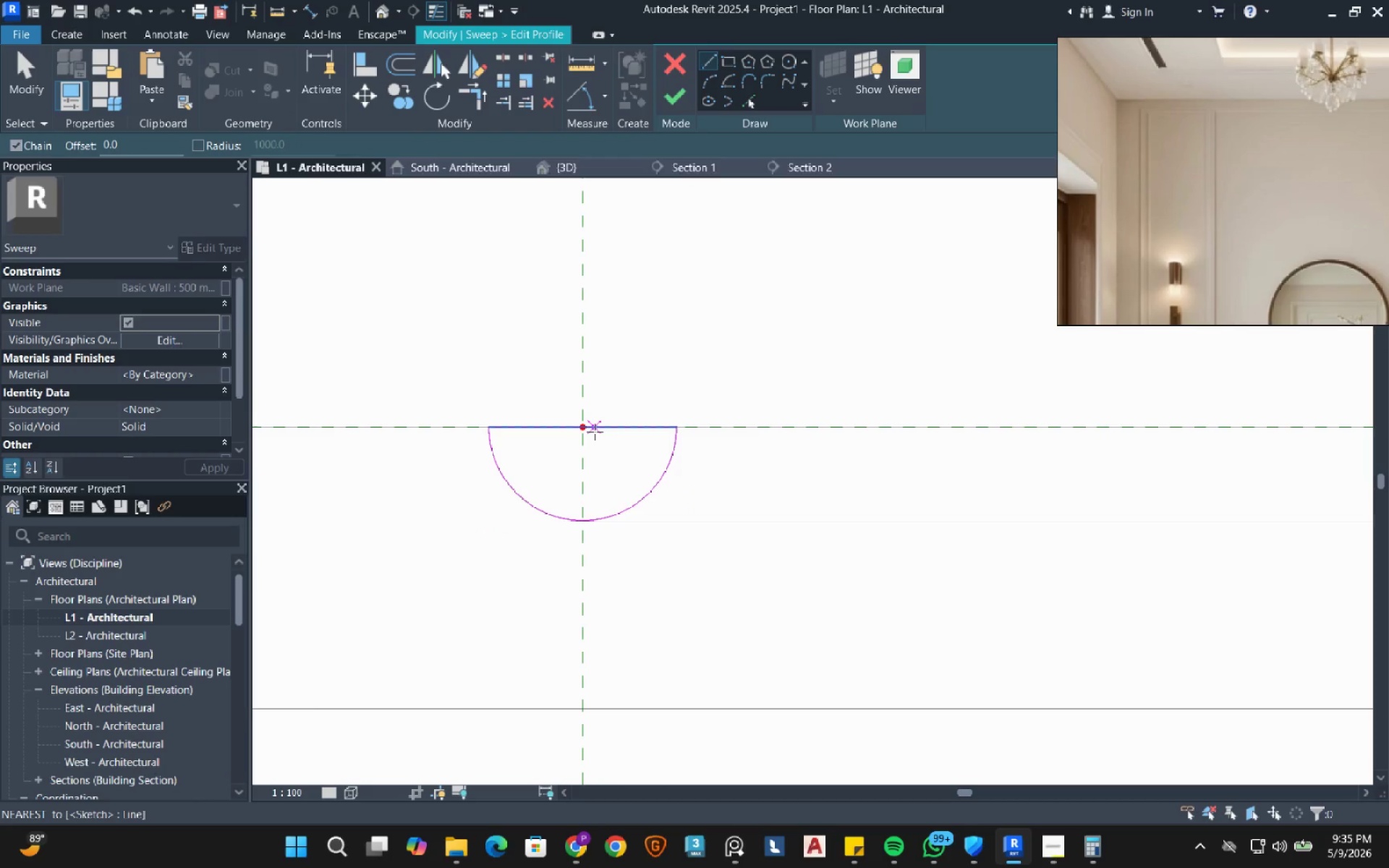 
left_click_drag(start_coordinate=[585, 430], to_coordinate=[579, 430])
 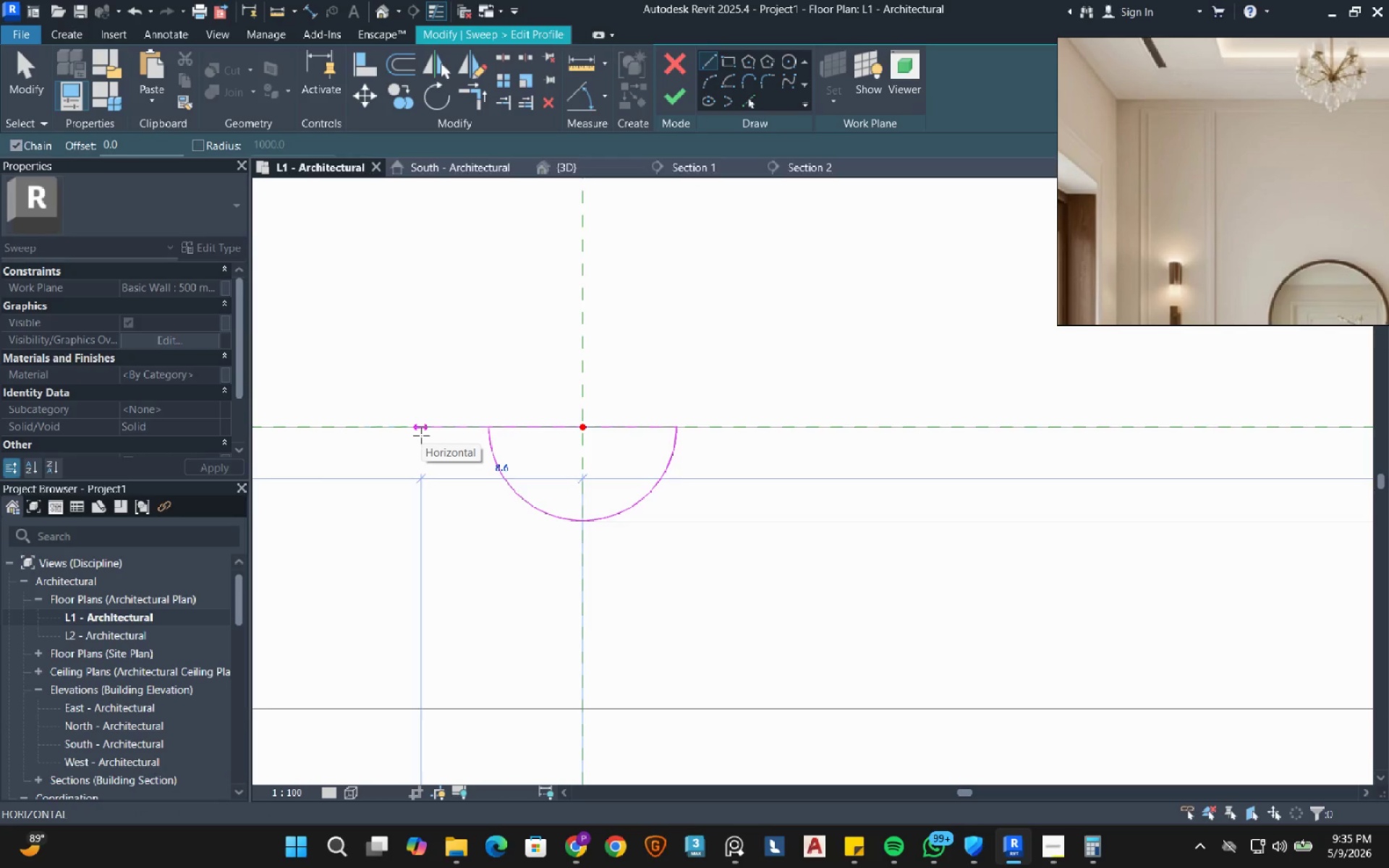 
wait(5.36)
 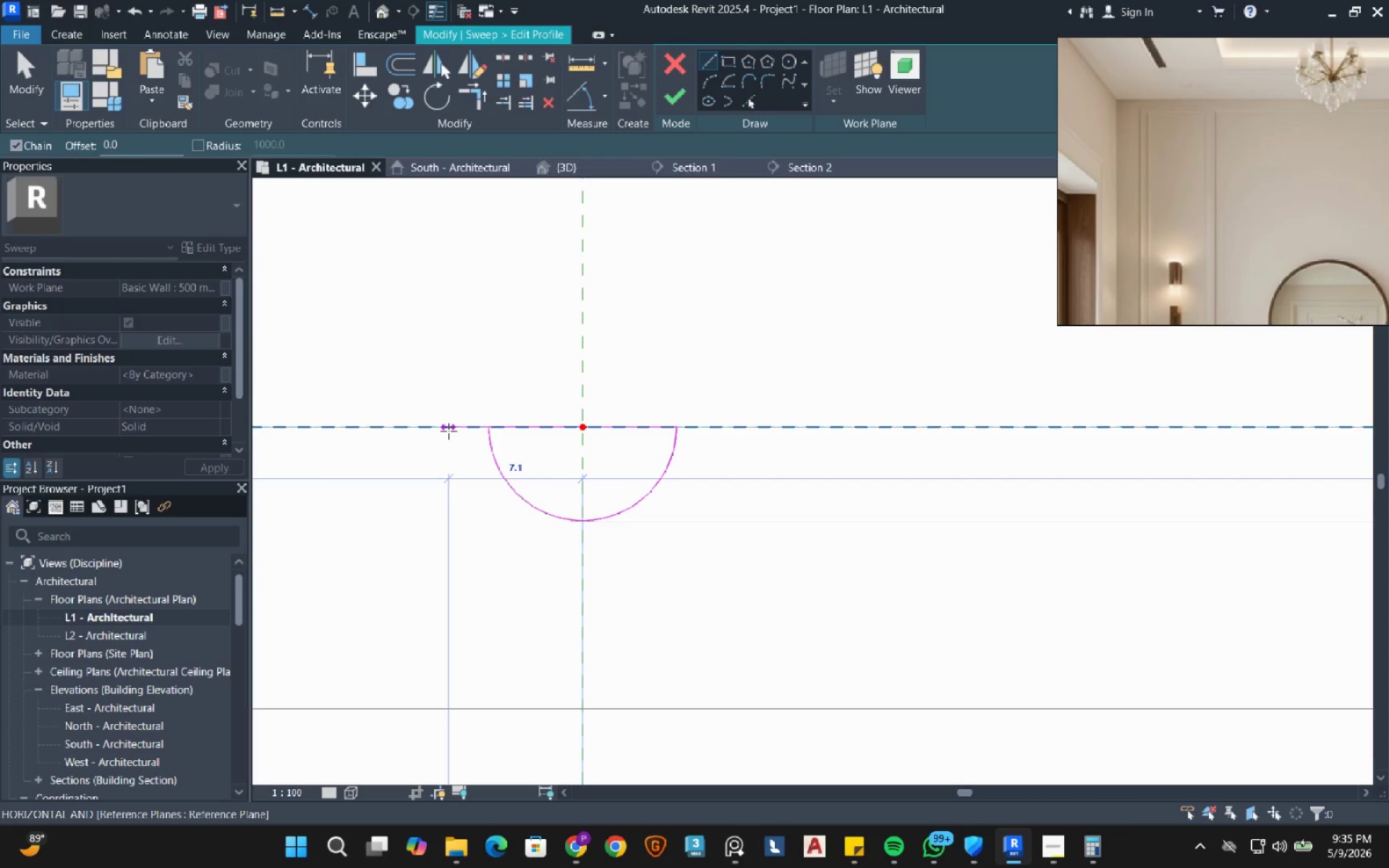 
key(Numpad1)
 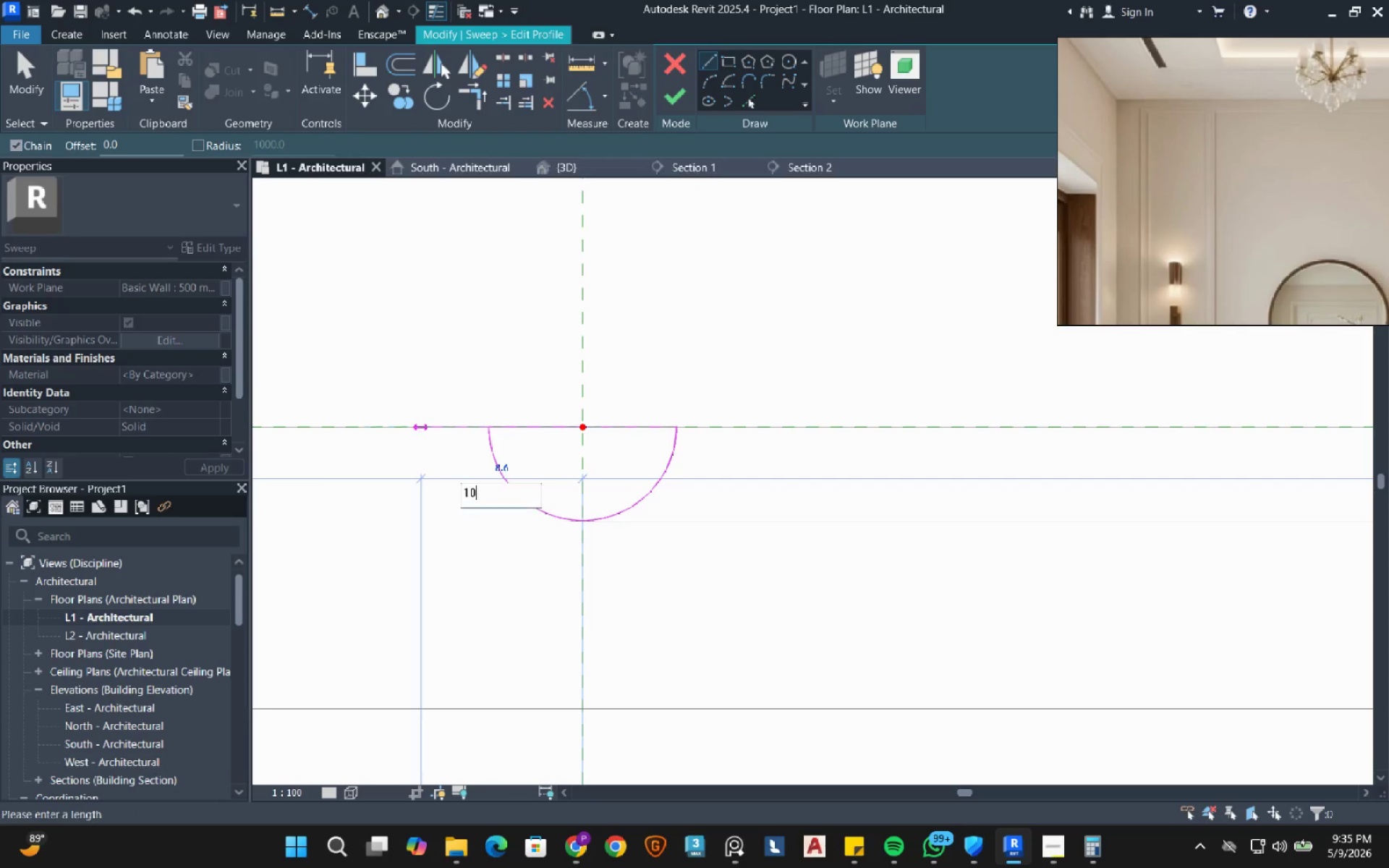 
key(Numpad0)
 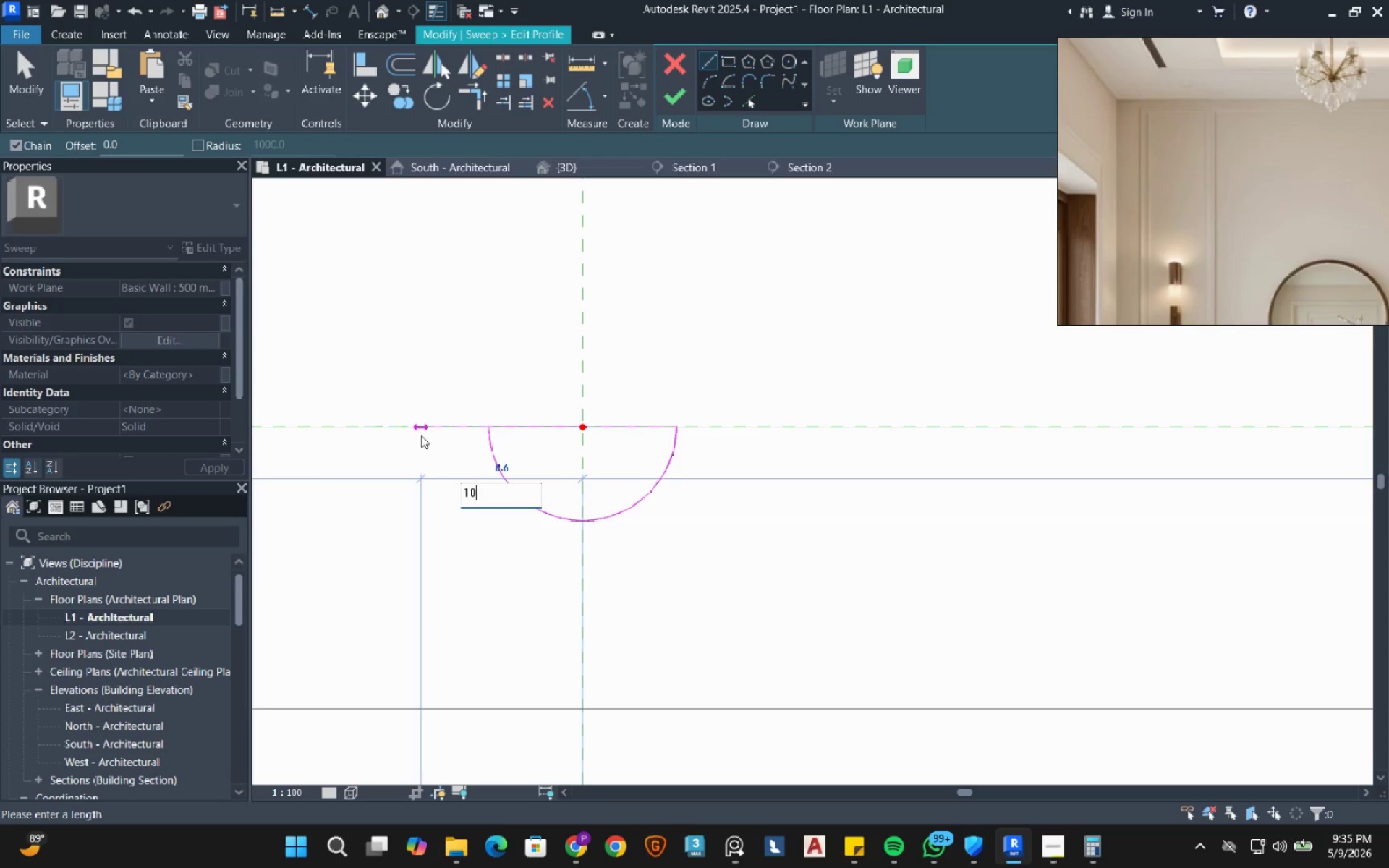 
key(NumpadEnter)
 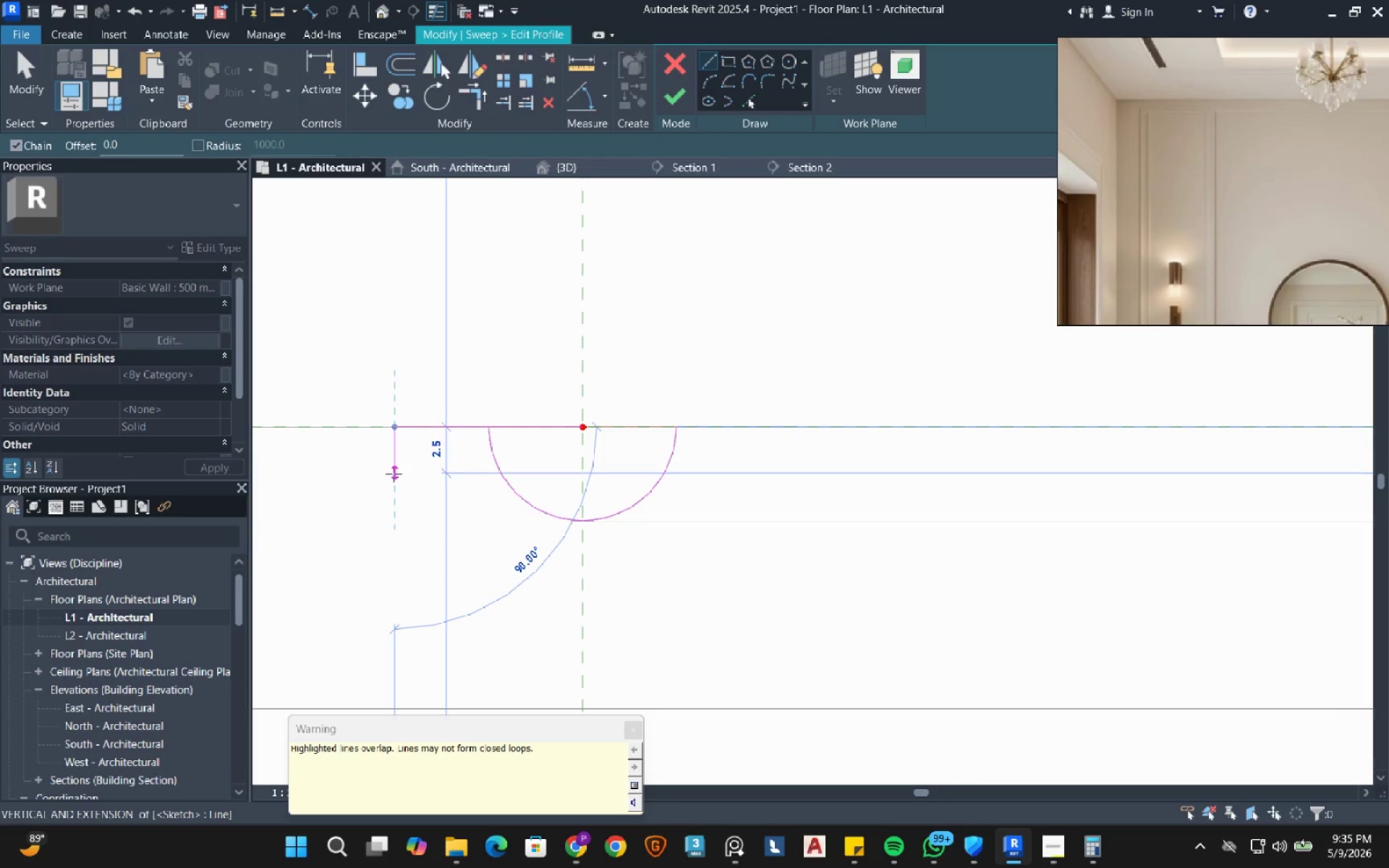 
left_click([394, 474])
 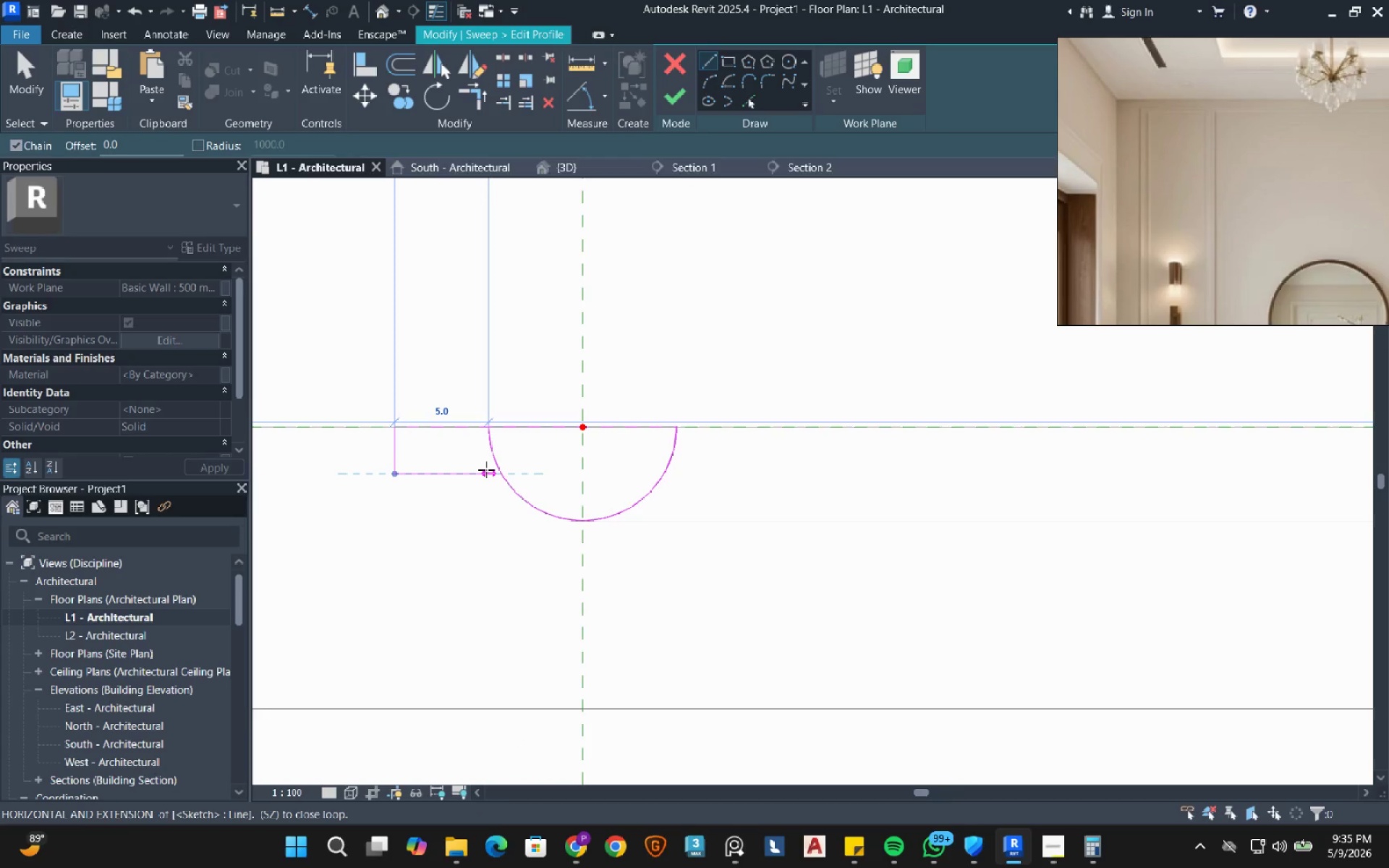 
left_click([486, 469])
 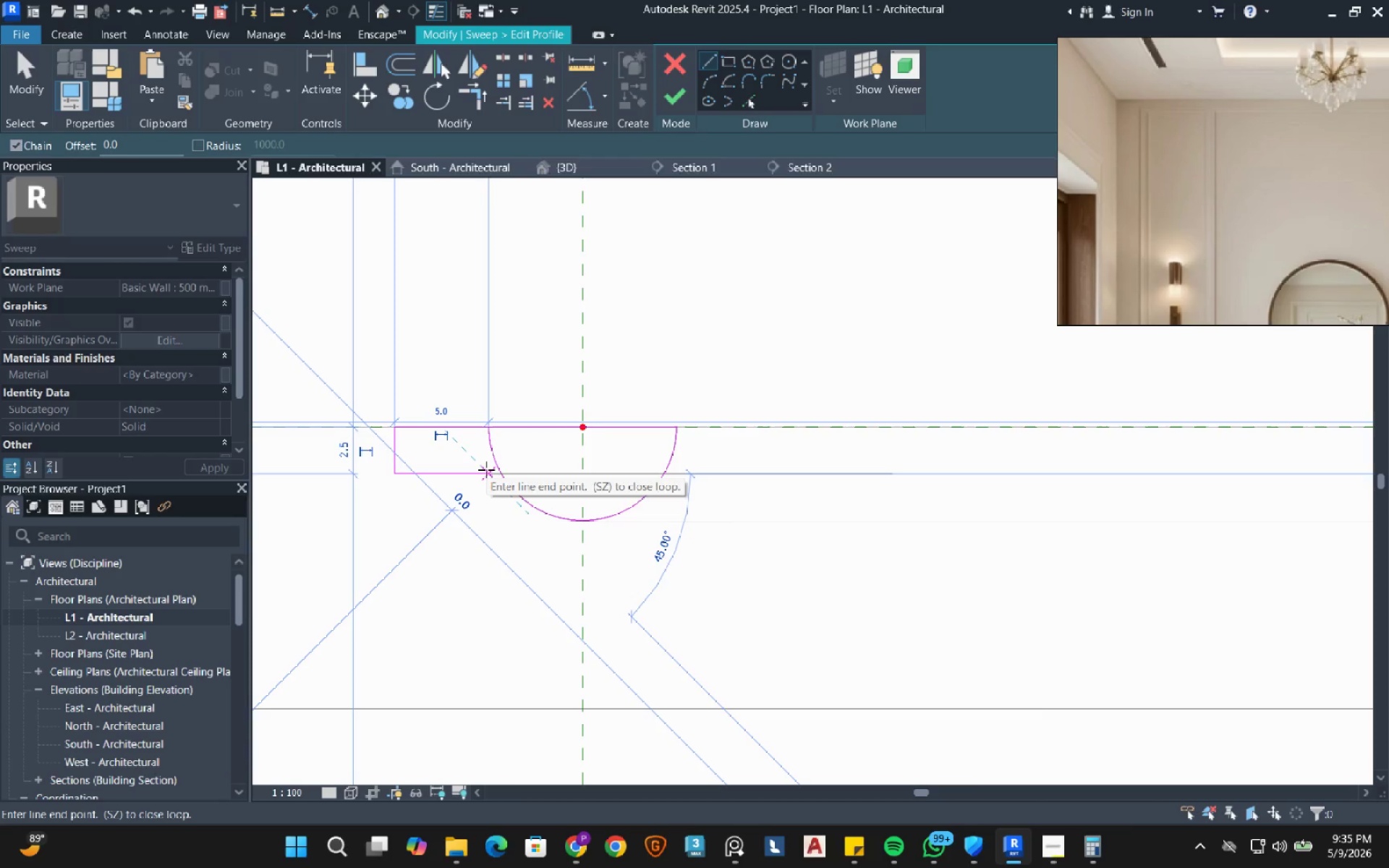 
key(Escape)
 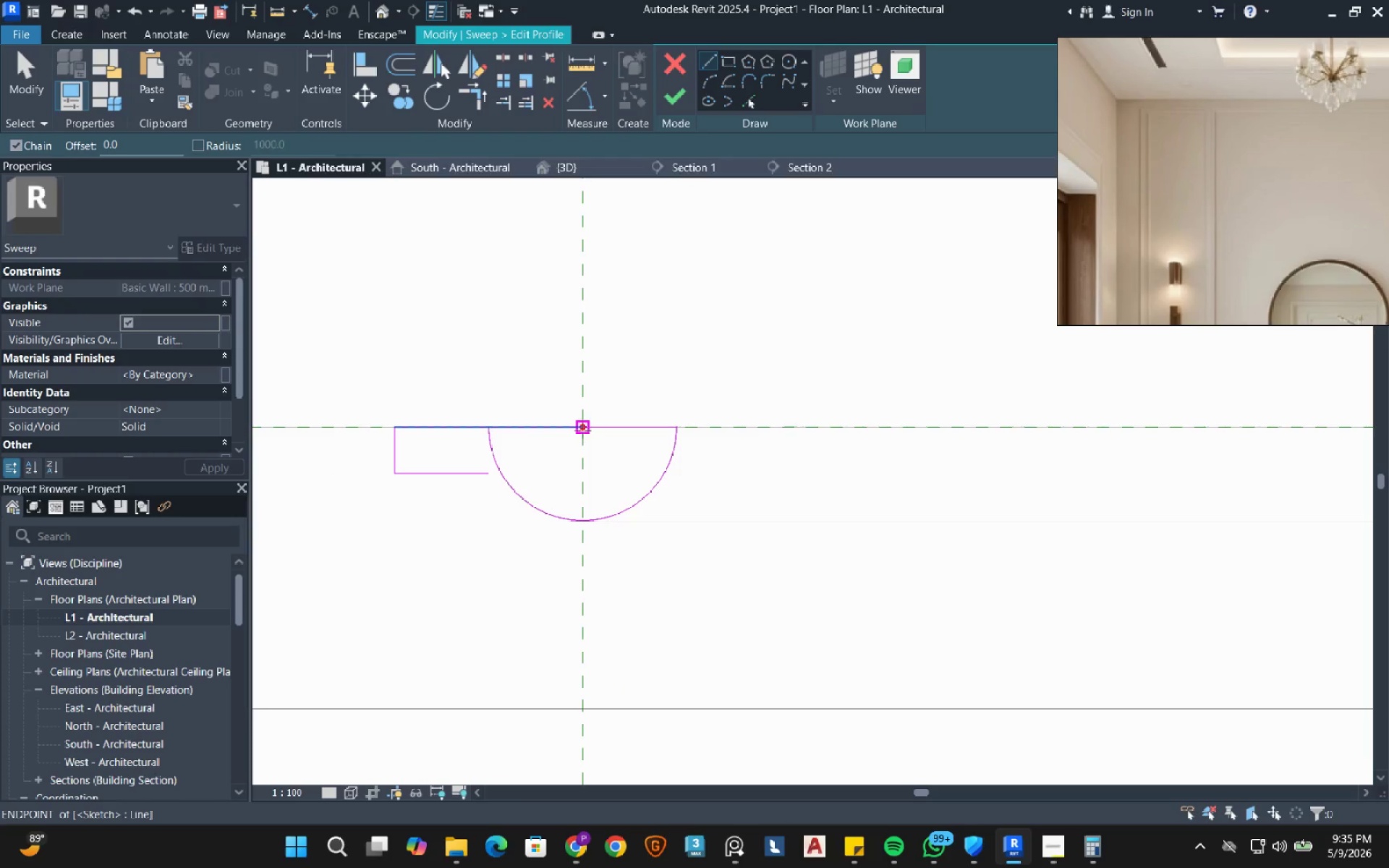 
hold_key(key=Escape, duration=3.45)
 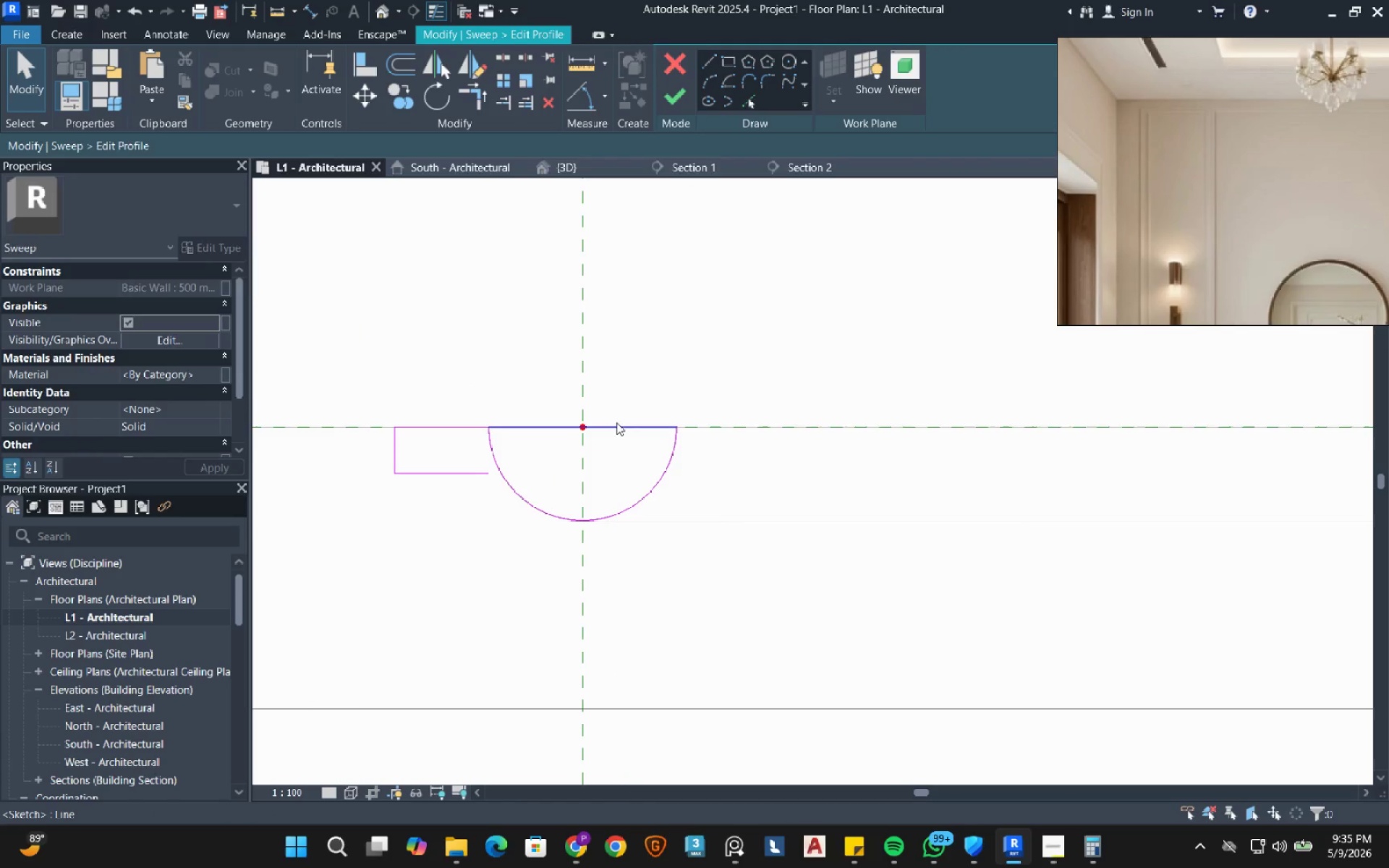 
left_click_drag(start_coordinate=[463, 386], to_coordinate=[606, 456])
 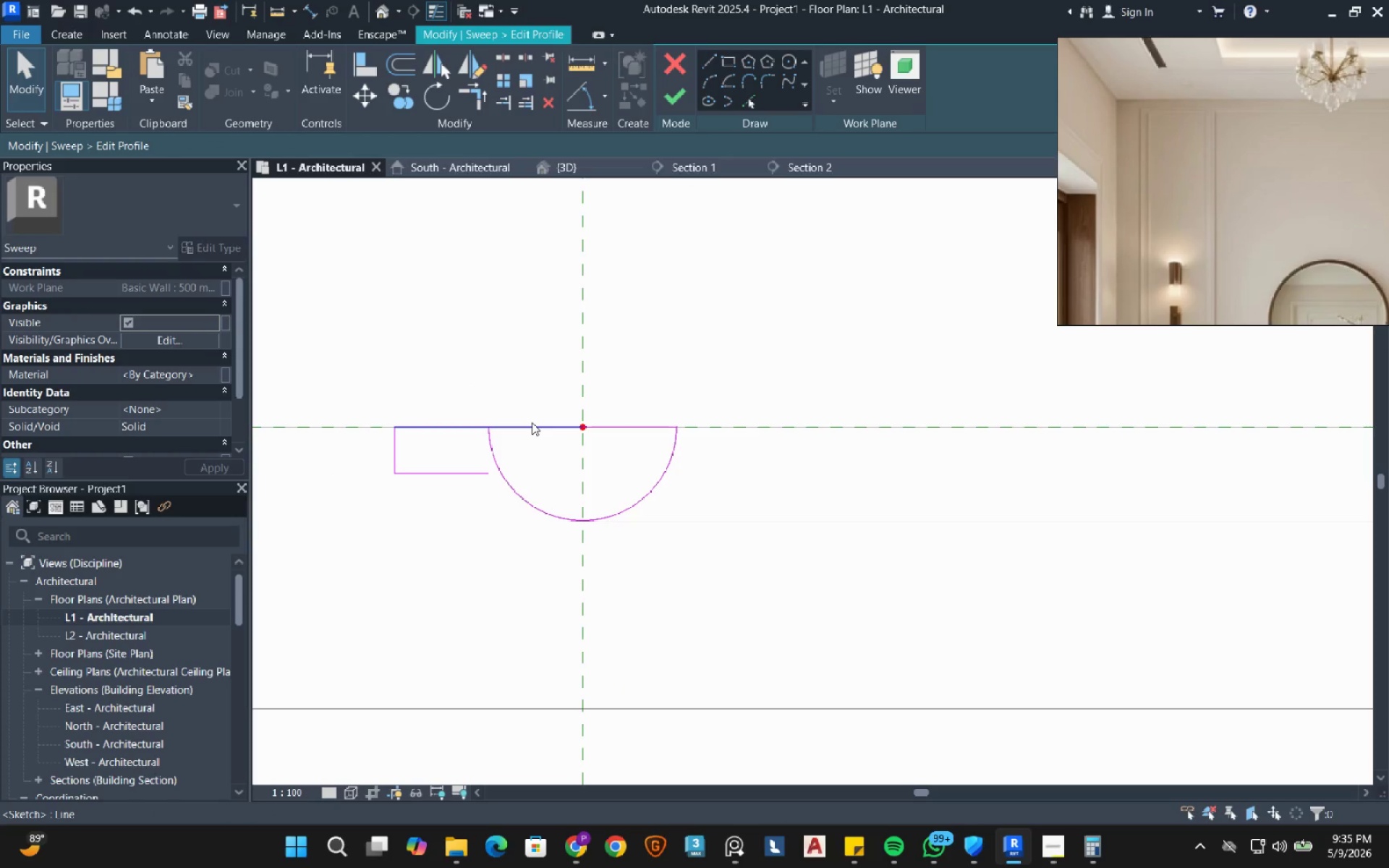 
left_click([532, 422])
 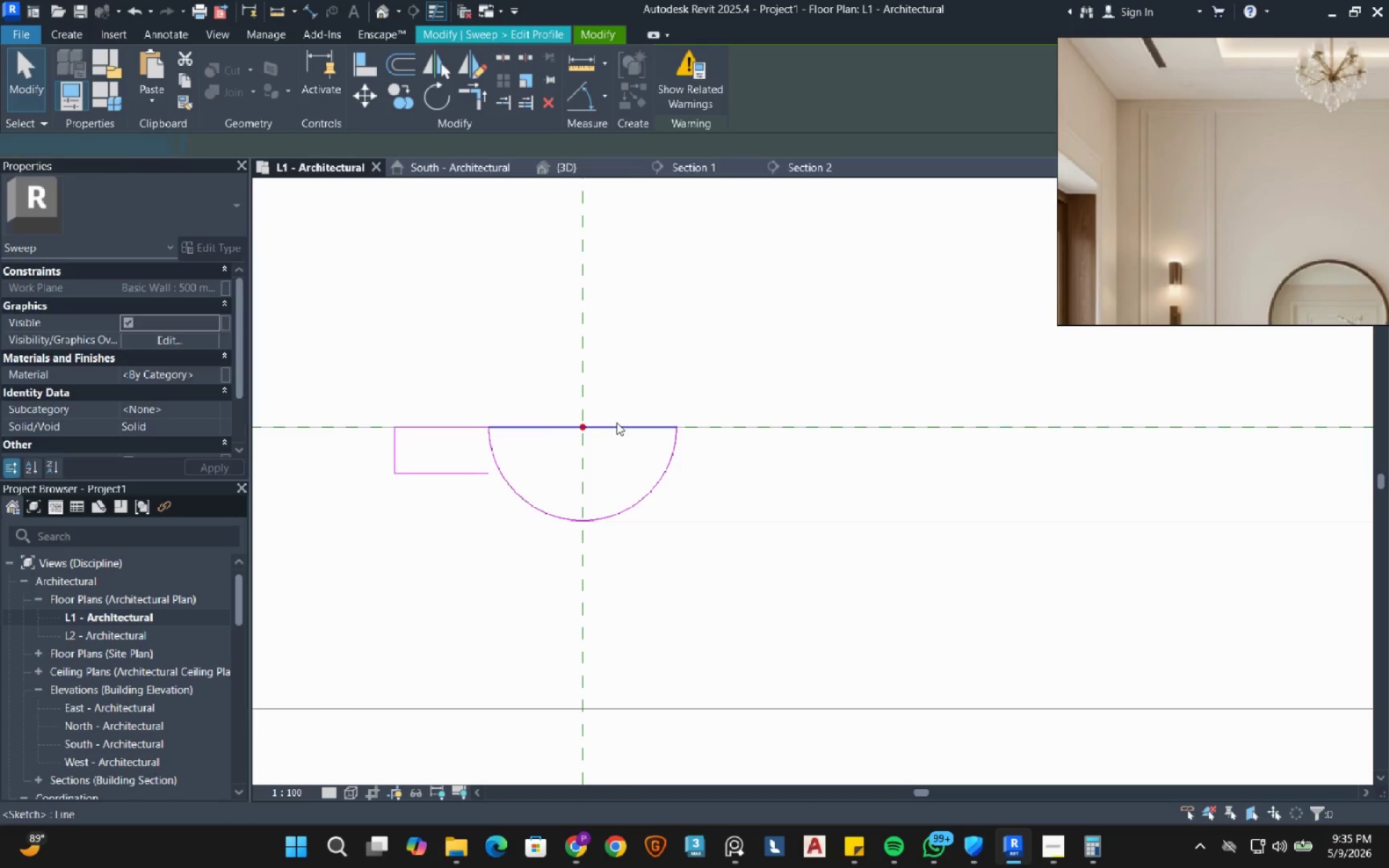 
left_click([616, 422])
 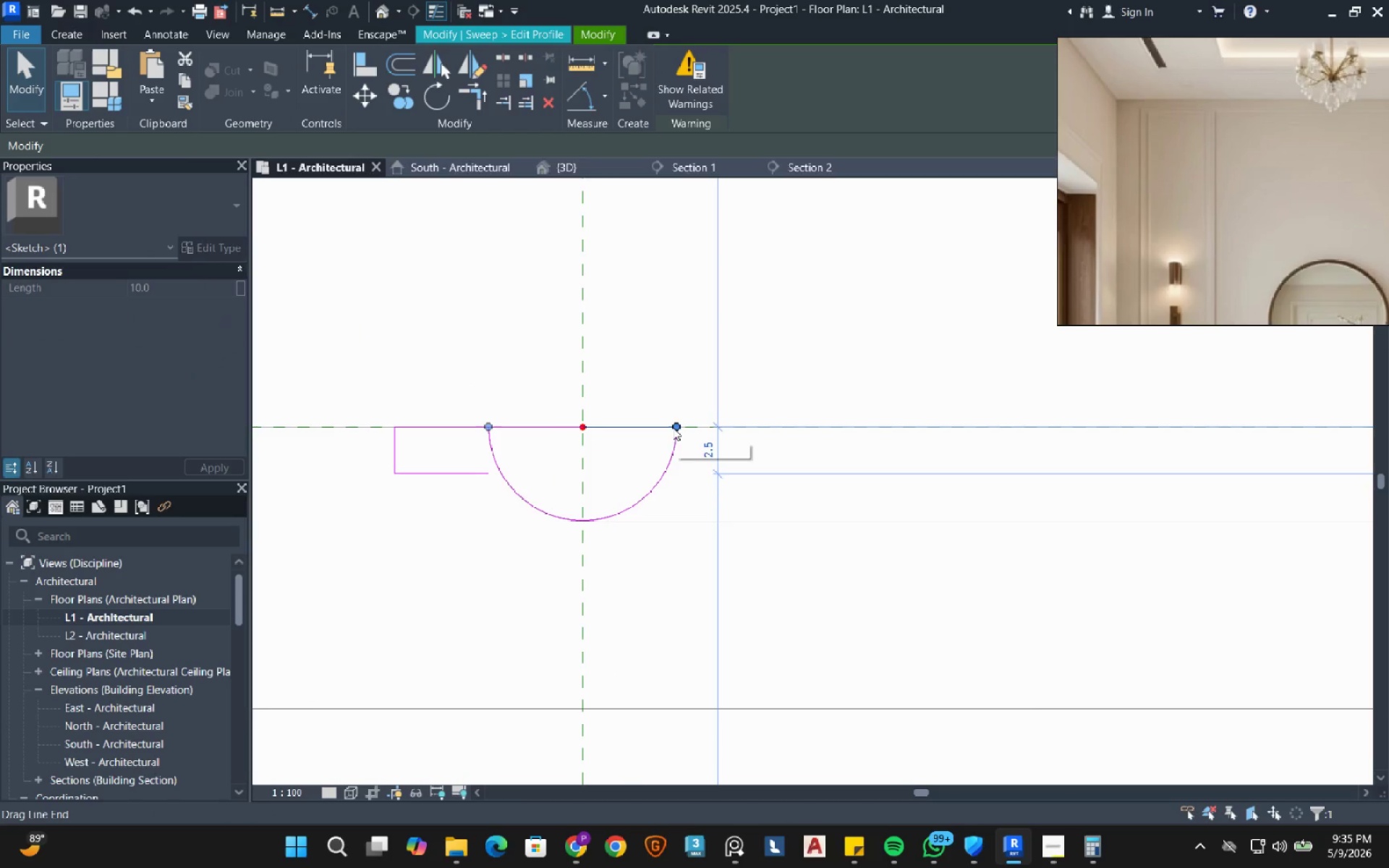 
key(Escape)
 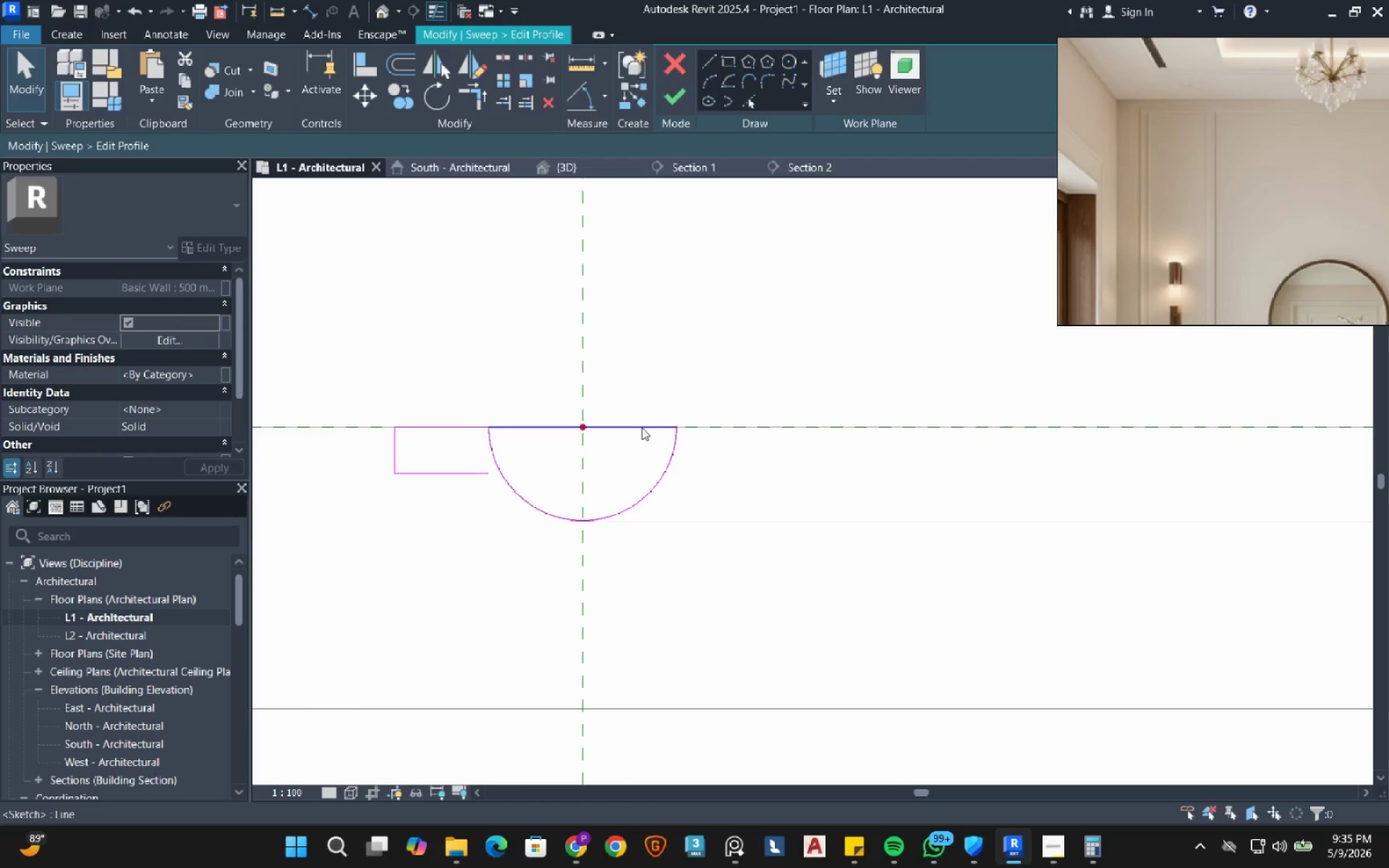 
left_click([642, 427])
 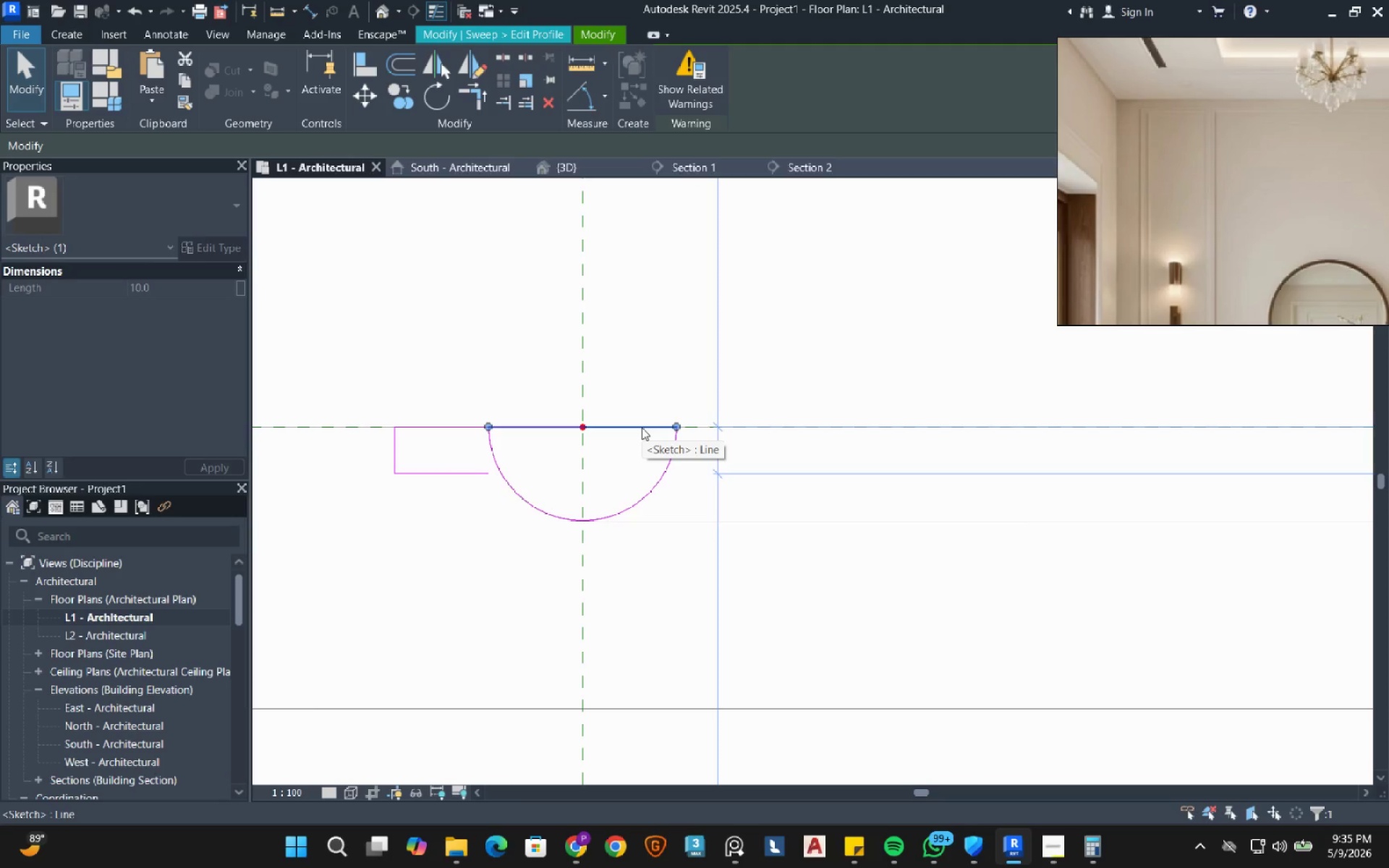 
type(de)
 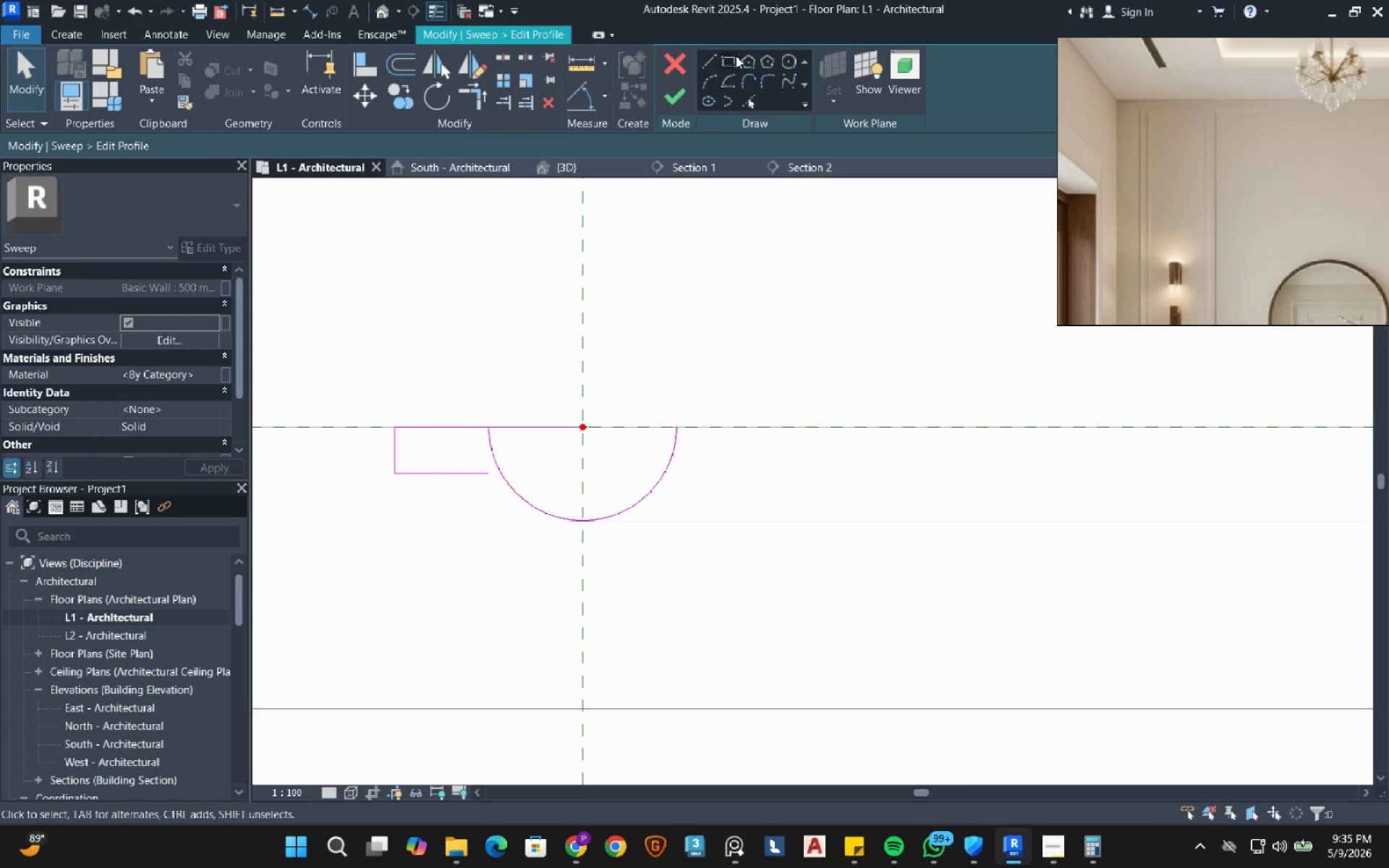 
left_click([713, 60])
 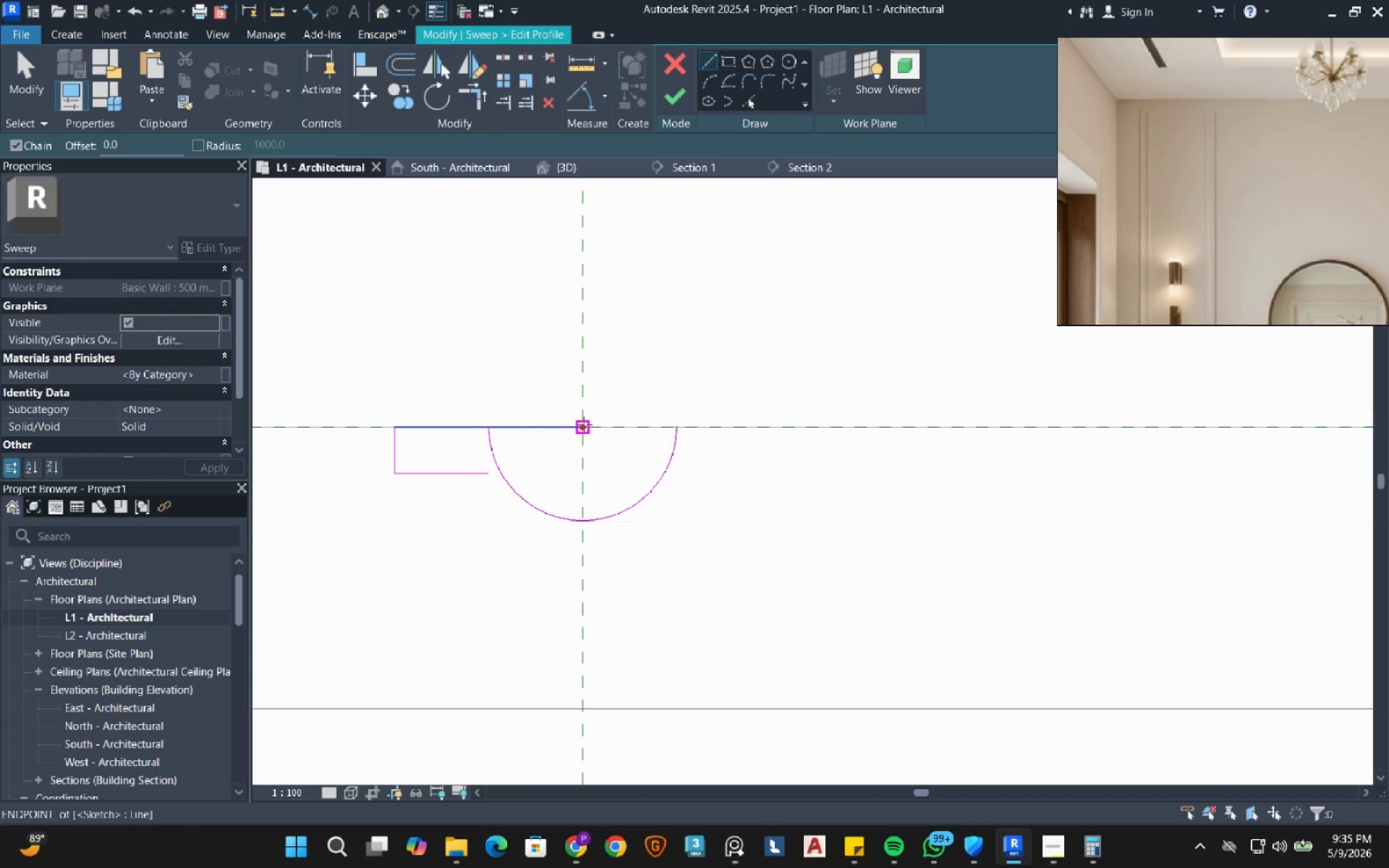 
left_click([583, 425])
 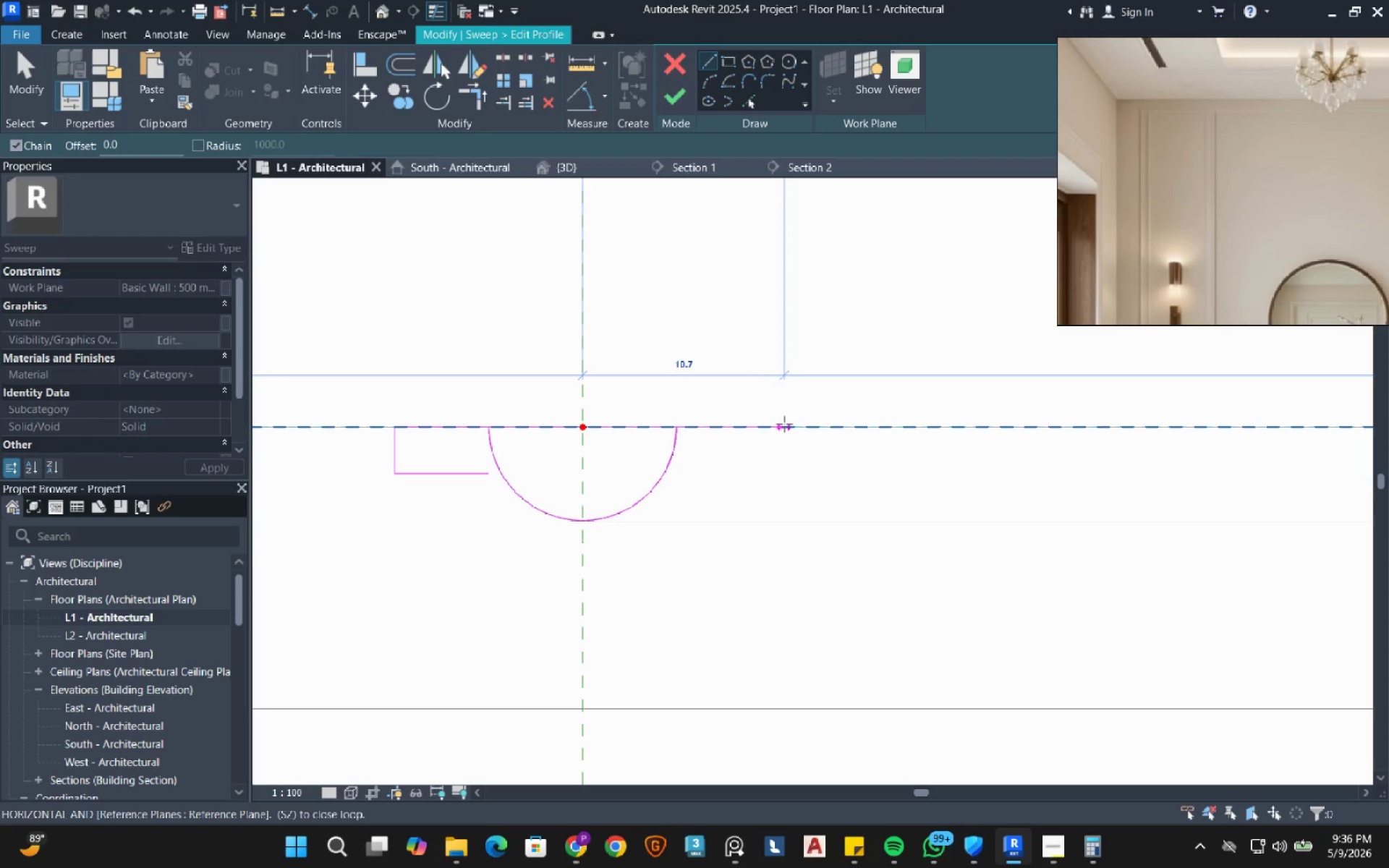 
left_click([773, 424])
 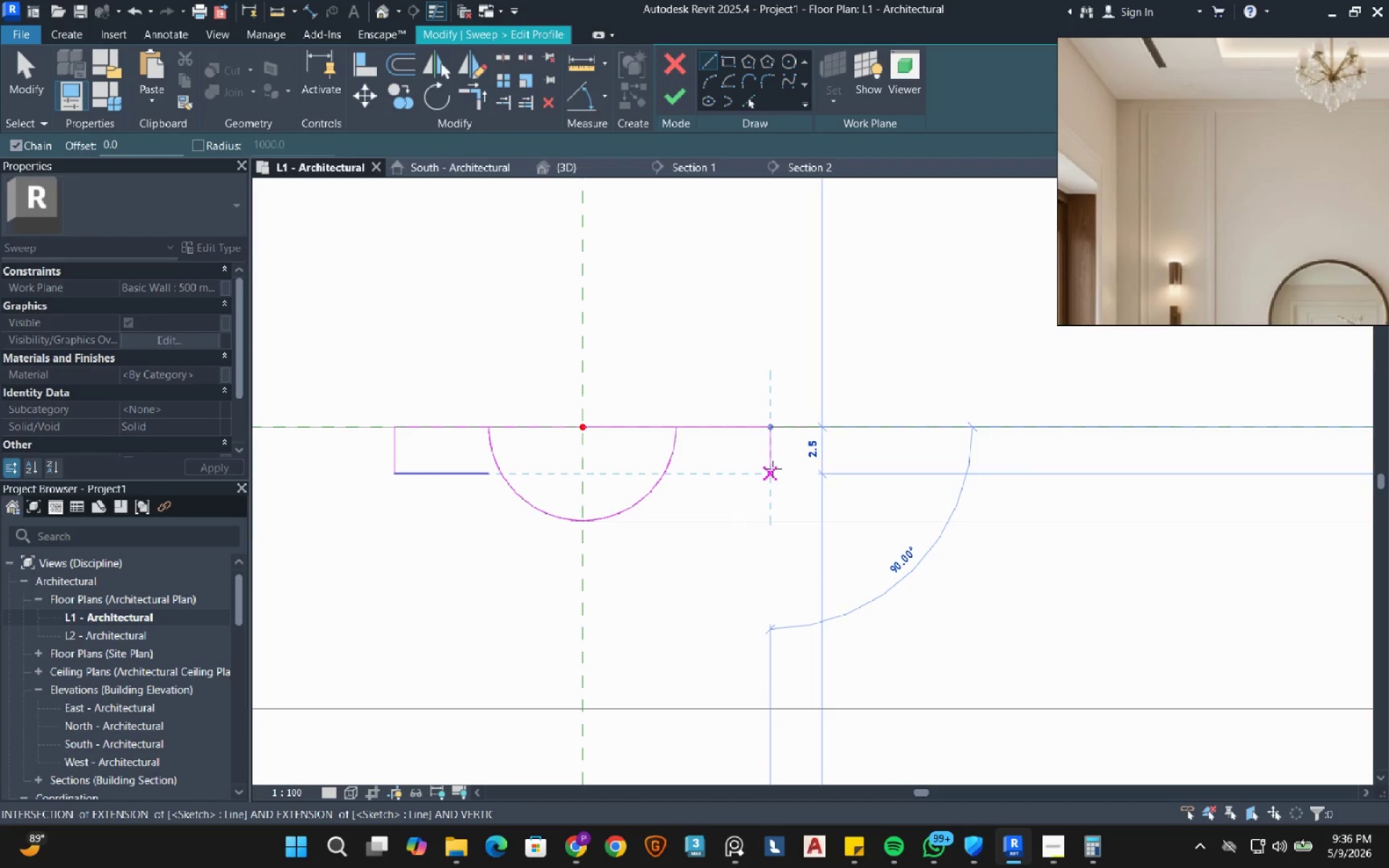 
left_click([773, 469])
 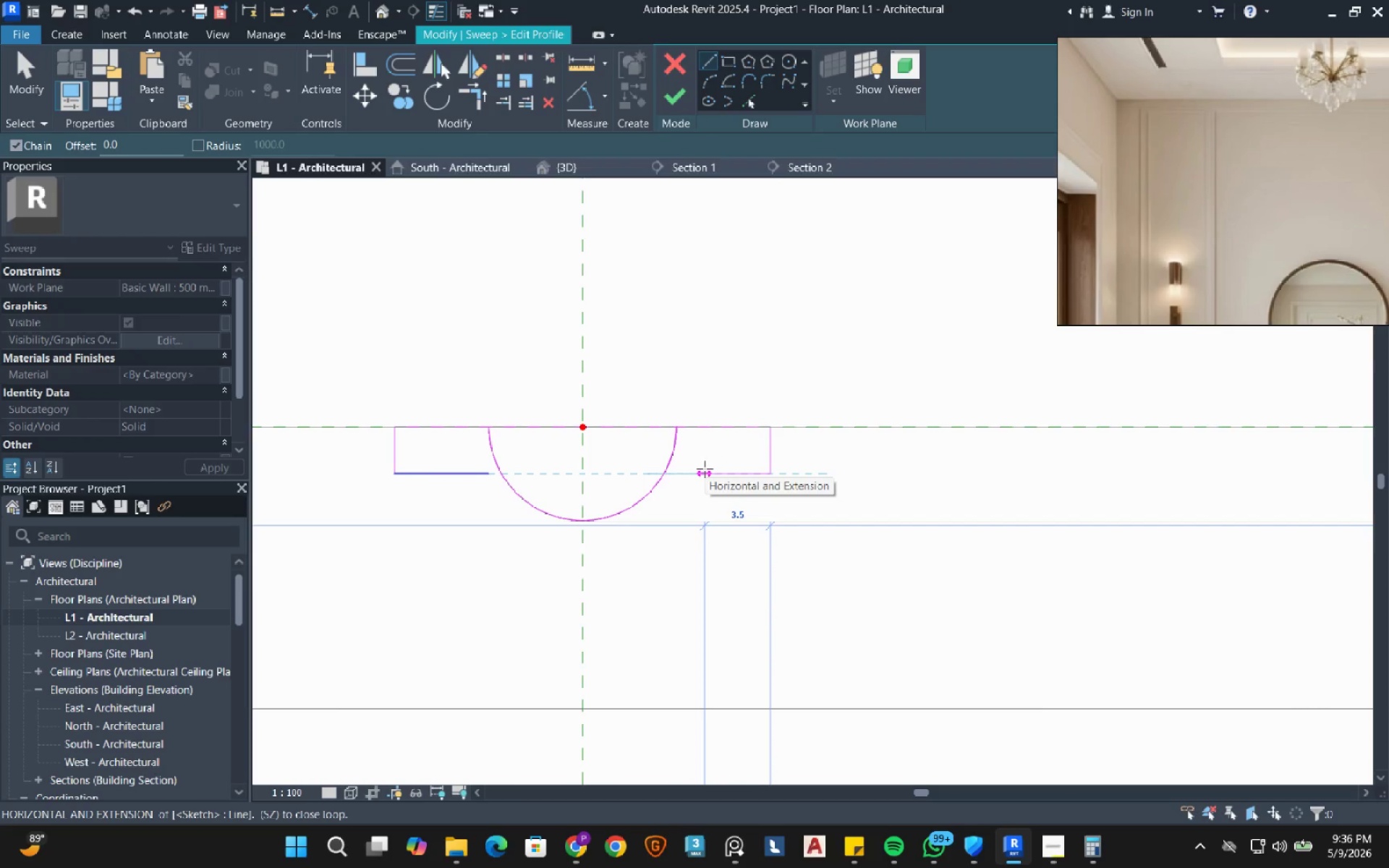 
key(Numpad5)
 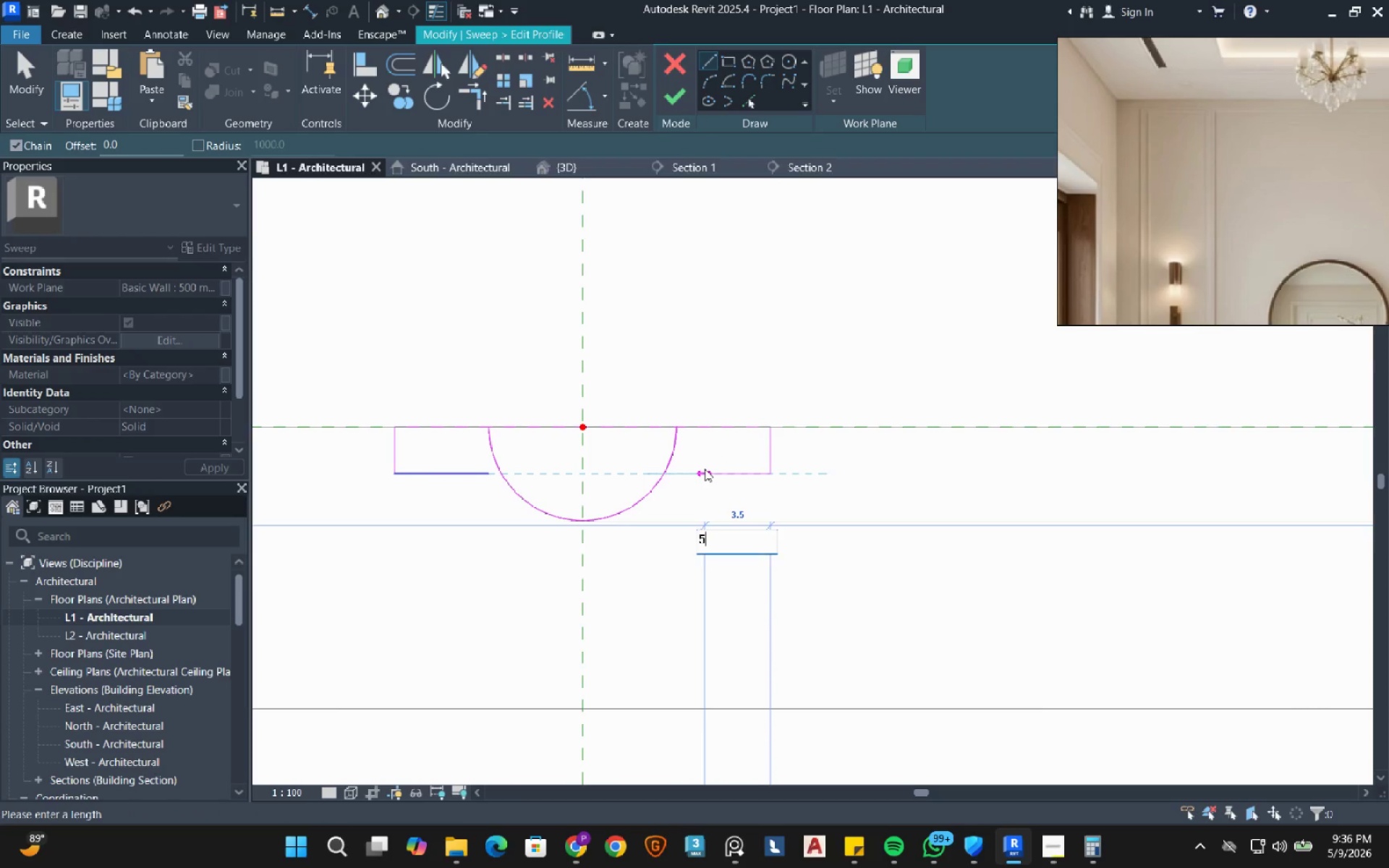 
key(NumpadEnter)
 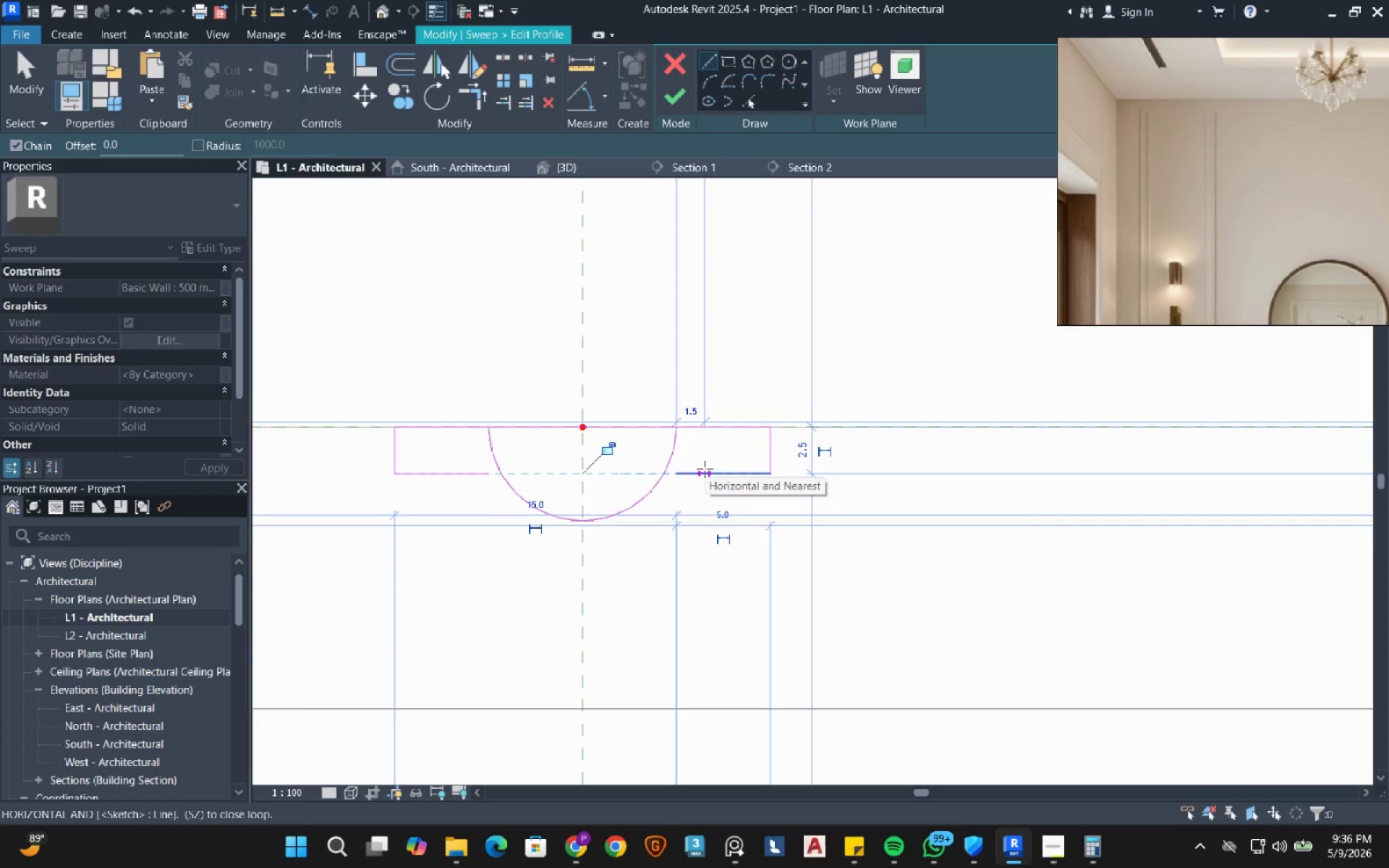 
key(Escape)
 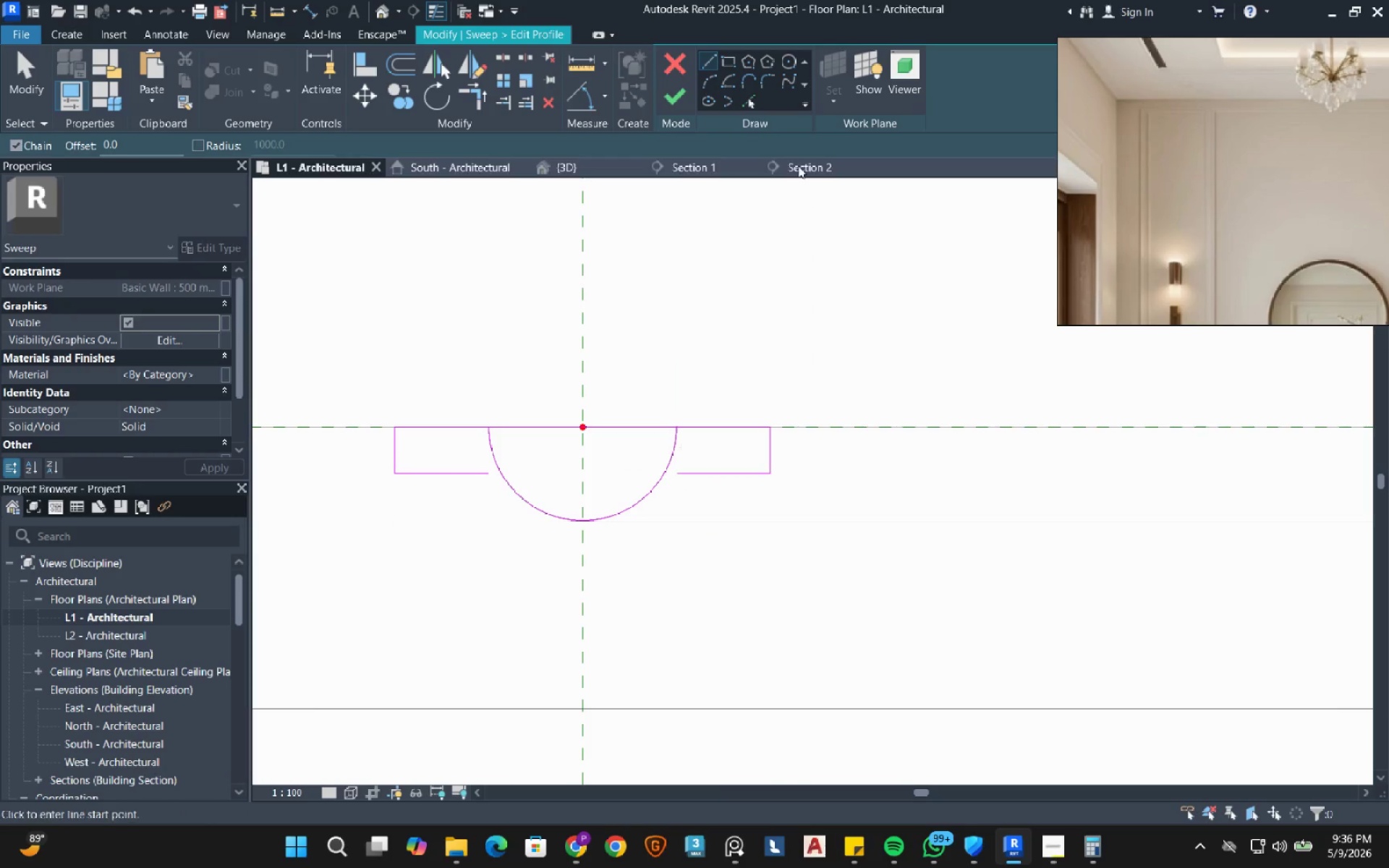 
left_click([710, 85])
 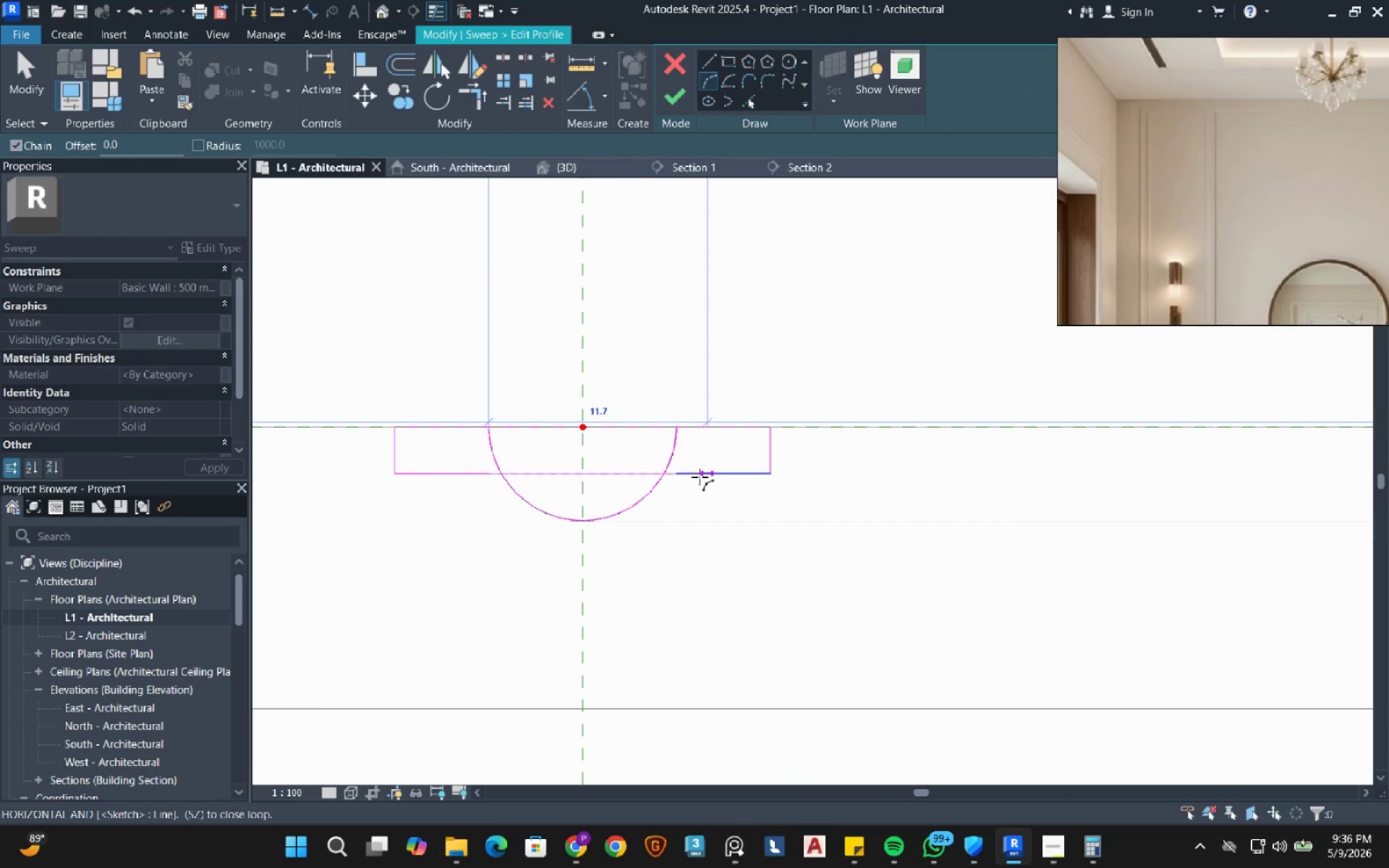 
left_click([680, 475])
 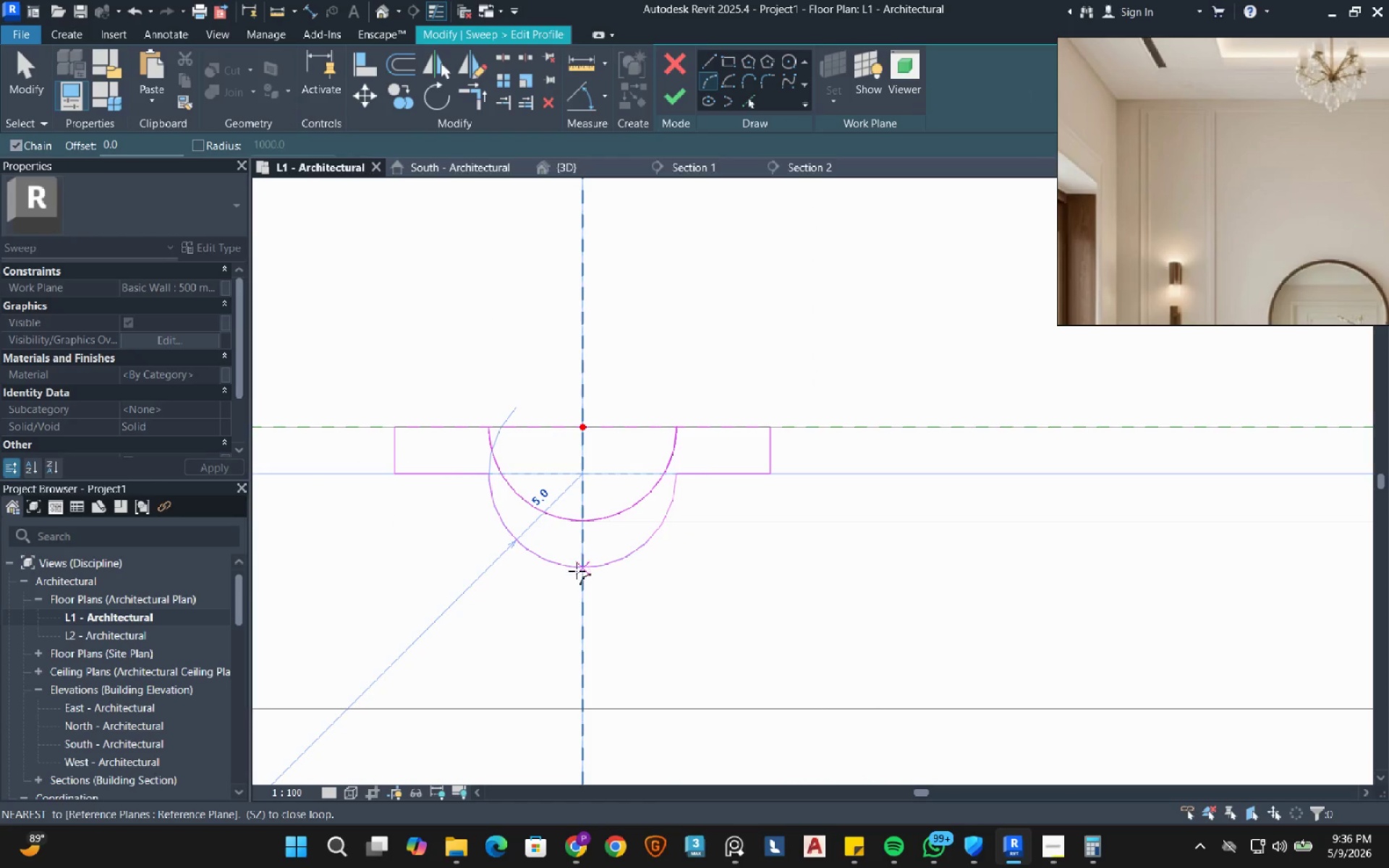 
left_click([578, 566])
 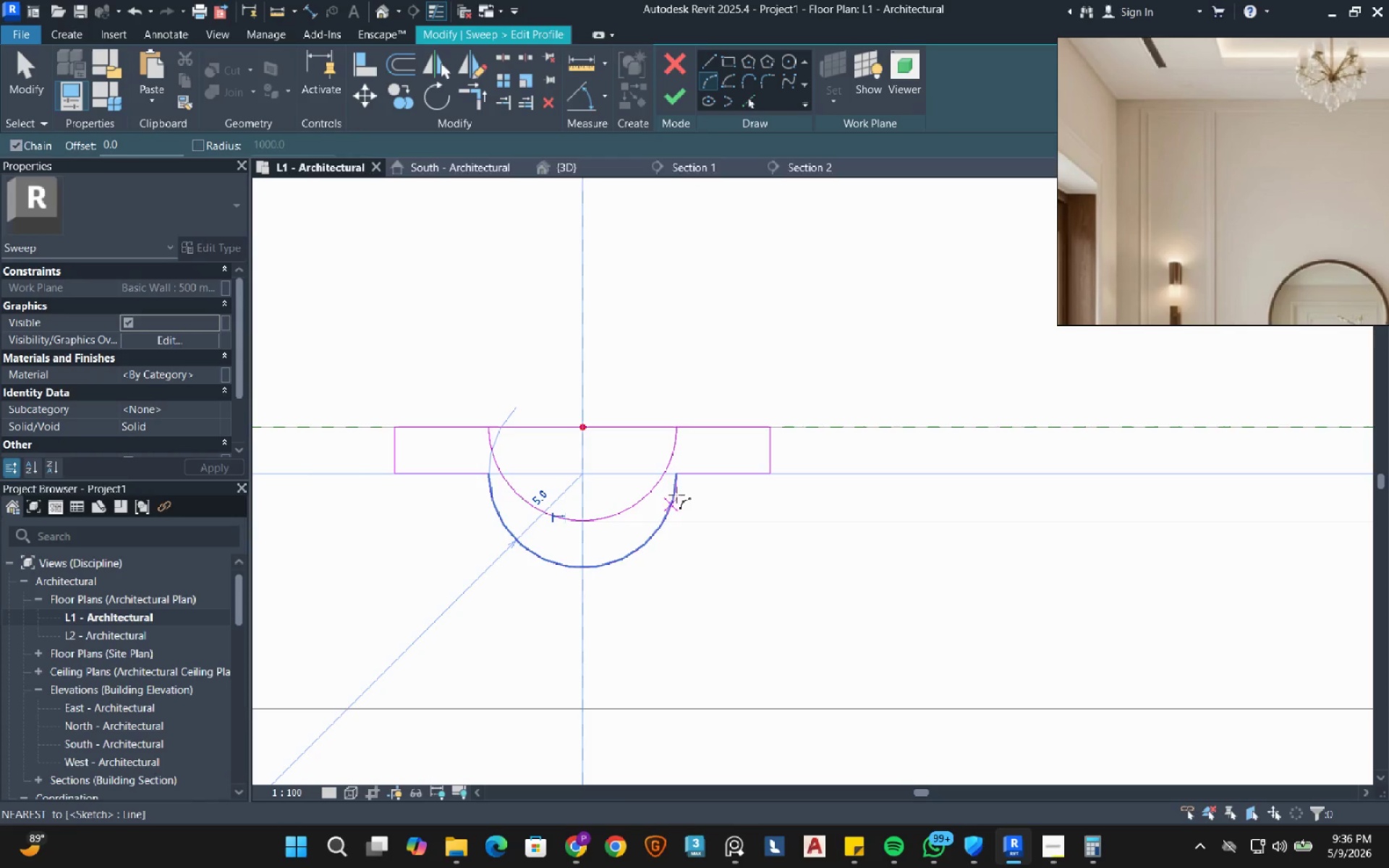 
mouse_move([697, 472])
 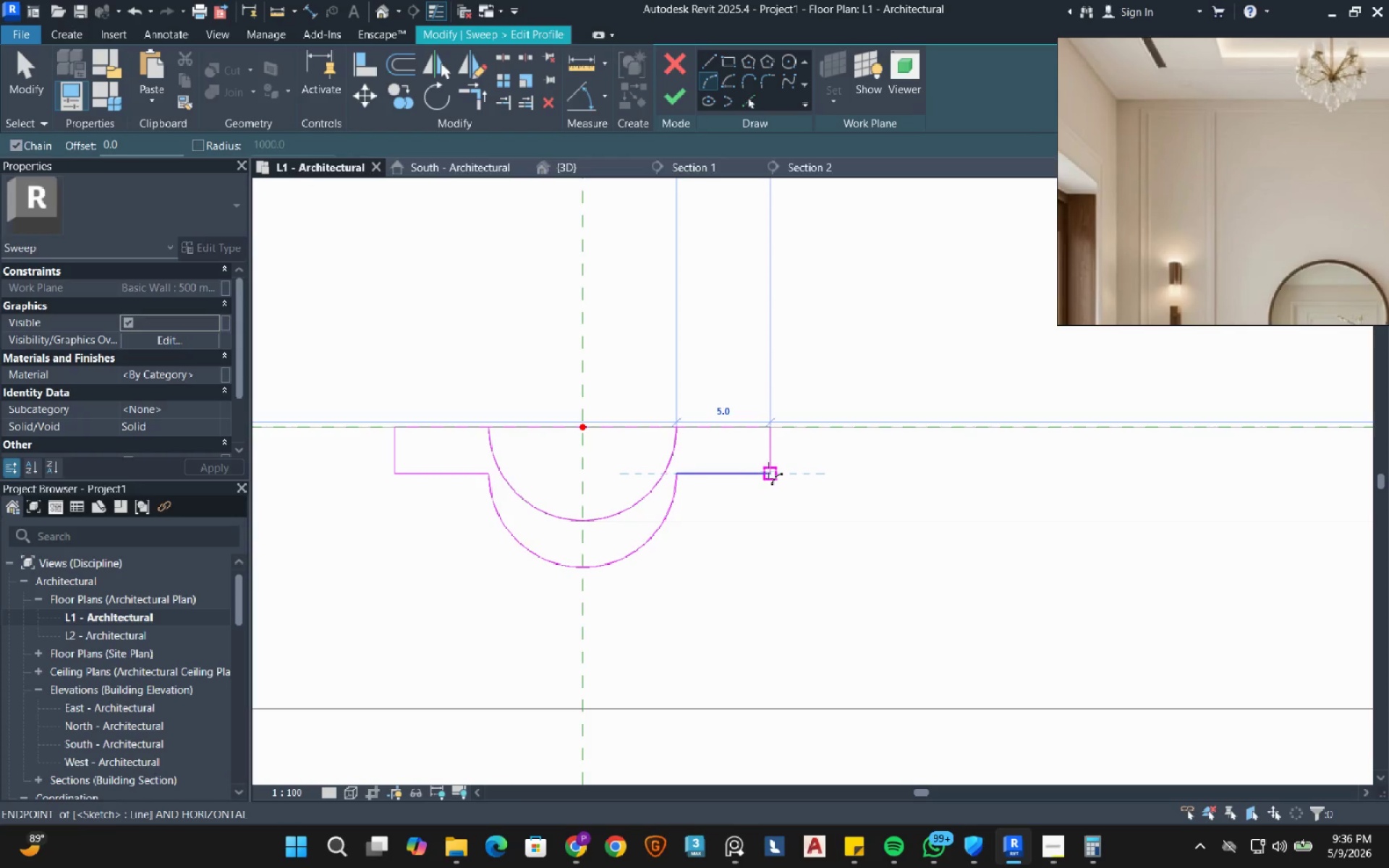 
left_click([768, 470])
 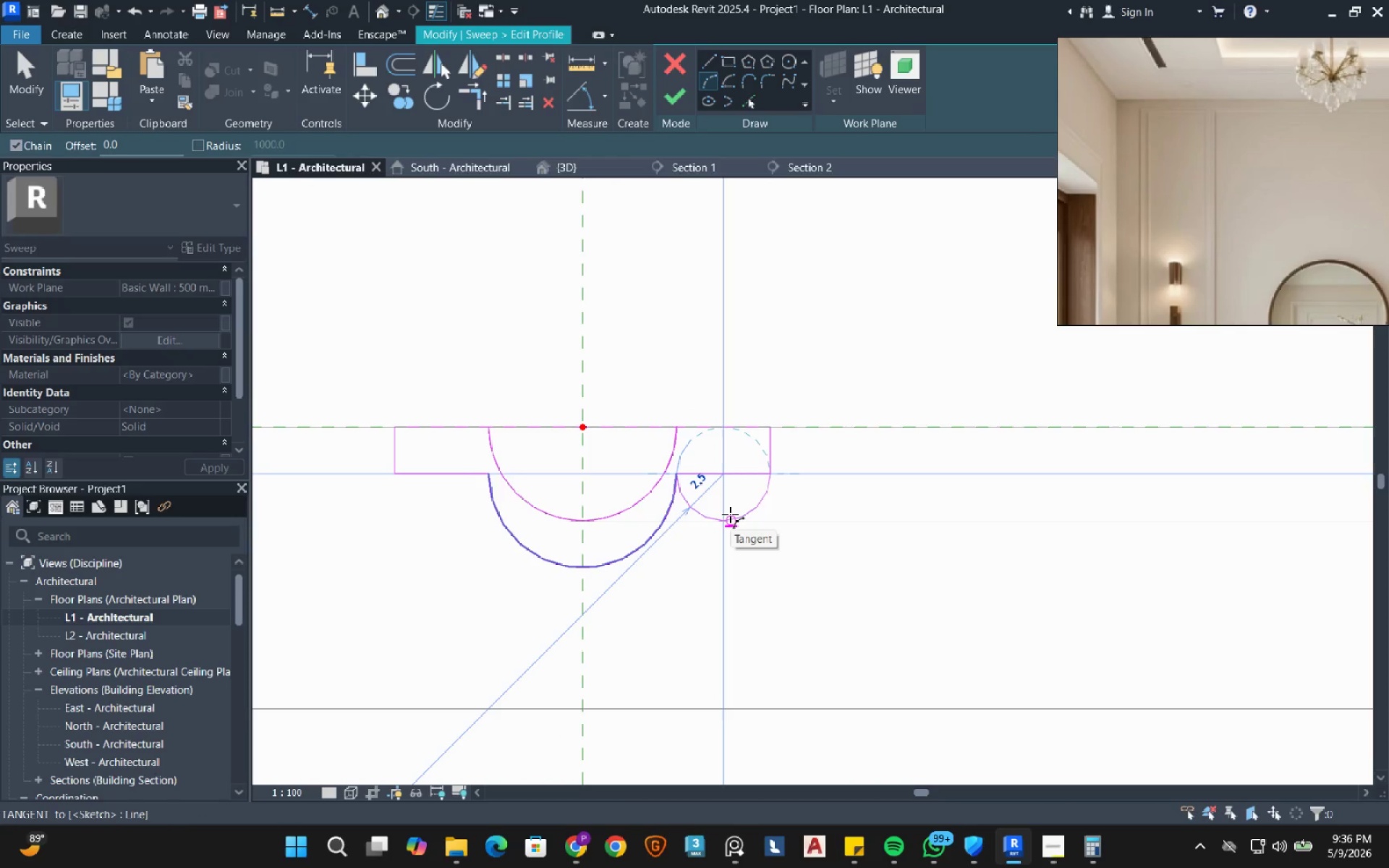 
wait(7.06)
 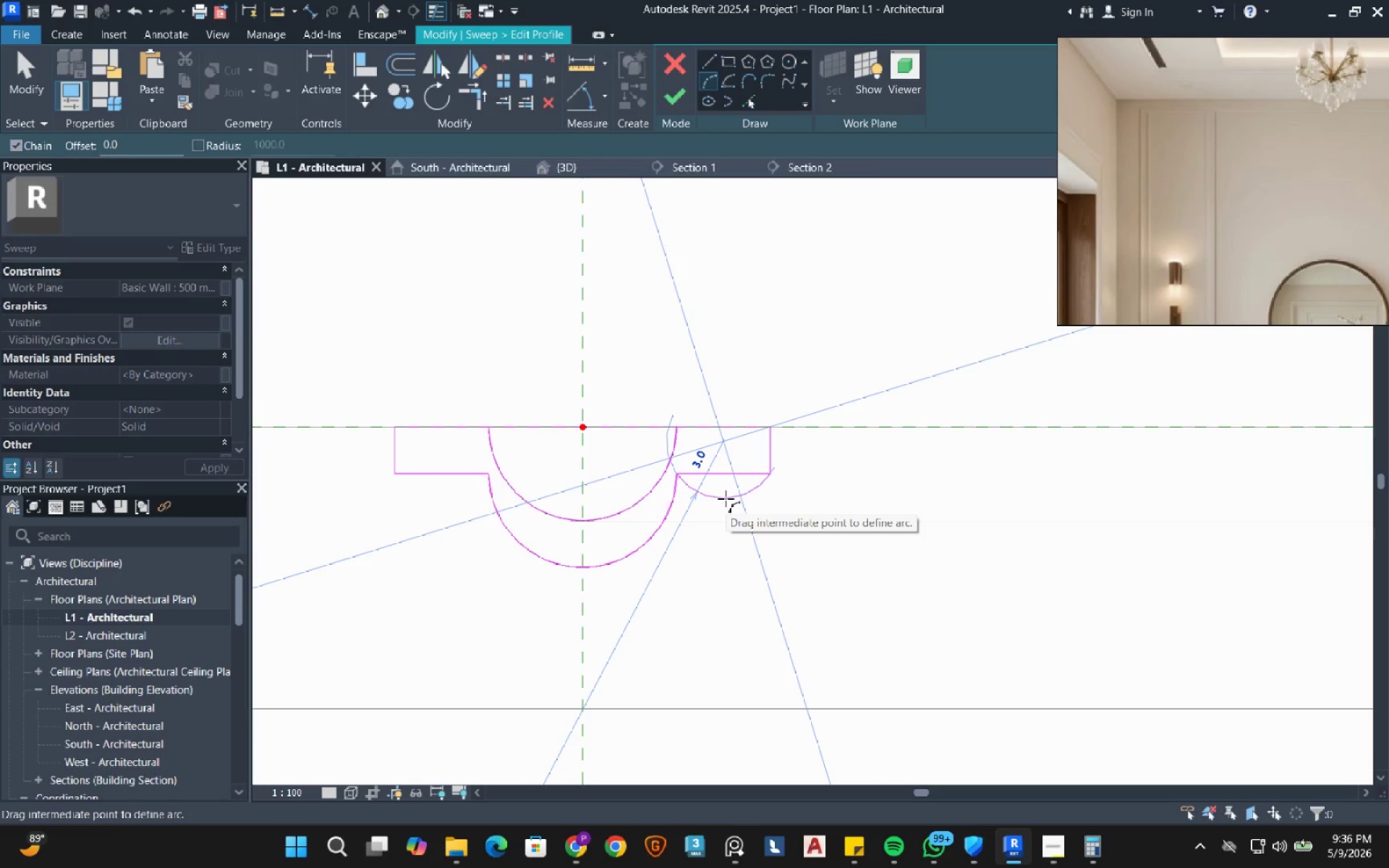 
left_click([730, 514])
 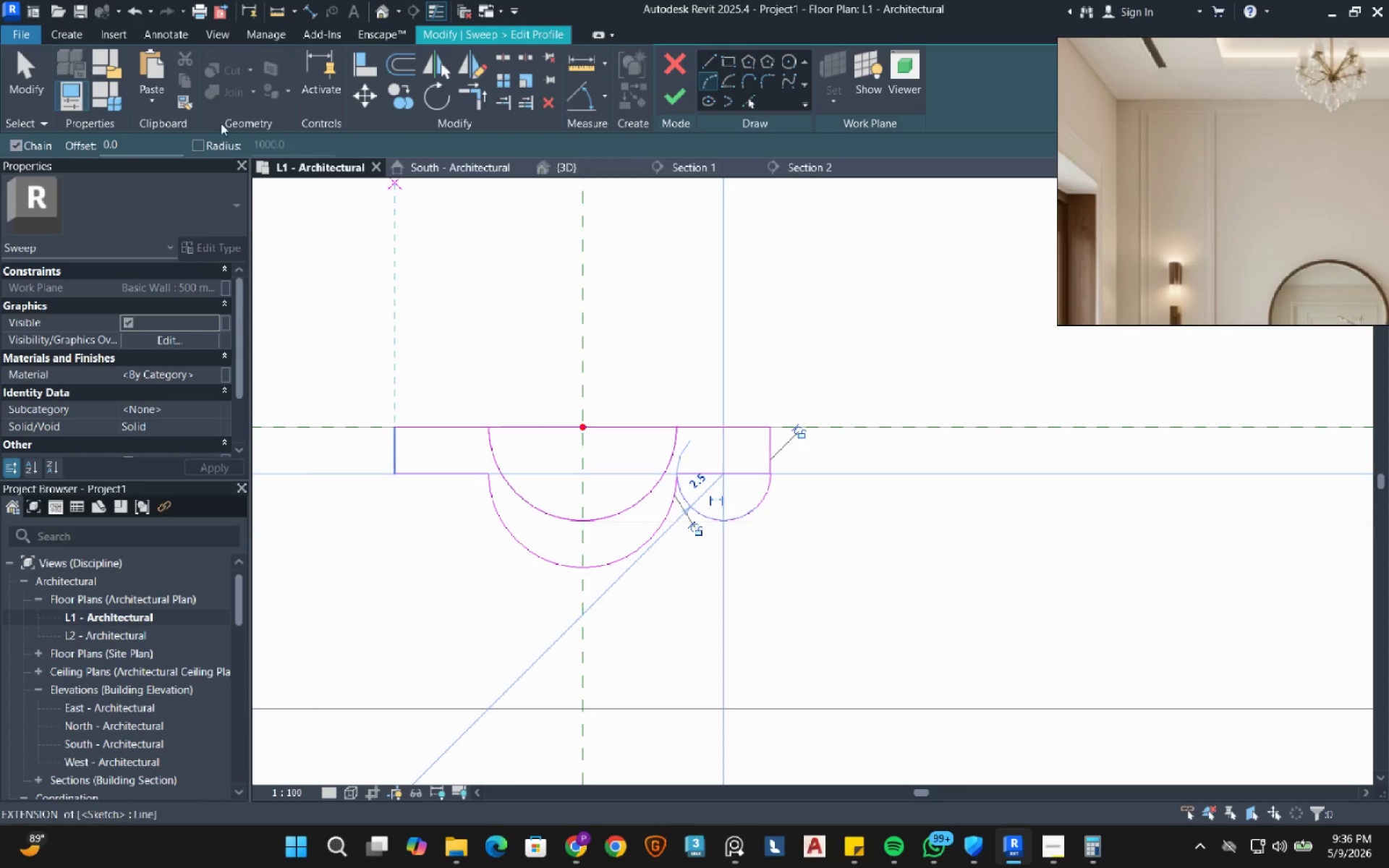 
left_click([35, 83])
 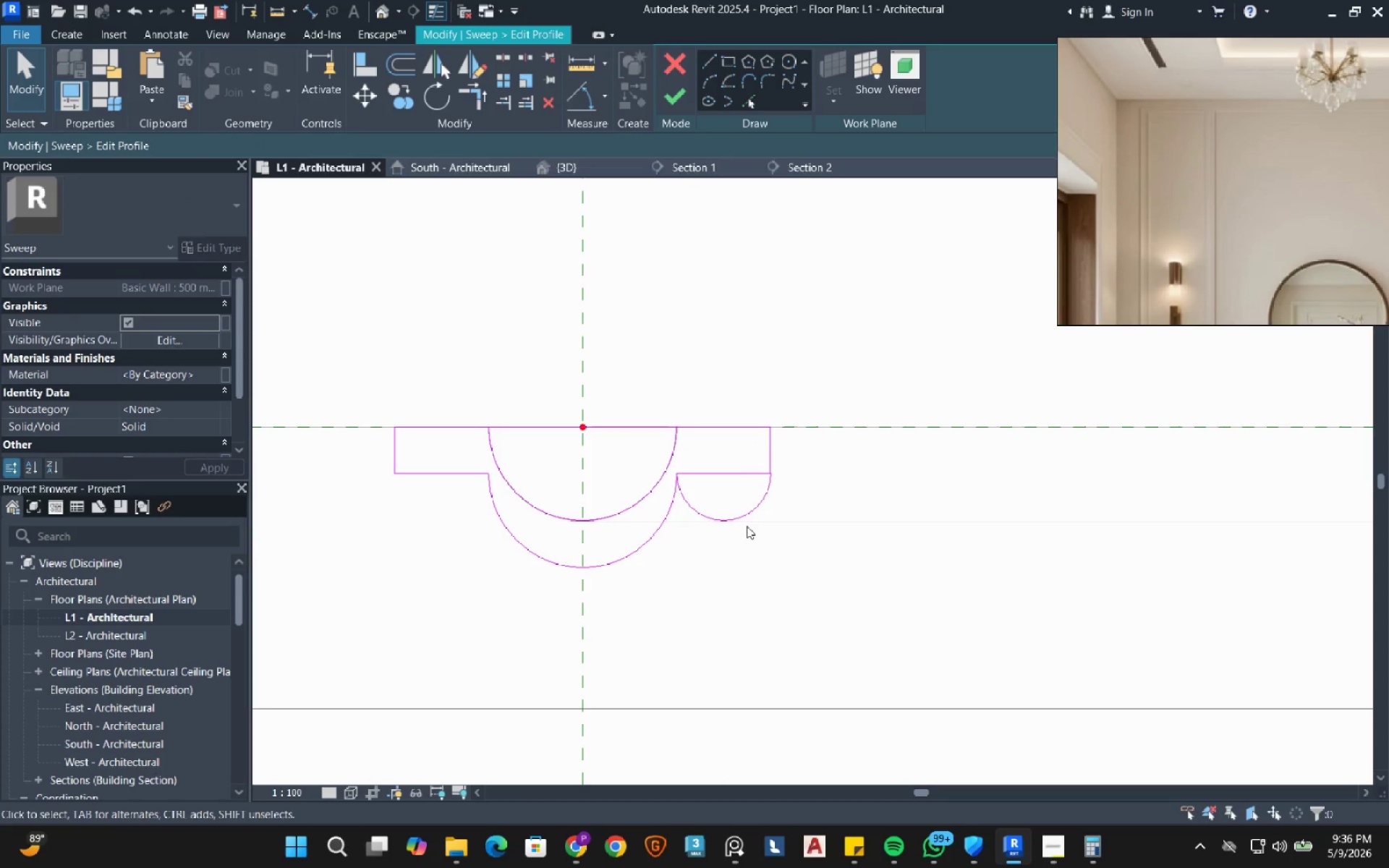 
left_click([741, 524])
 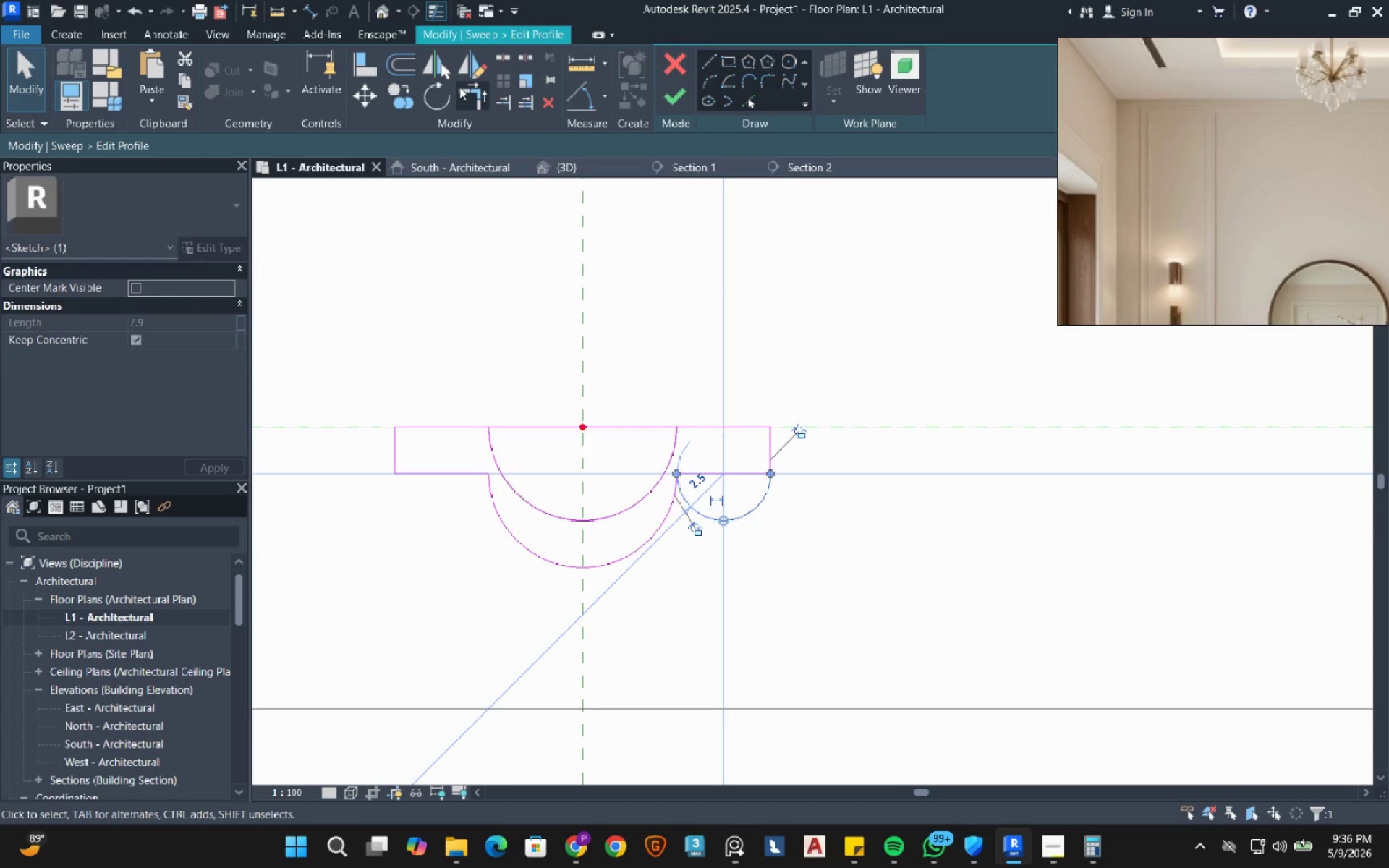 
left_click([466, 71])
 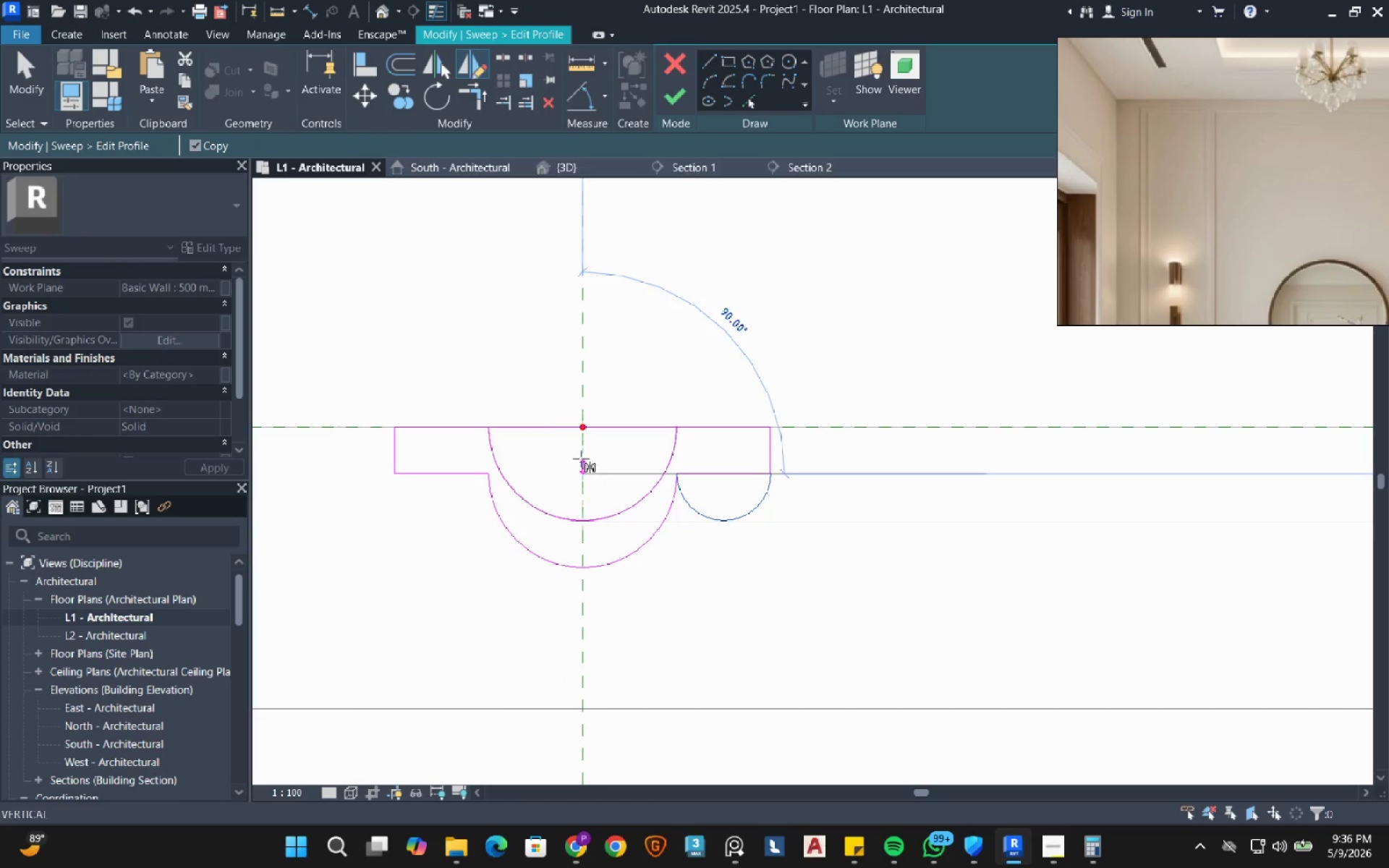 
double_click([582, 451])
 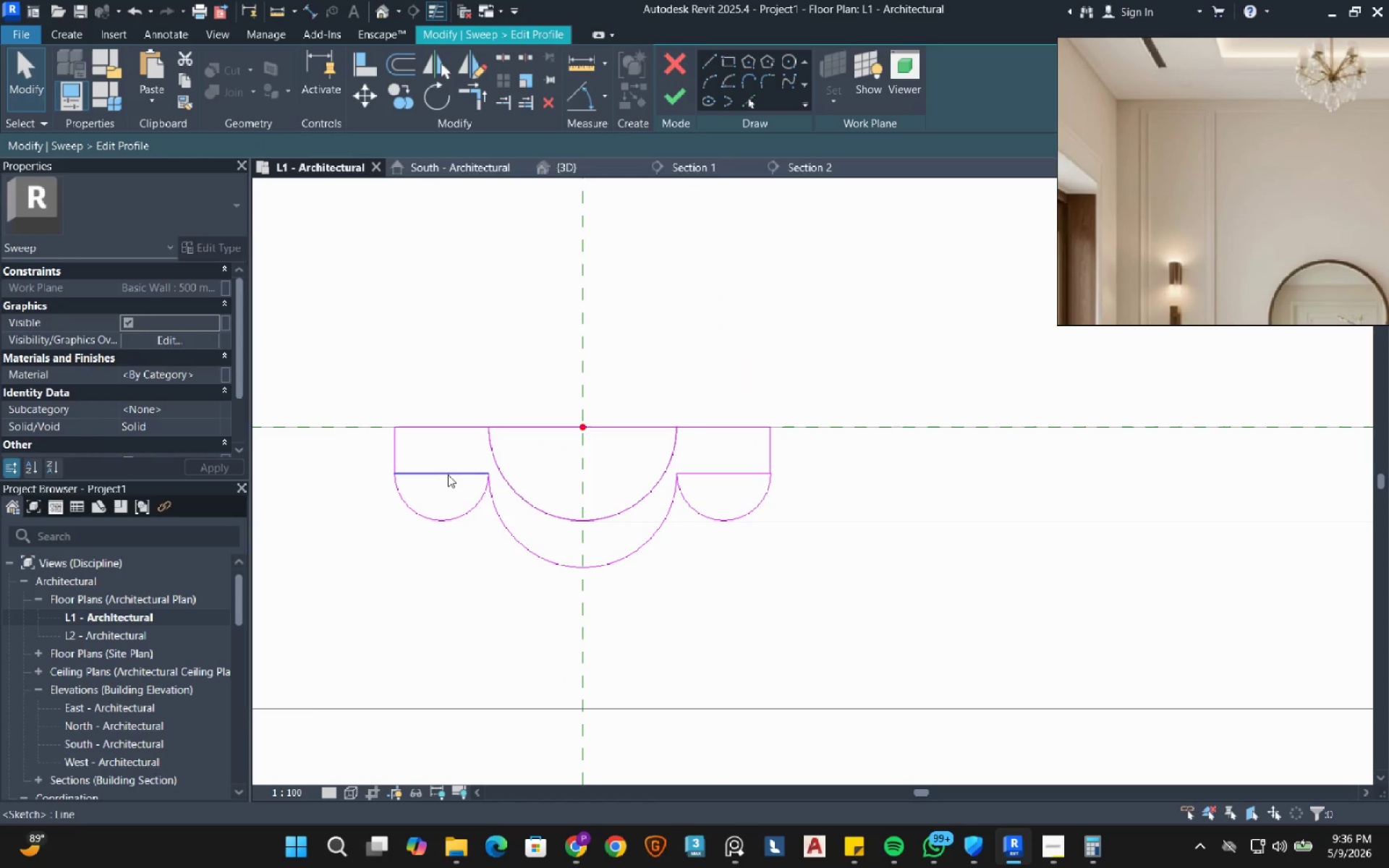 
left_click([447, 474])
 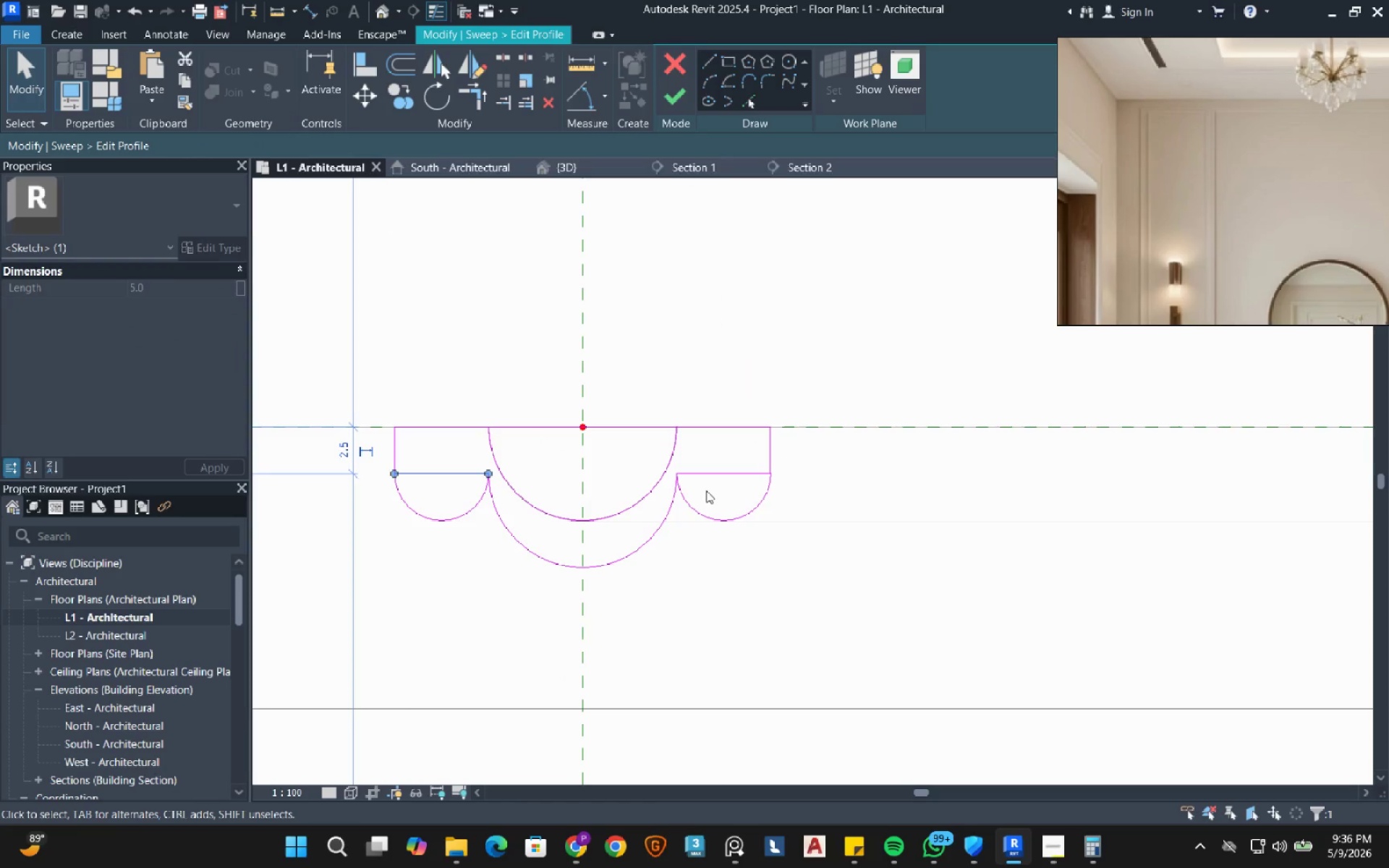 
hold_key(key=ControlLeft, duration=2.11)
left_click_drag(start_coordinate=[721, 471], to_coordinate=[711, 473])
 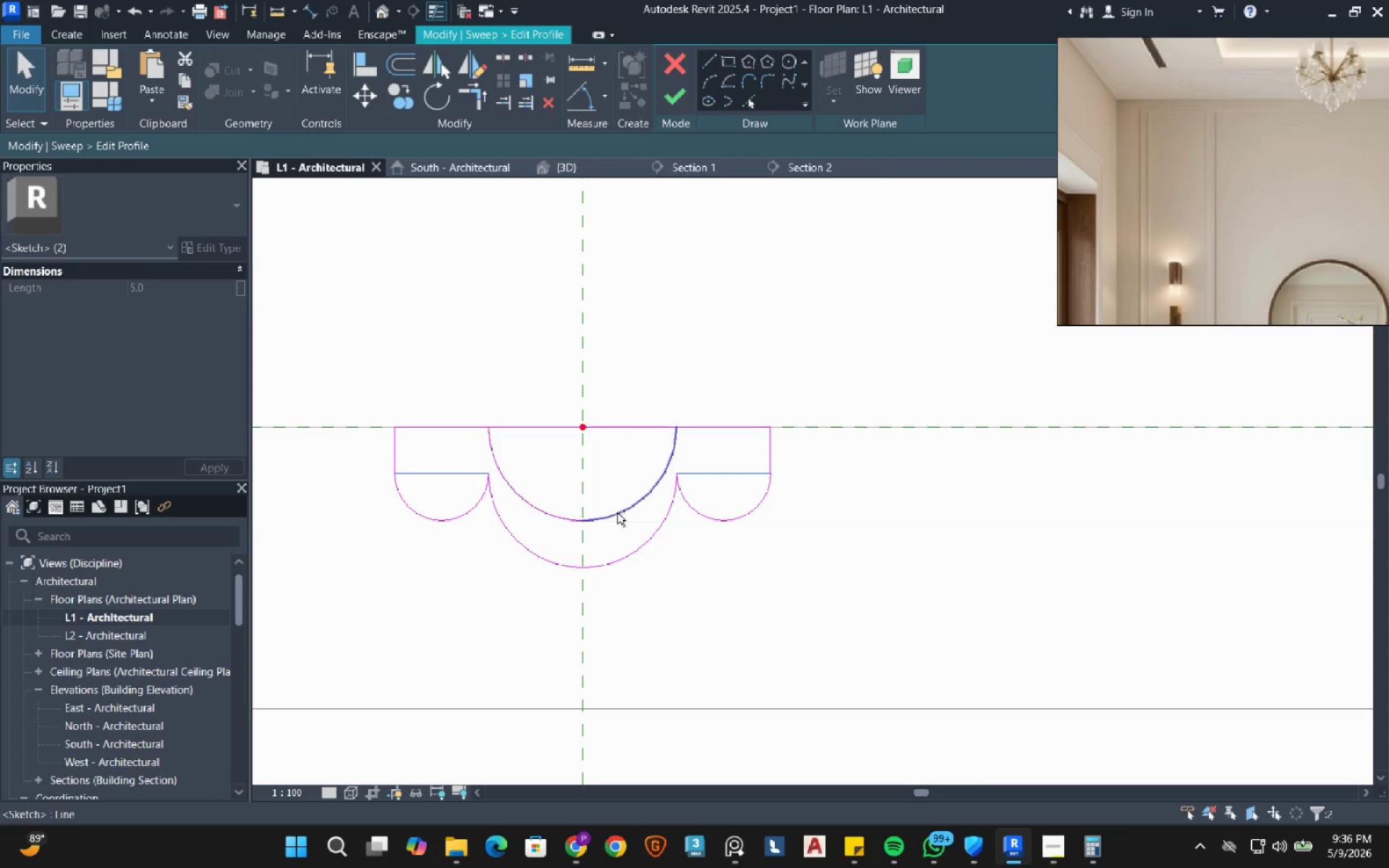 
left_click([618, 513])
 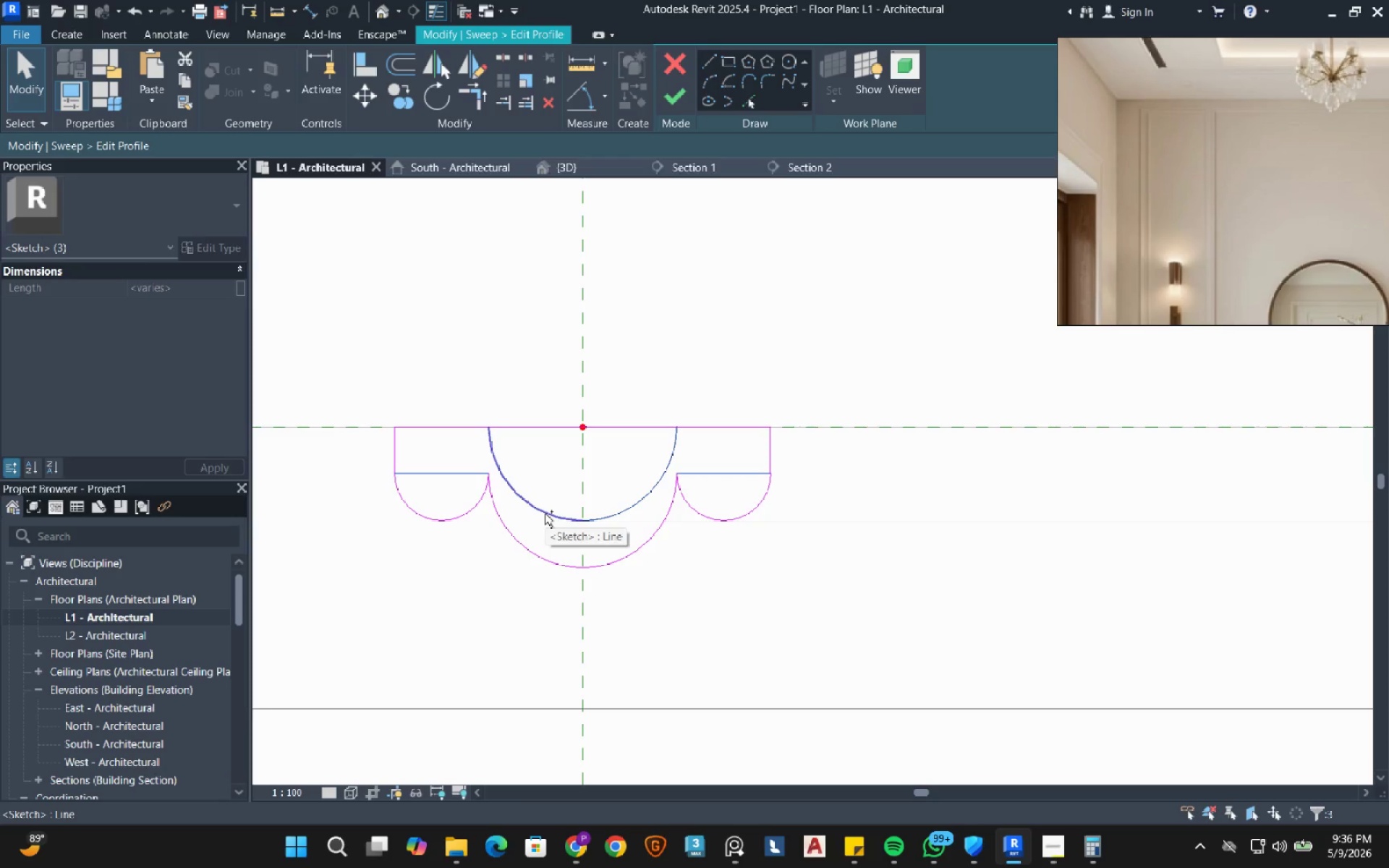 
left_click([545, 514])
 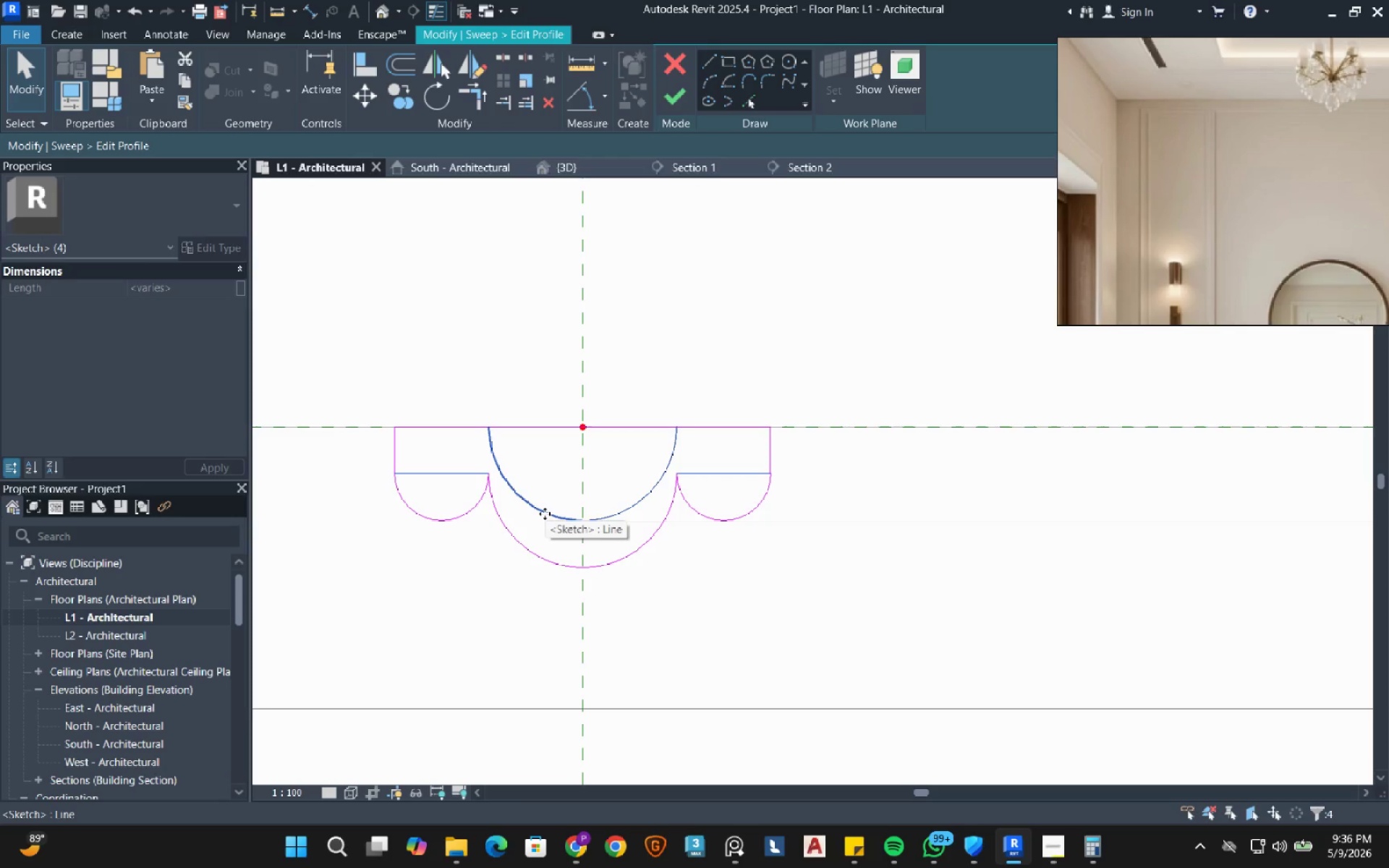 
type(frde)
 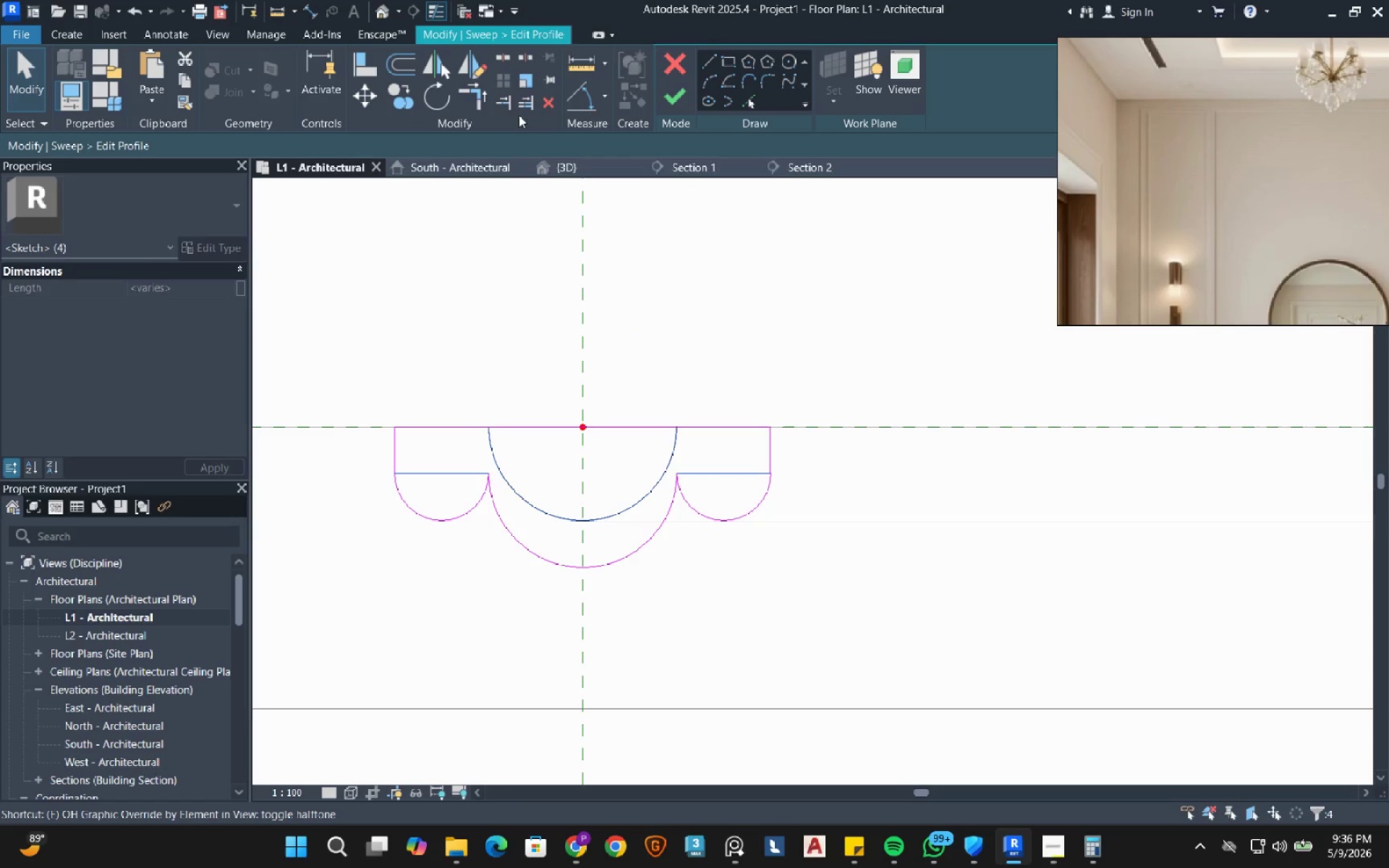 
left_click([550, 105])
 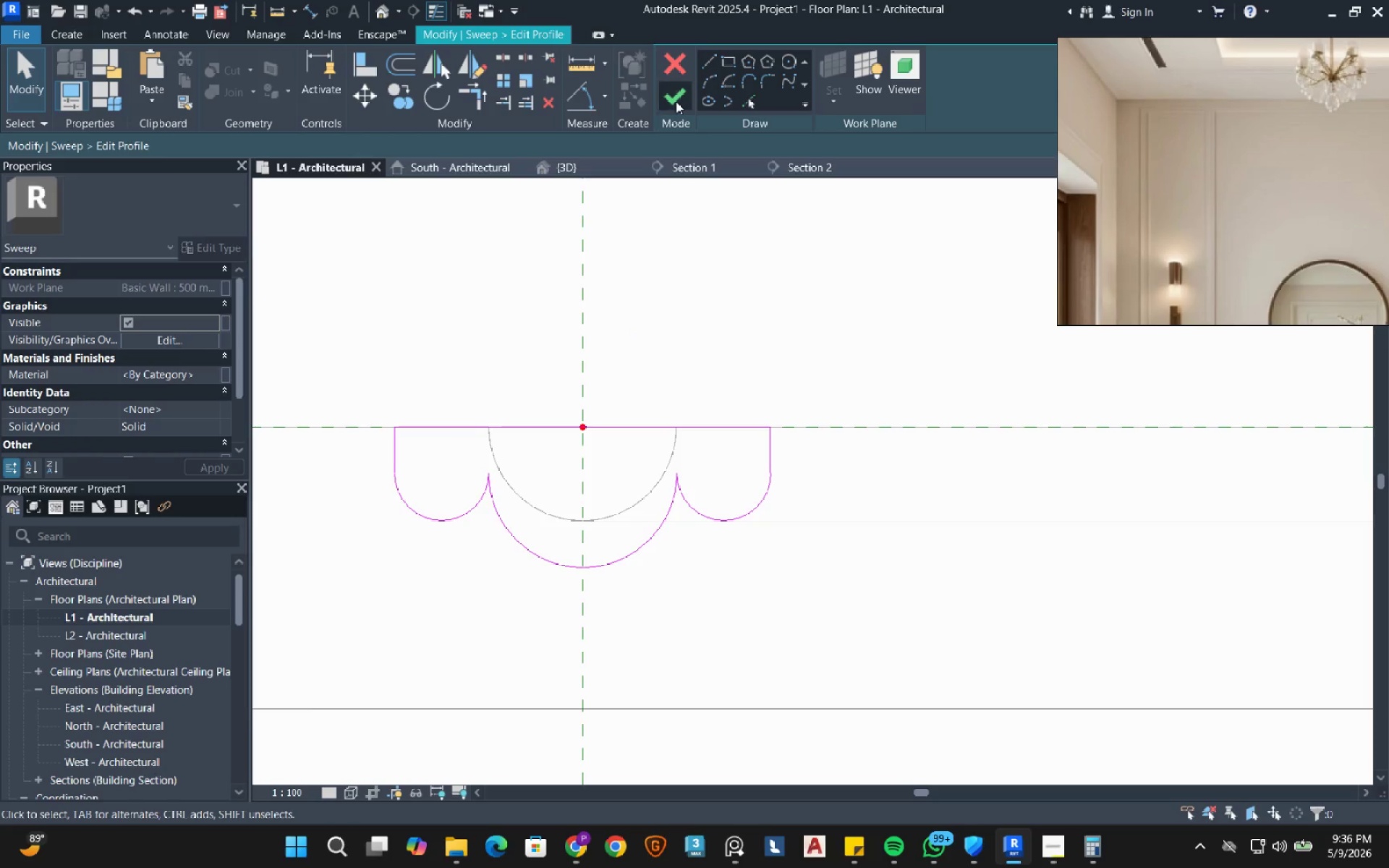 
left_click([676, 101])
 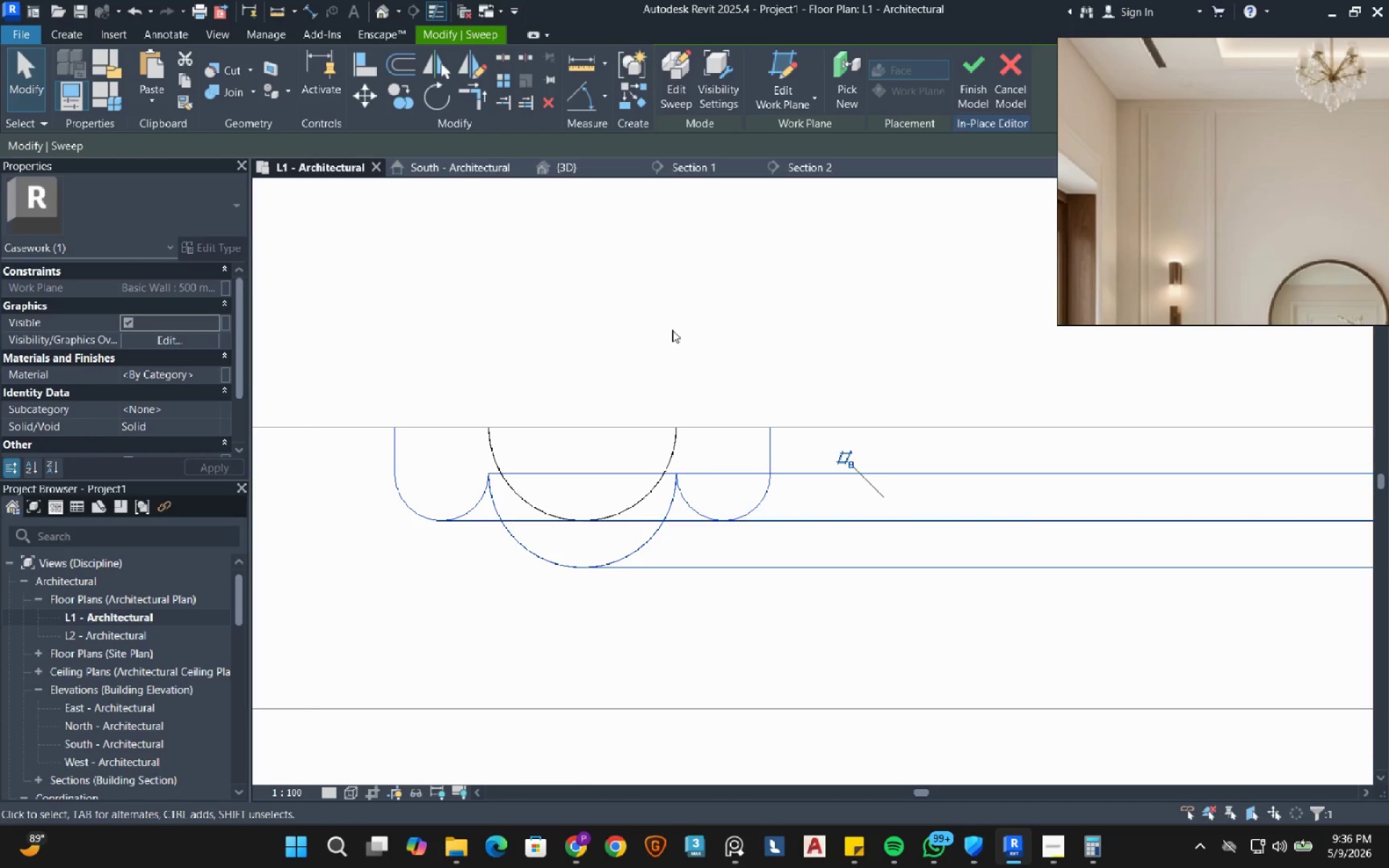 
left_click([568, 165])
 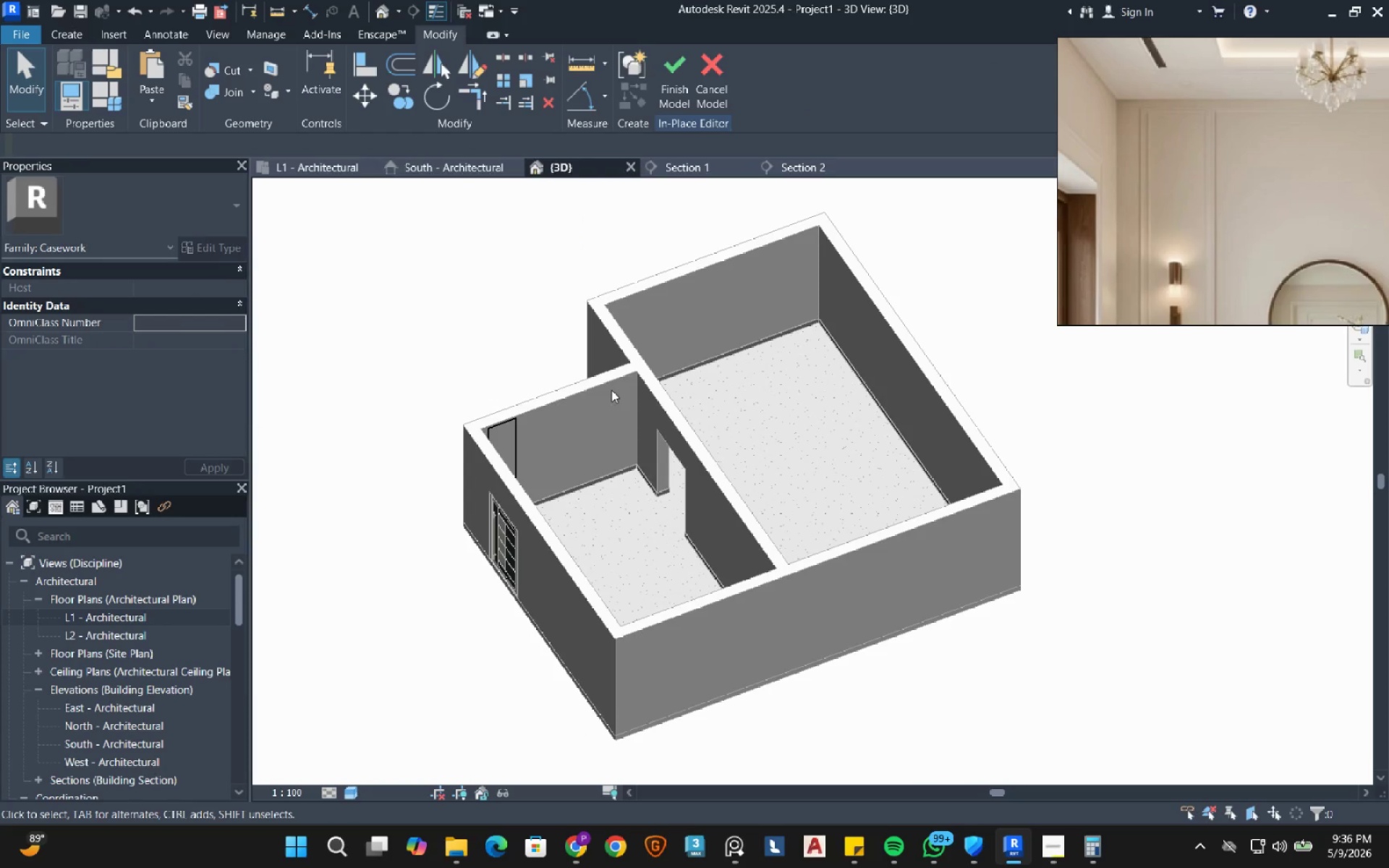 
hold_key(key=ShiftLeft, duration=0.48)
 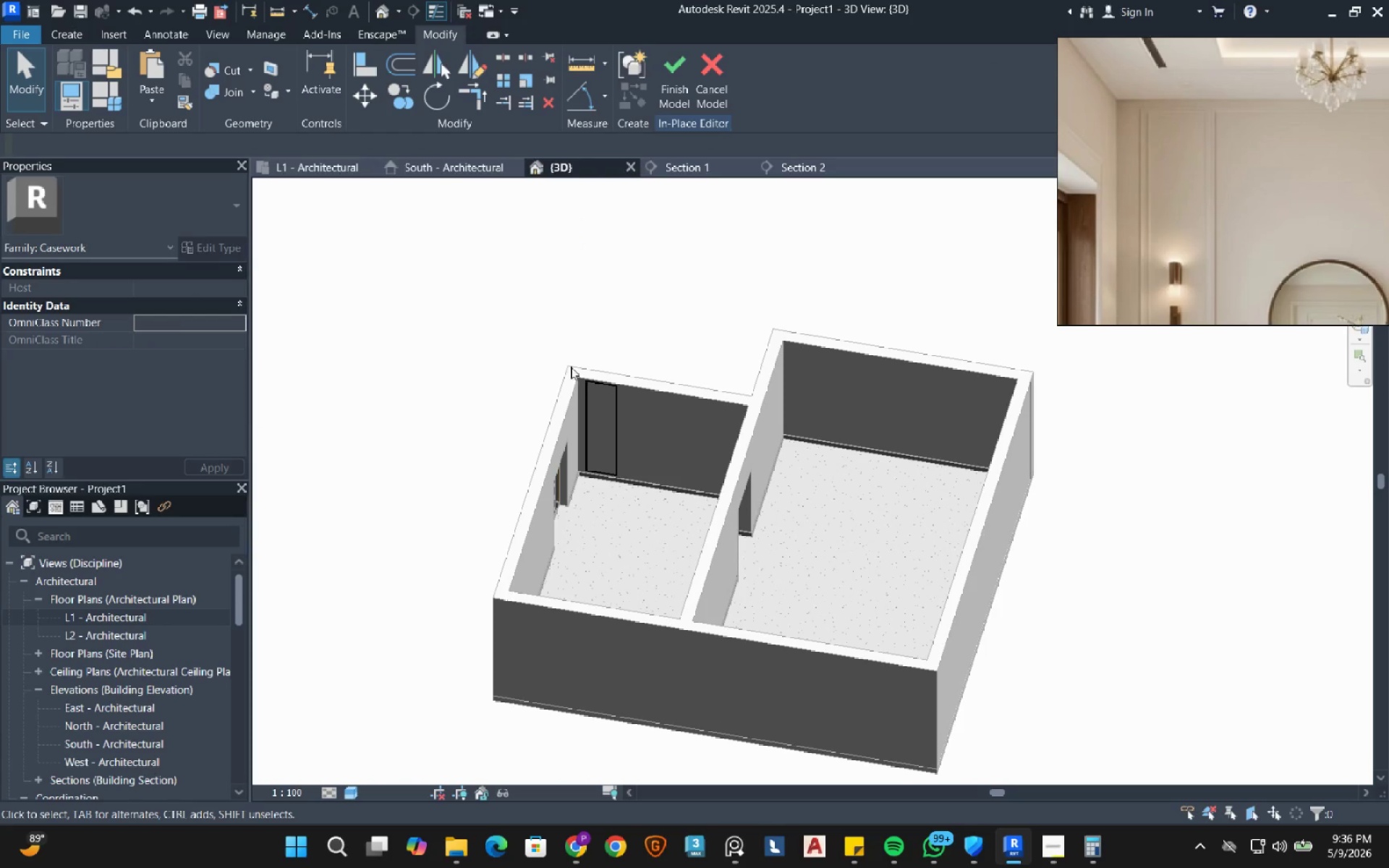 
scroll: coordinate [572, 394], scroll_direction: up, amount: 30.0
 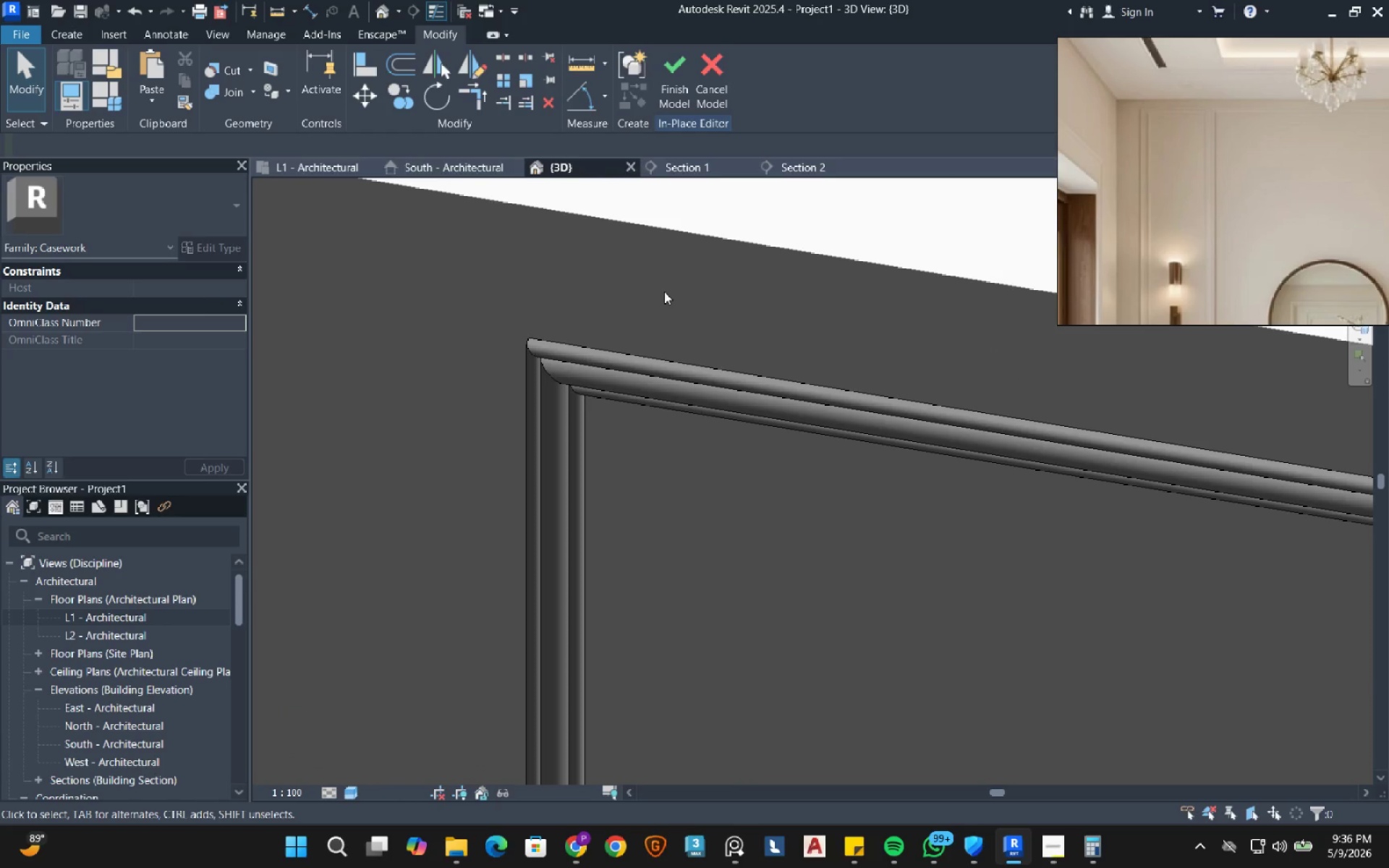 
scroll: coordinate [671, 293], scroll_direction: down, amount: 20.0
 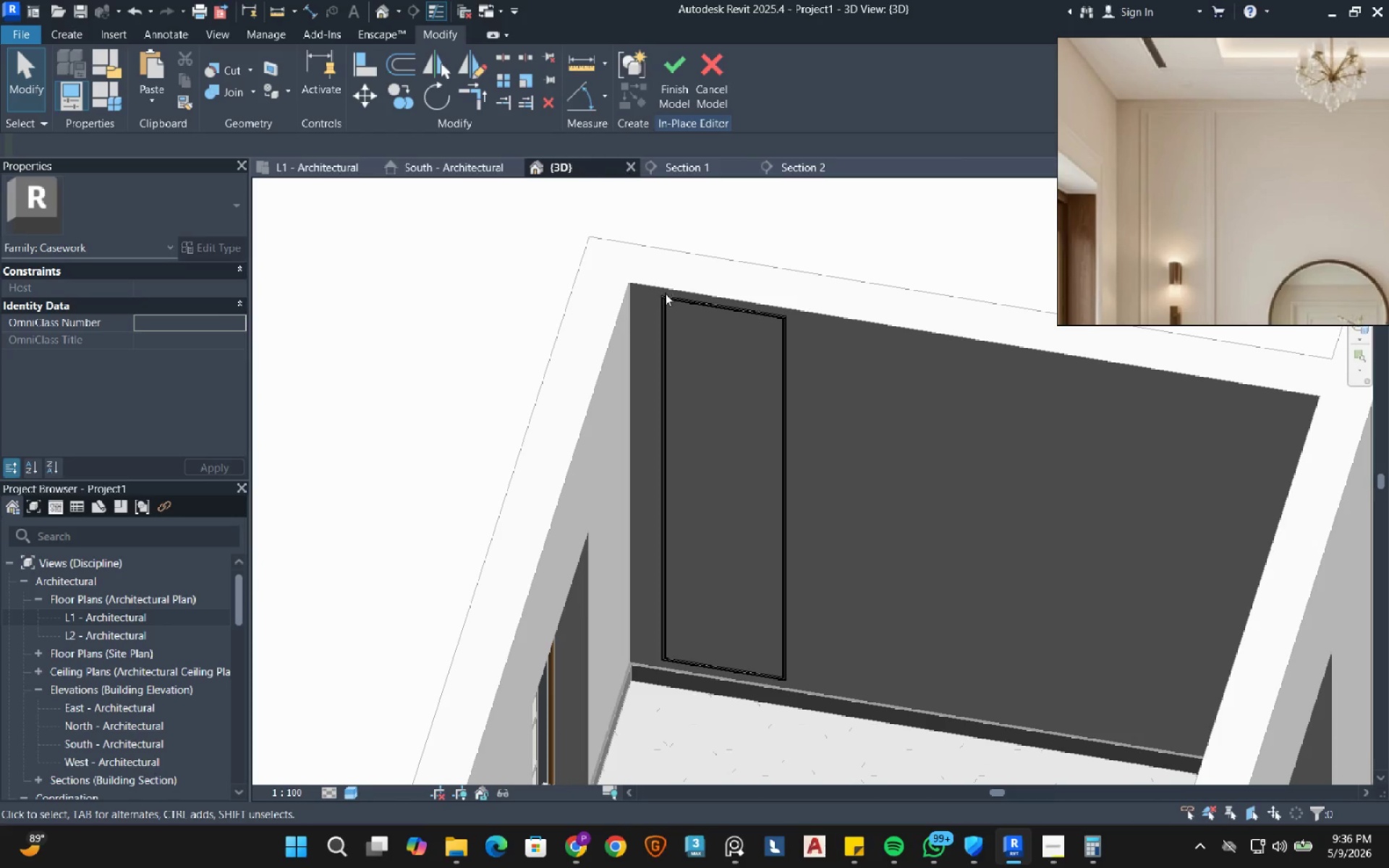 
left_click([683, 166])
 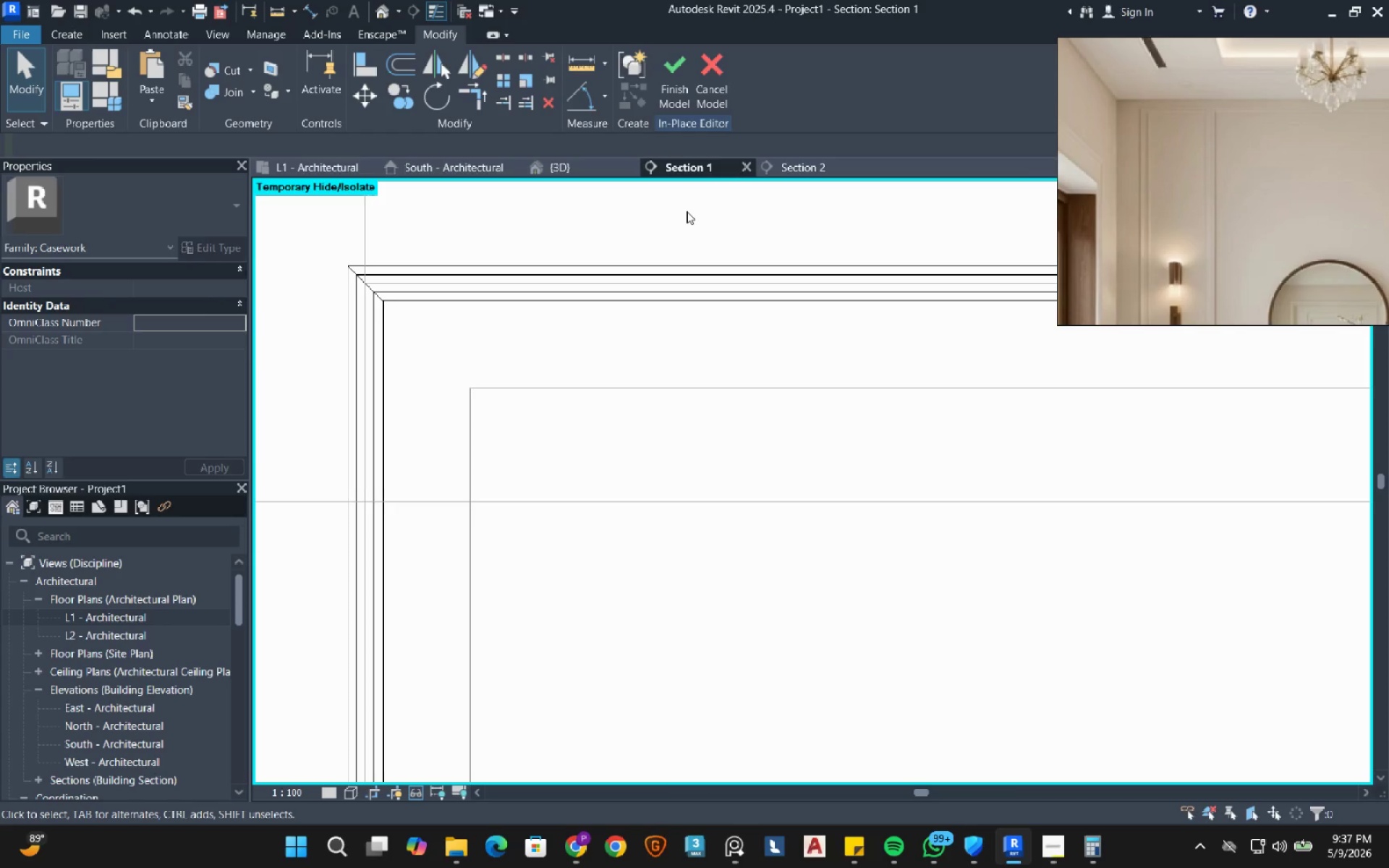 
scroll: coordinate [480, 334], scroll_direction: down, amount: 8.0
 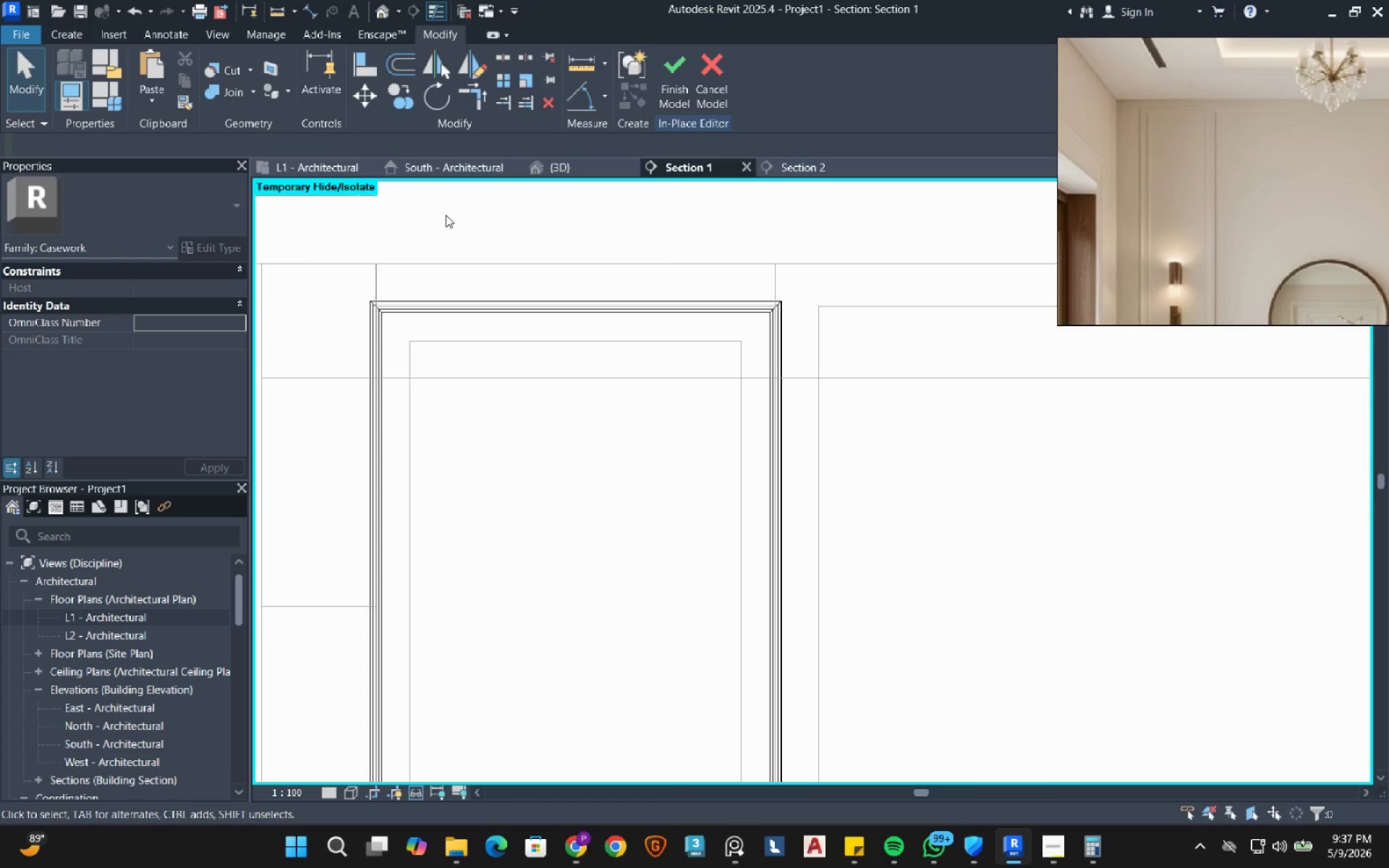 
left_click([64, 39])
 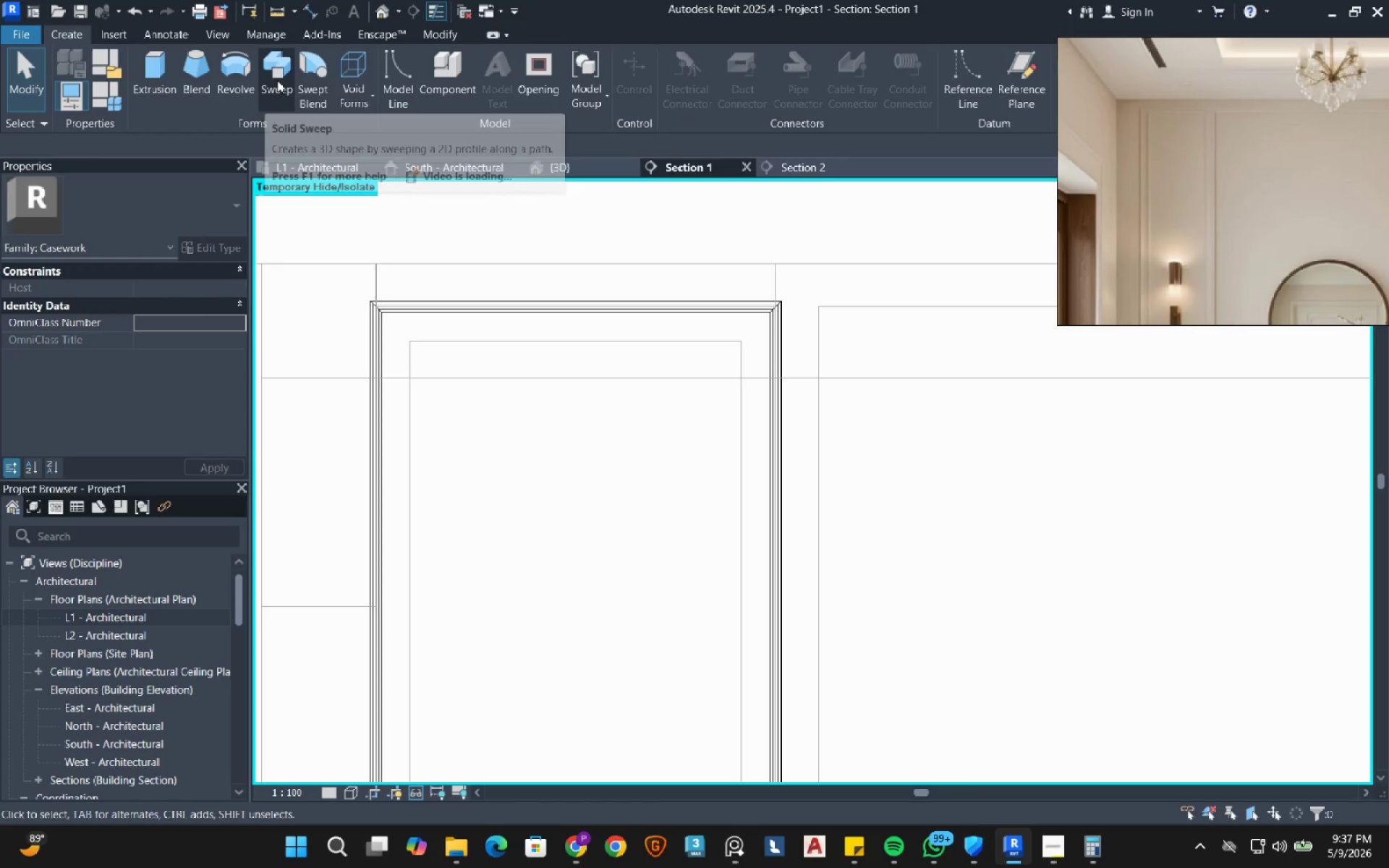 
left_click([277, 80])
 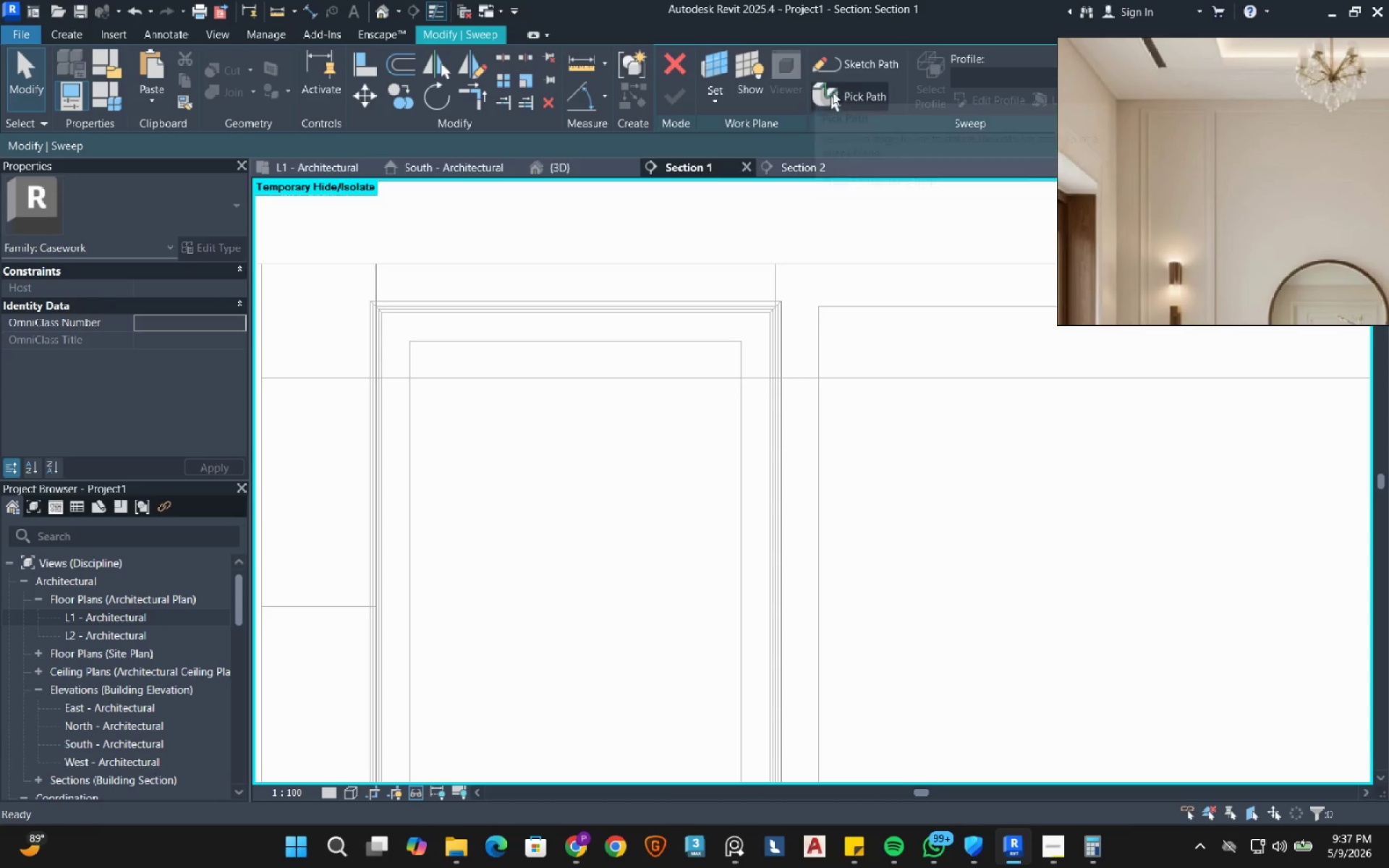 
left_click([855, 66])
 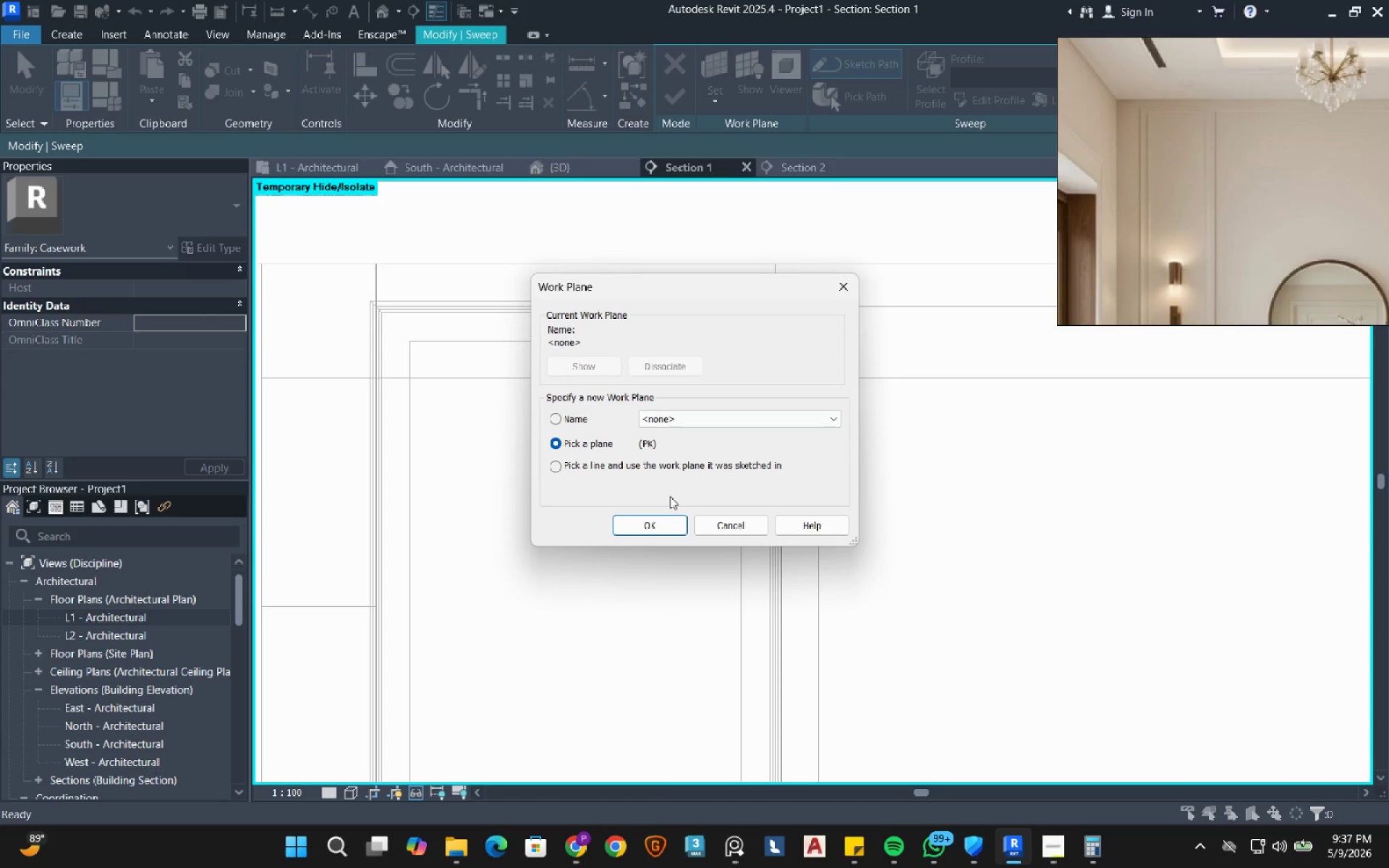 
left_click([648, 528])
 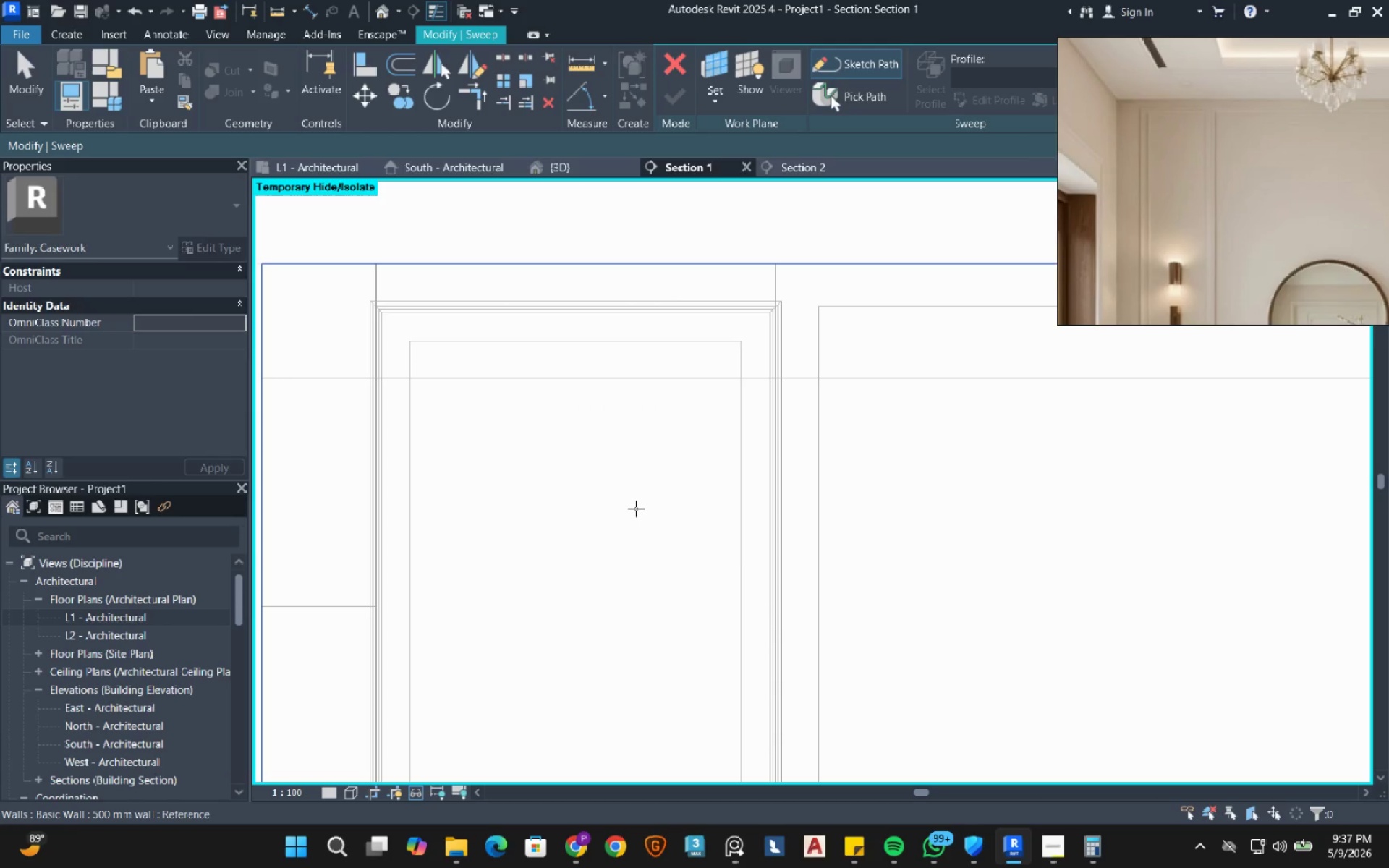 
left_click([636, 509])
 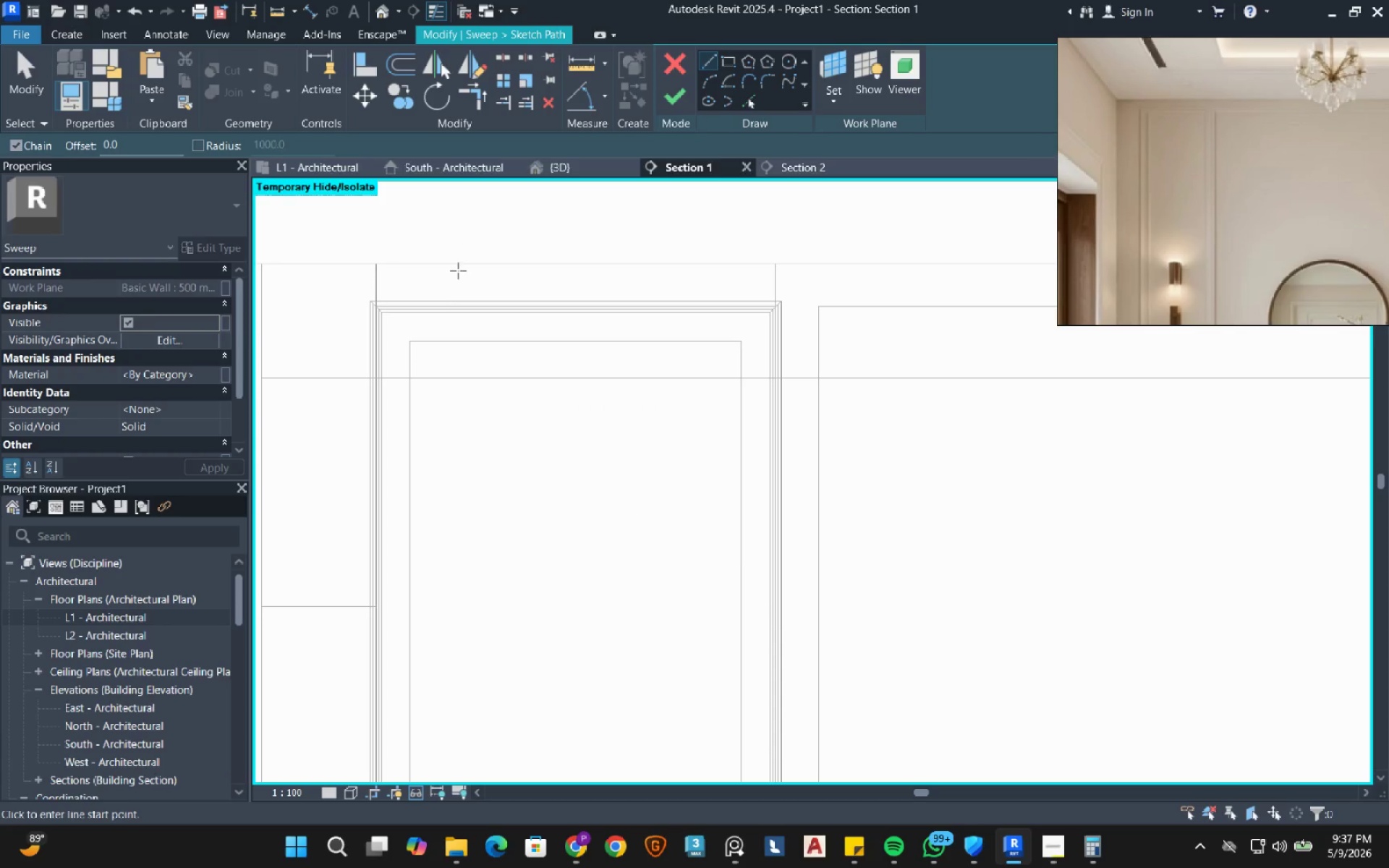 
left_click([409, 341])
 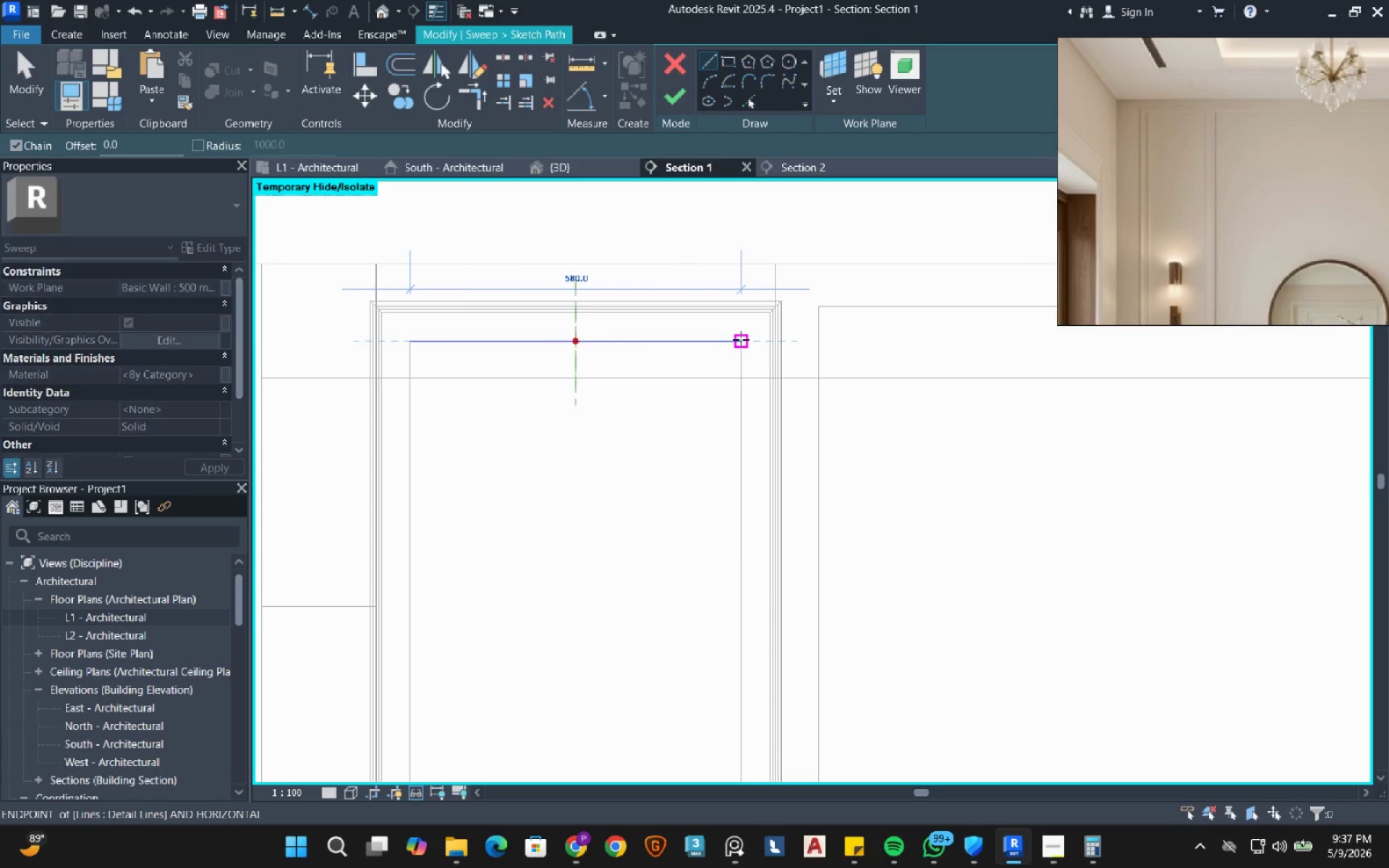 
left_click([741, 339])
 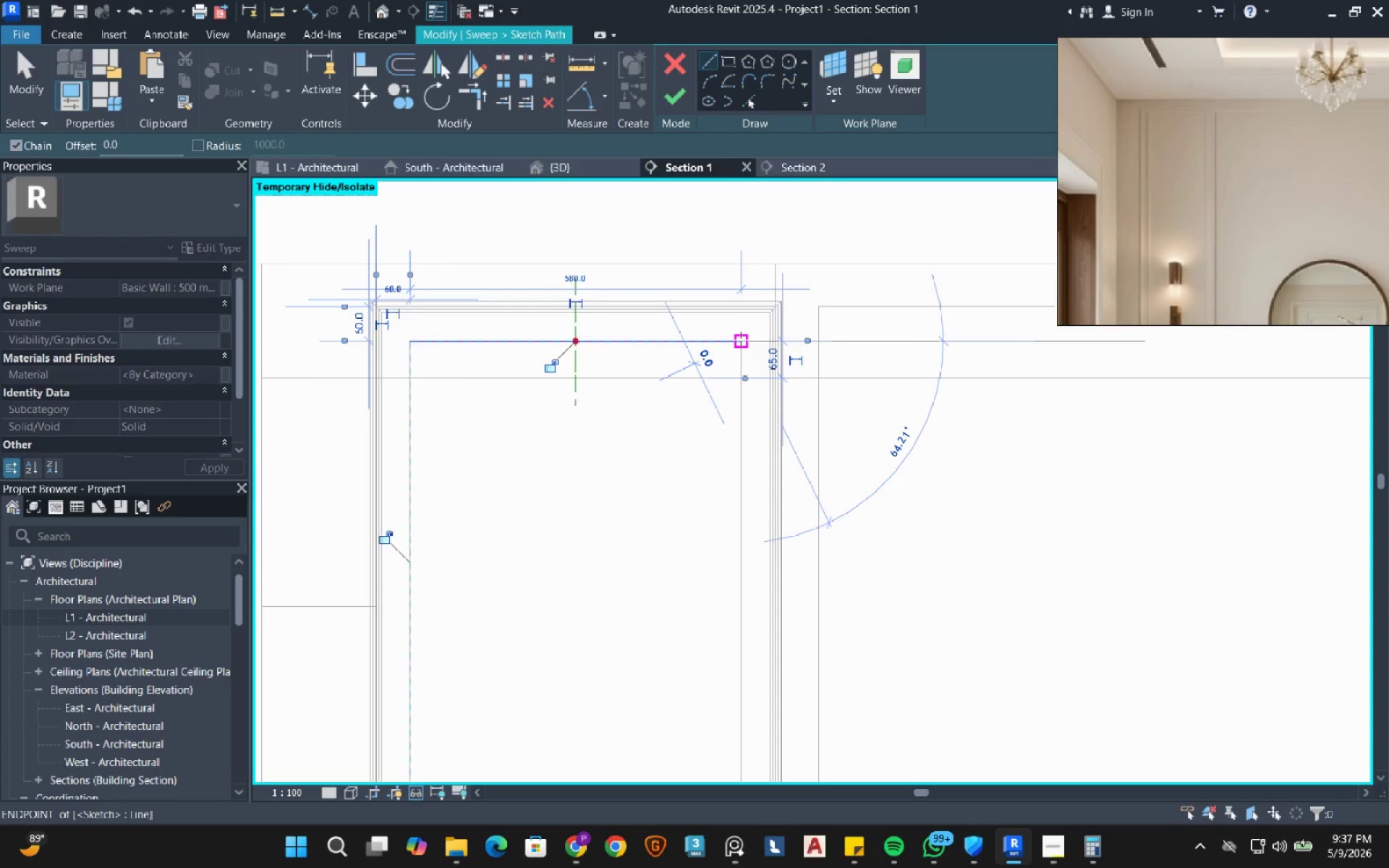 
scroll: coordinate [741, 340], scroll_direction: down, amount: 4.0
 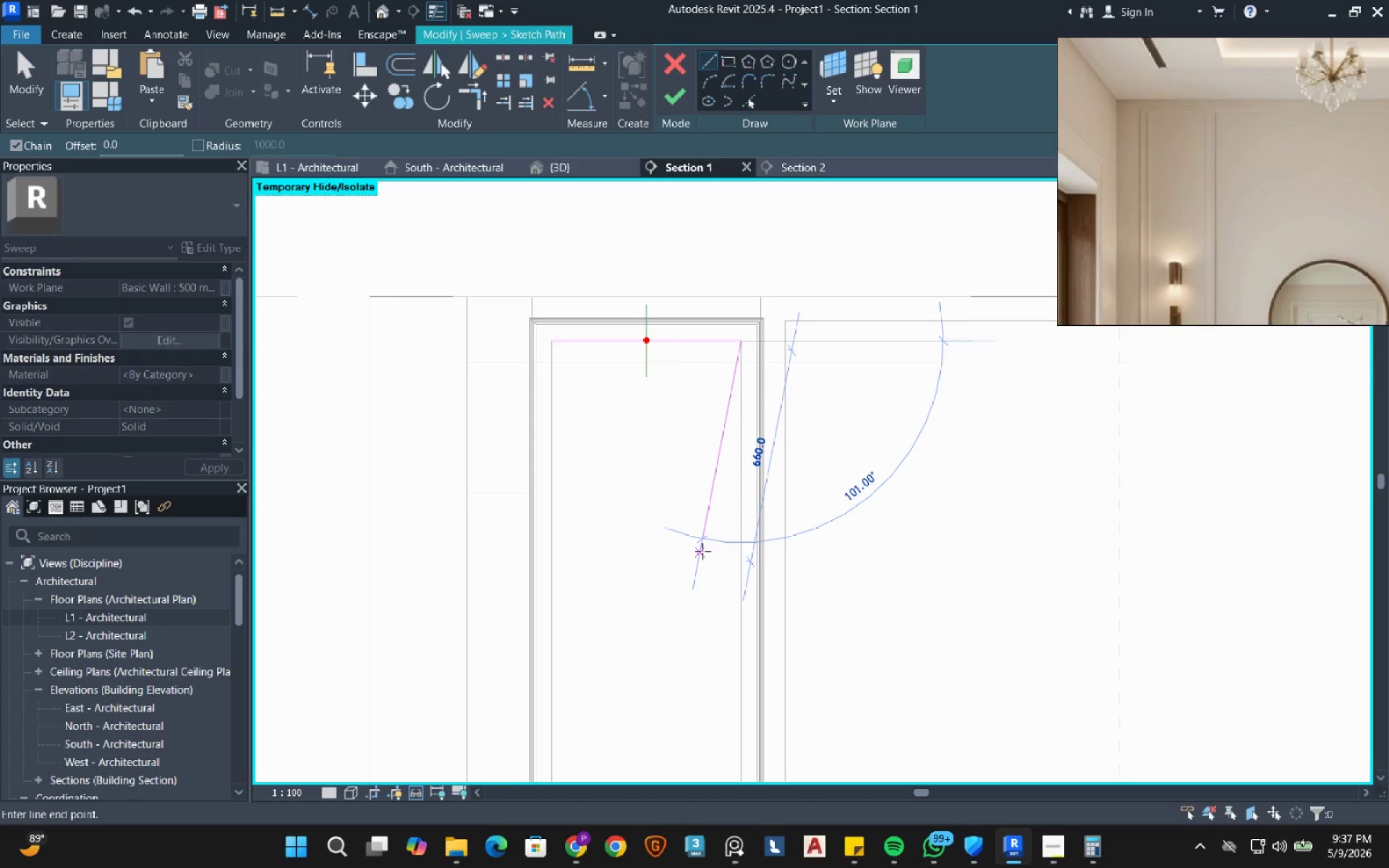 
key(Escape)
 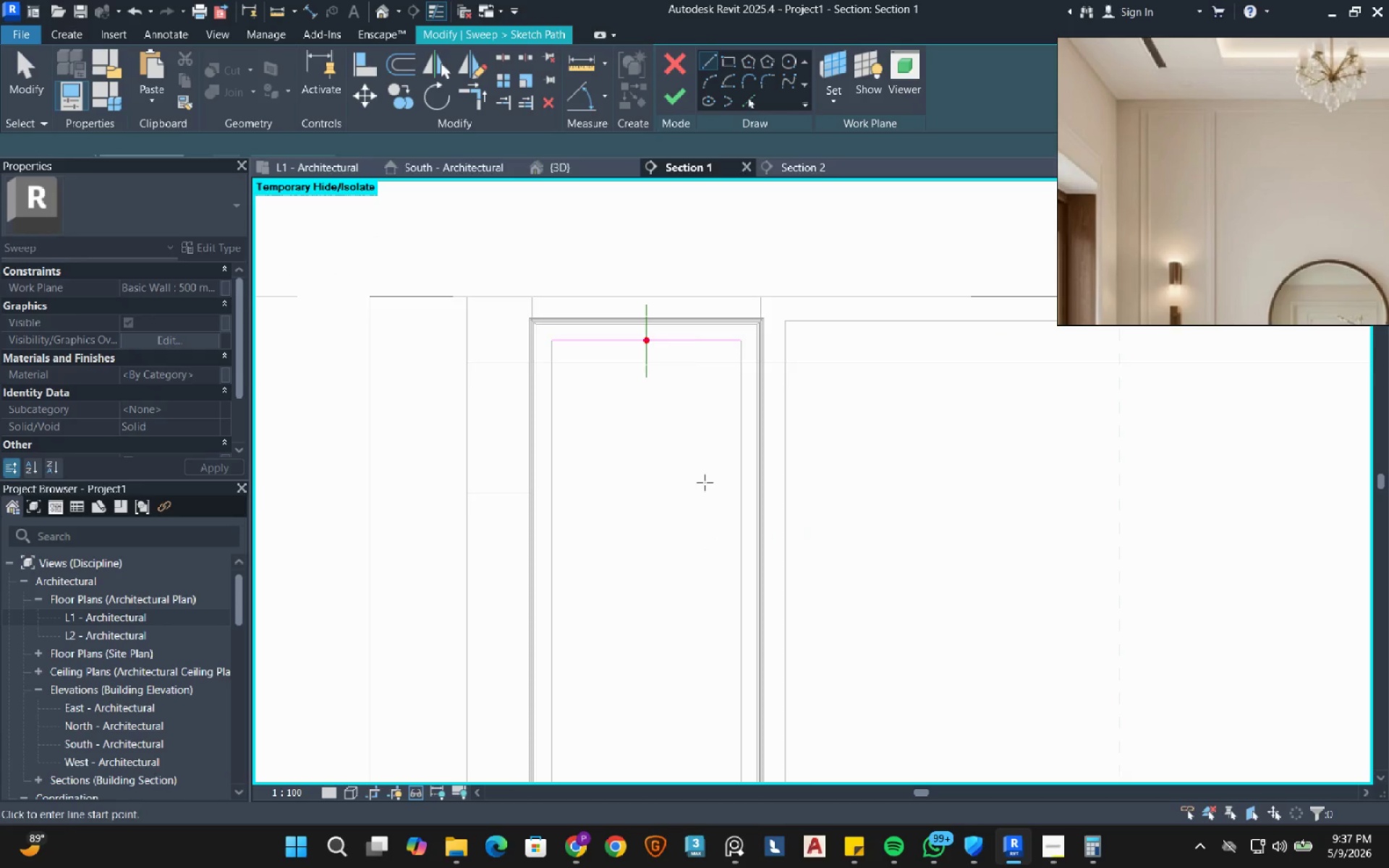 
key(Escape)
 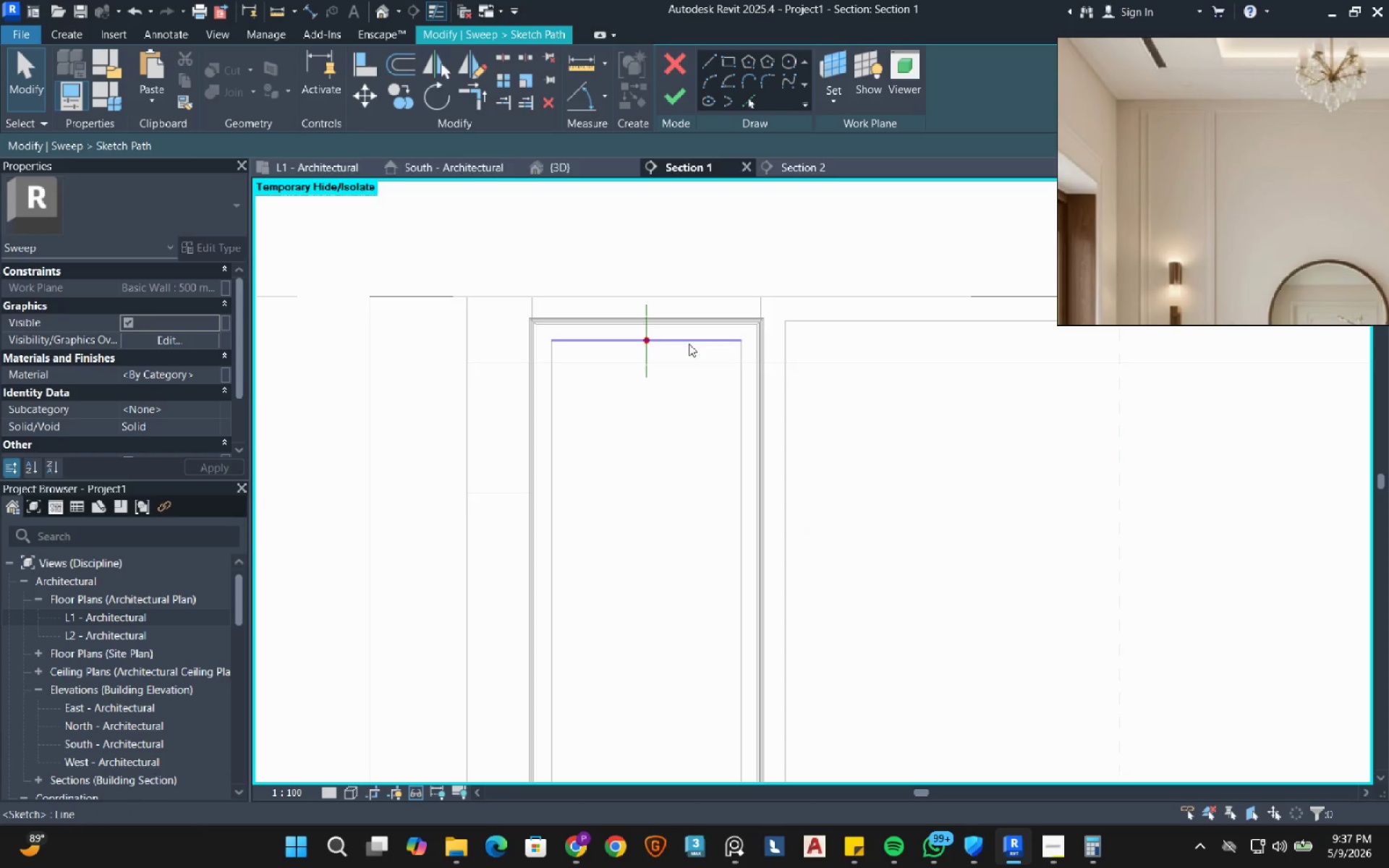 
left_click([689, 344])
 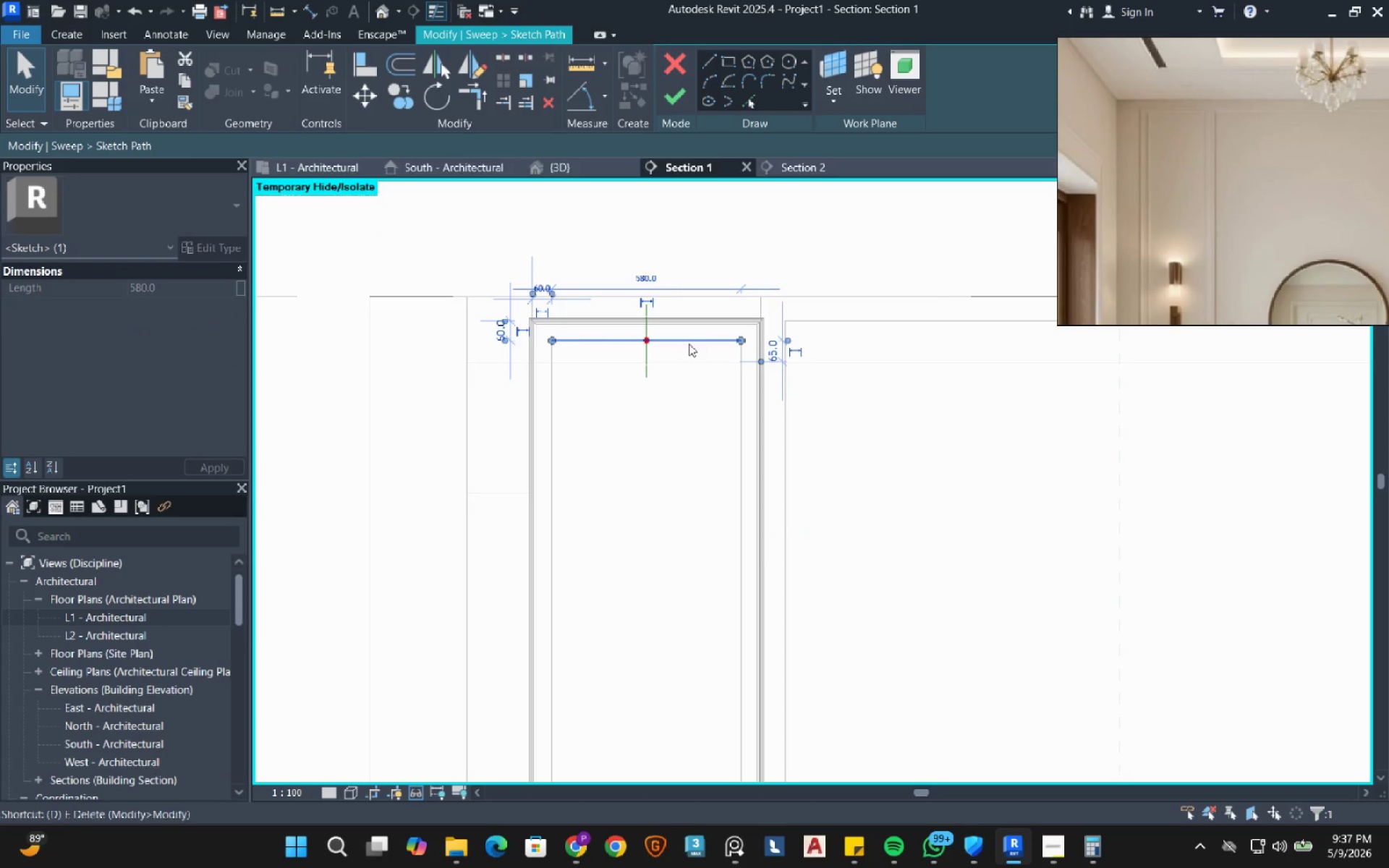 
type(de)
 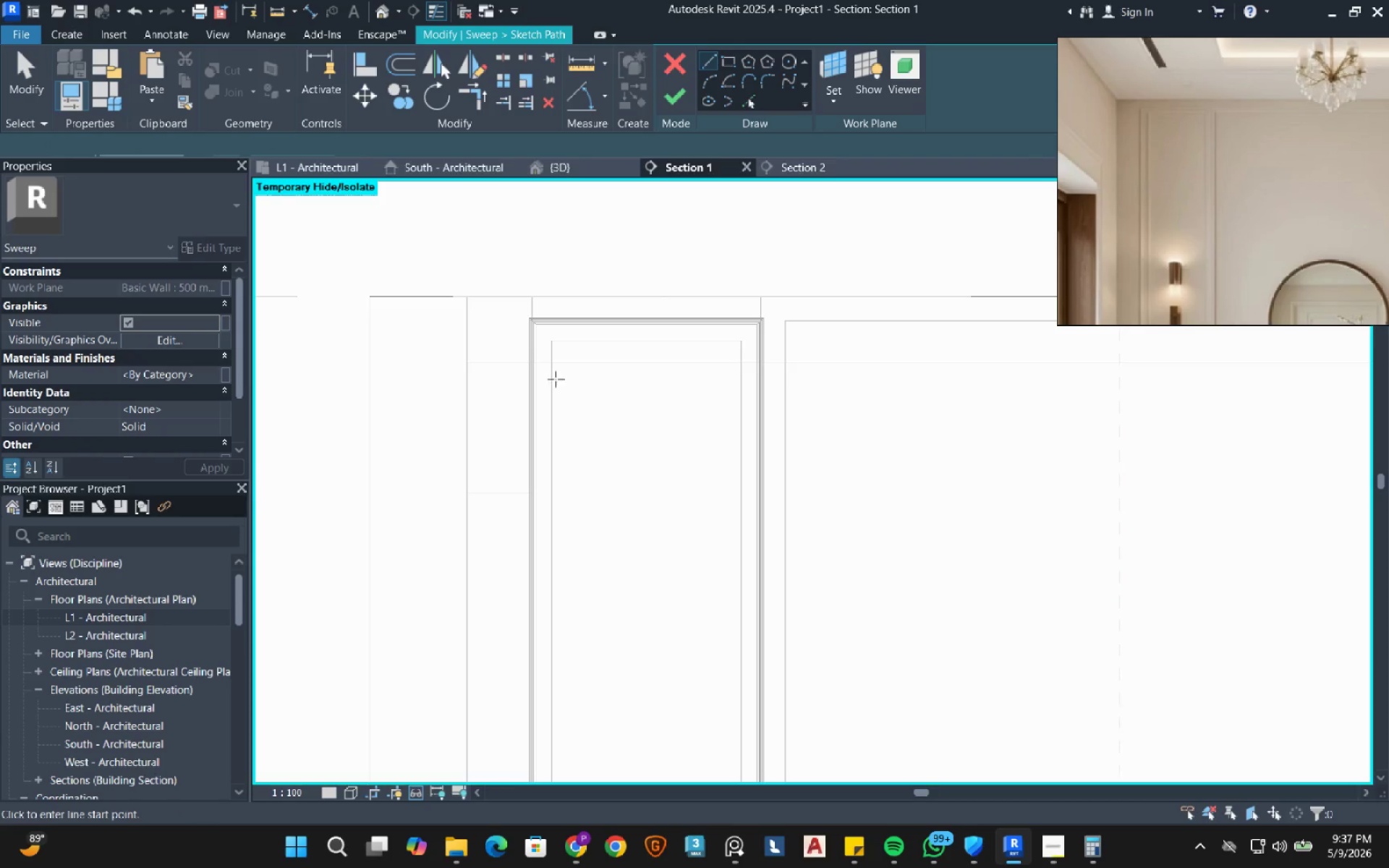 
left_click_drag(start_coordinate=[557, 340], to_coordinate=[558, 345])
 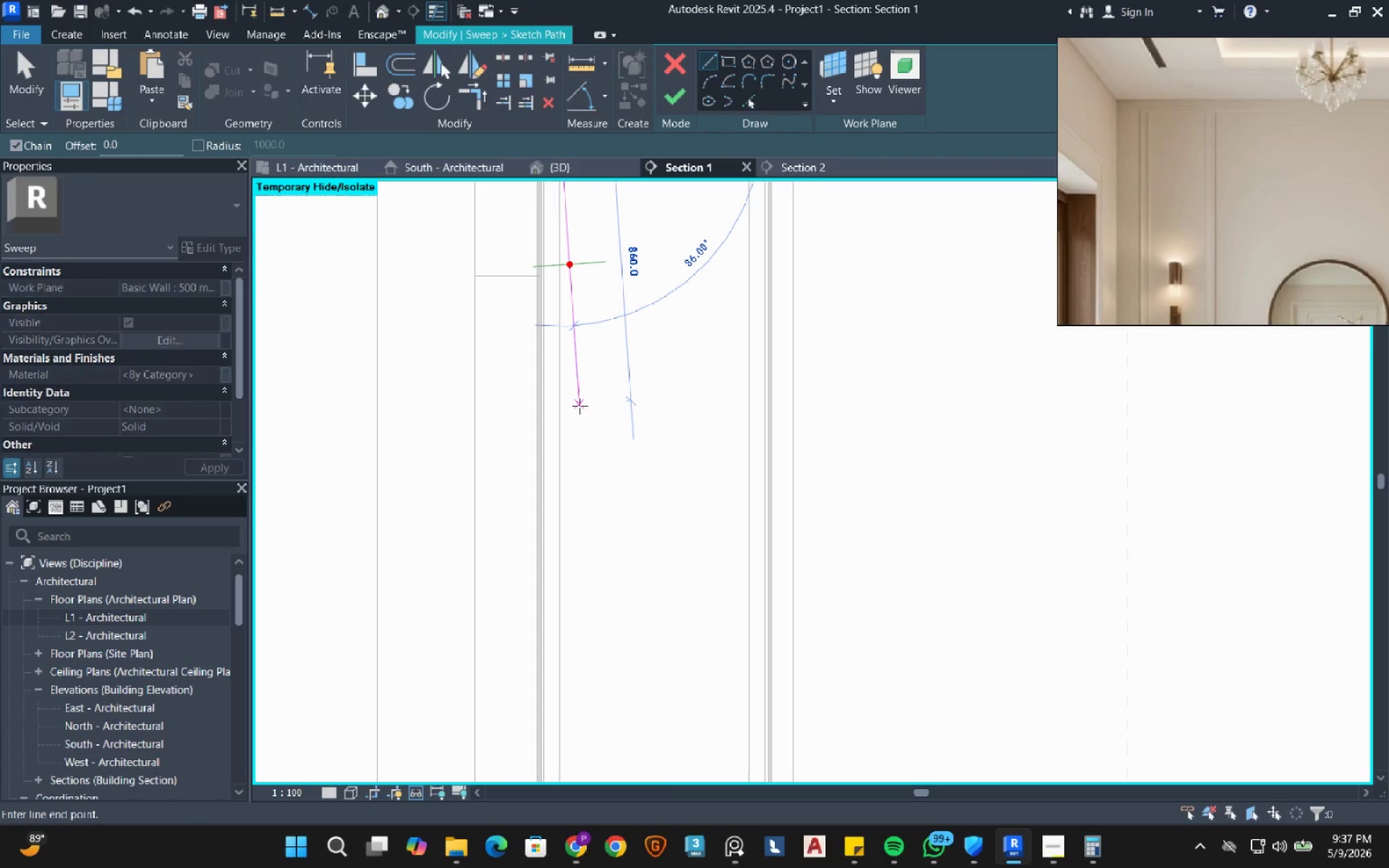 
scroll: coordinate [579, 406], scroll_direction: down, amount: 4.0
 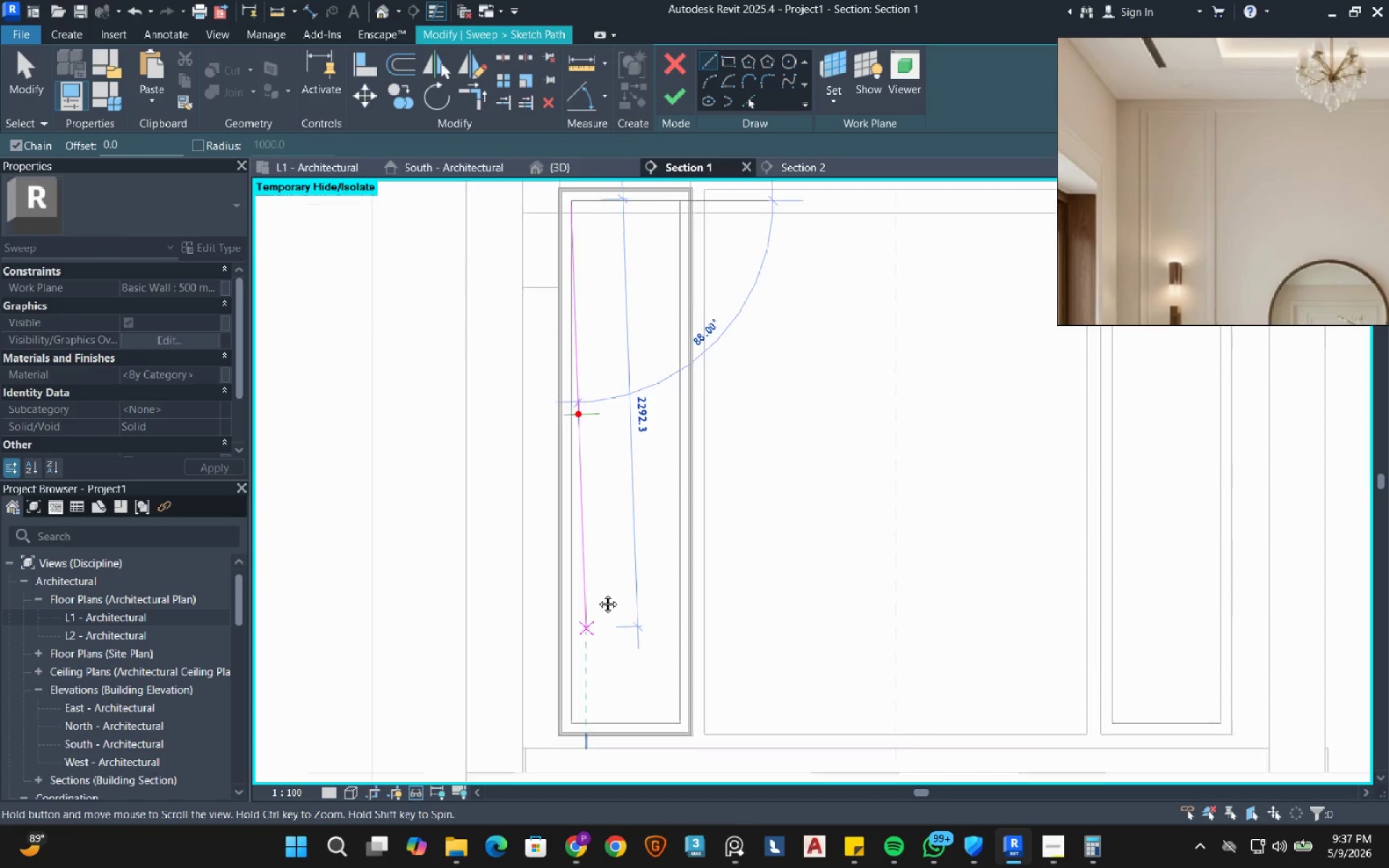 
scroll: coordinate [585, 661], scroll_direction: up, amount: 3.0
 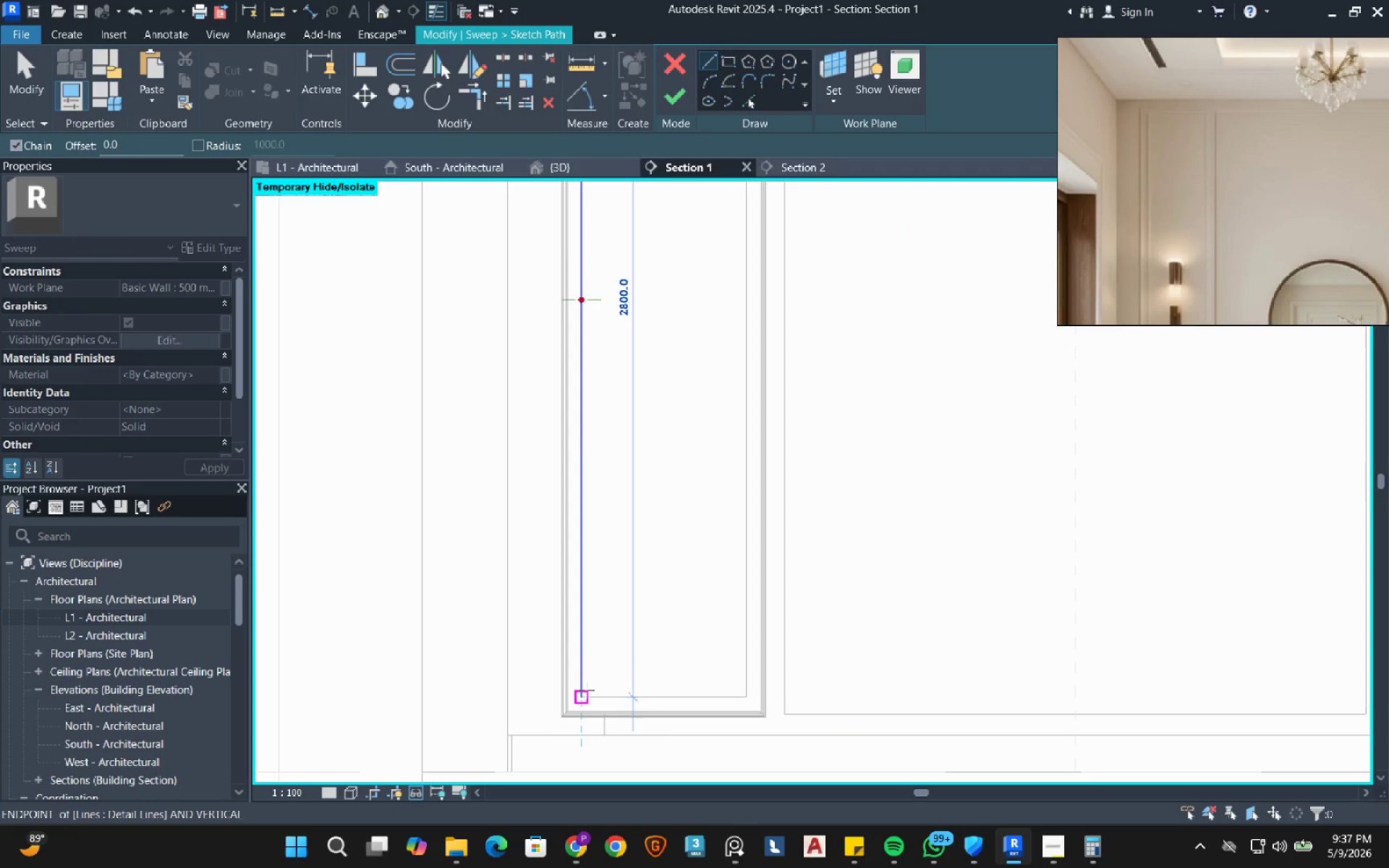 
left_click([586, 691])
 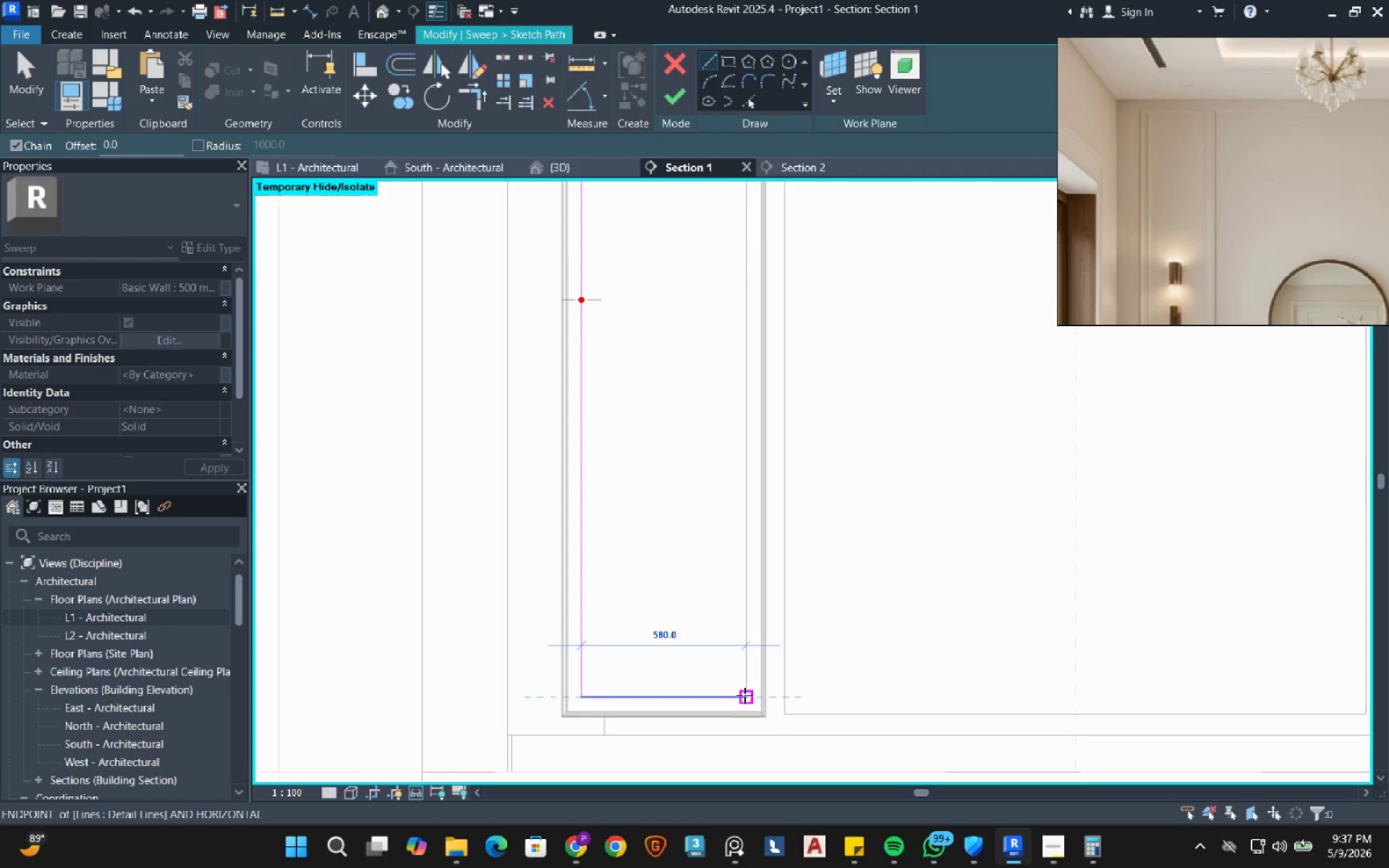 
left_click([744, 695])
 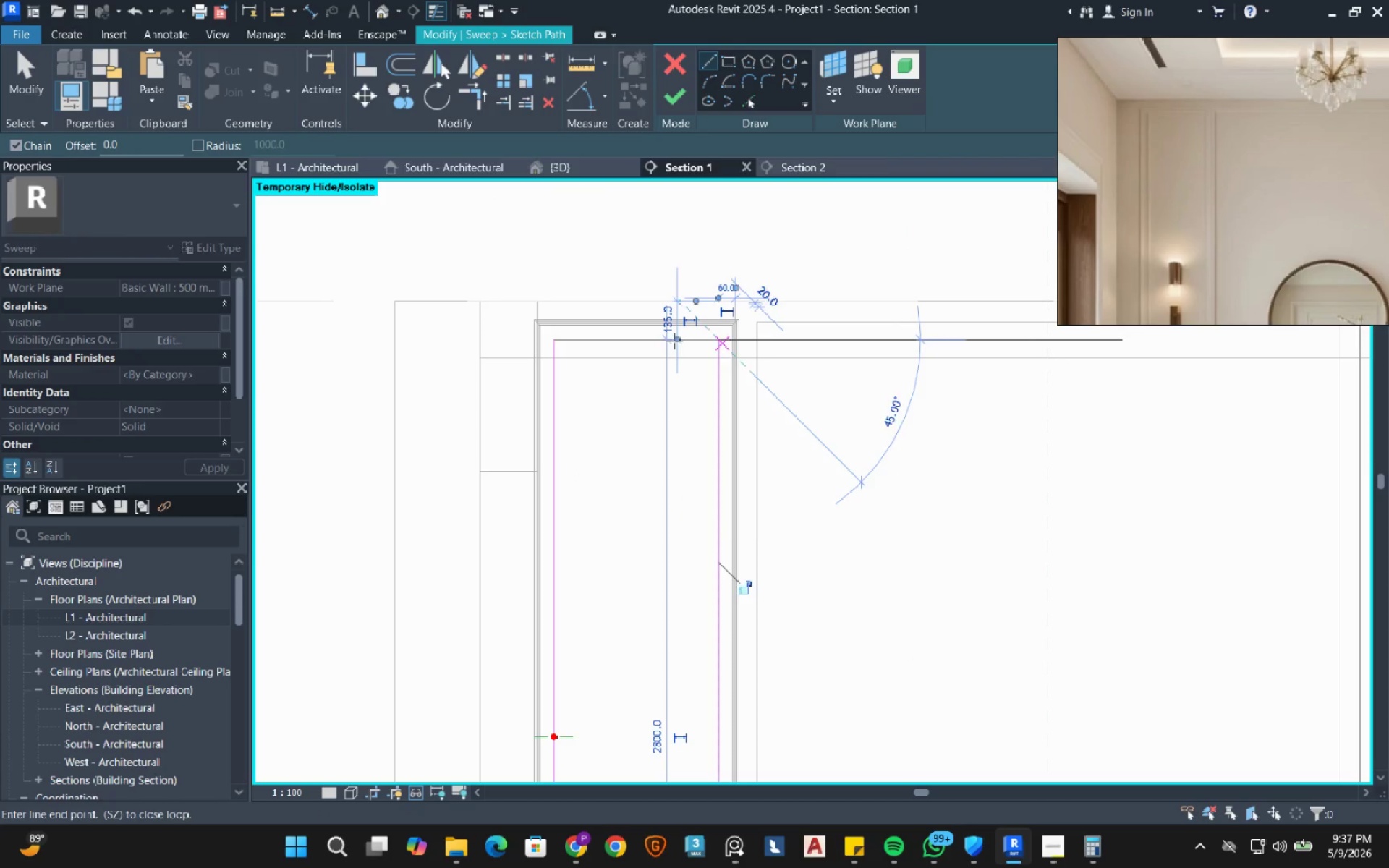 
left_click([548, 341])
 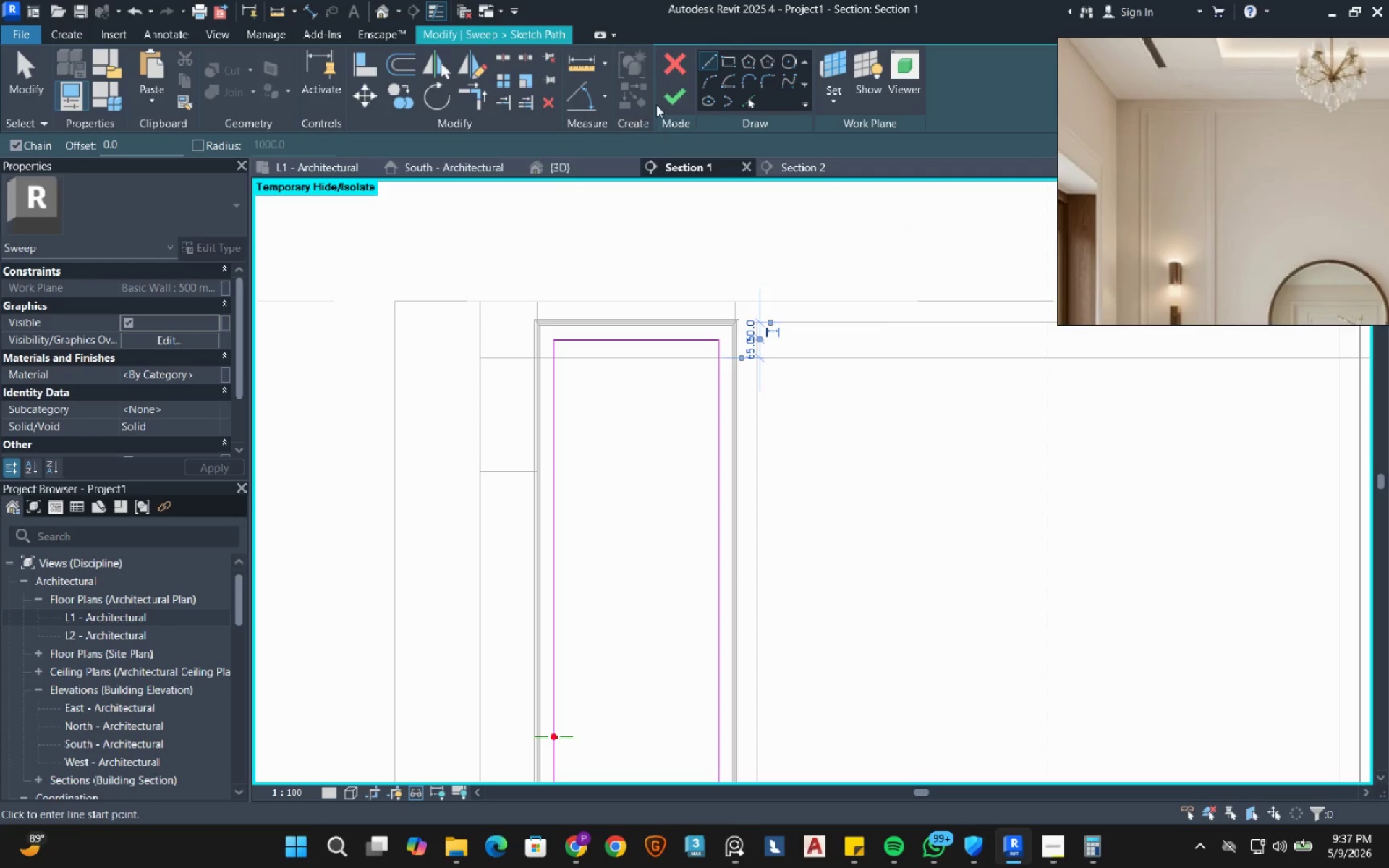 
left_click([673, 94])
 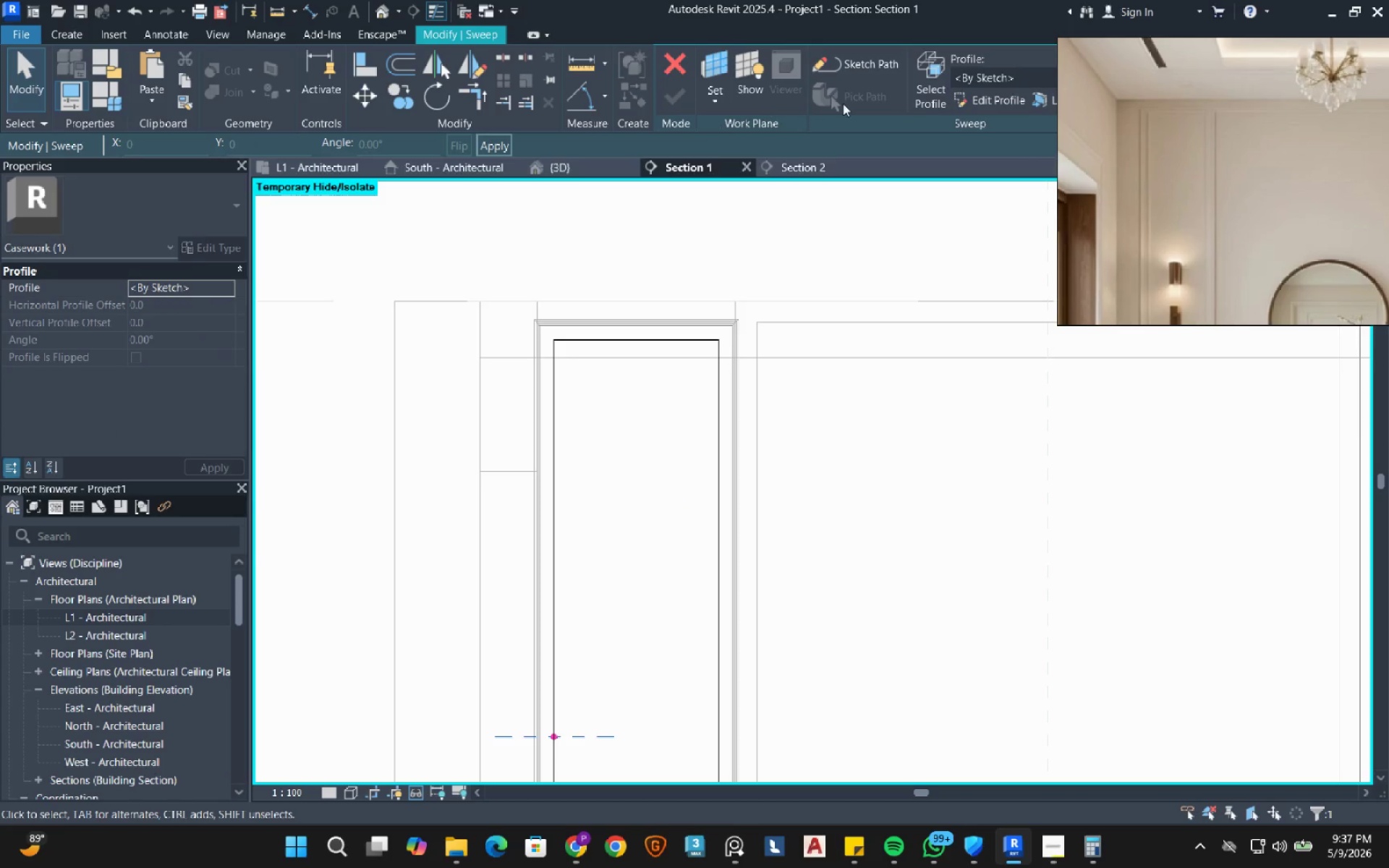 
left_click([985, 97])
 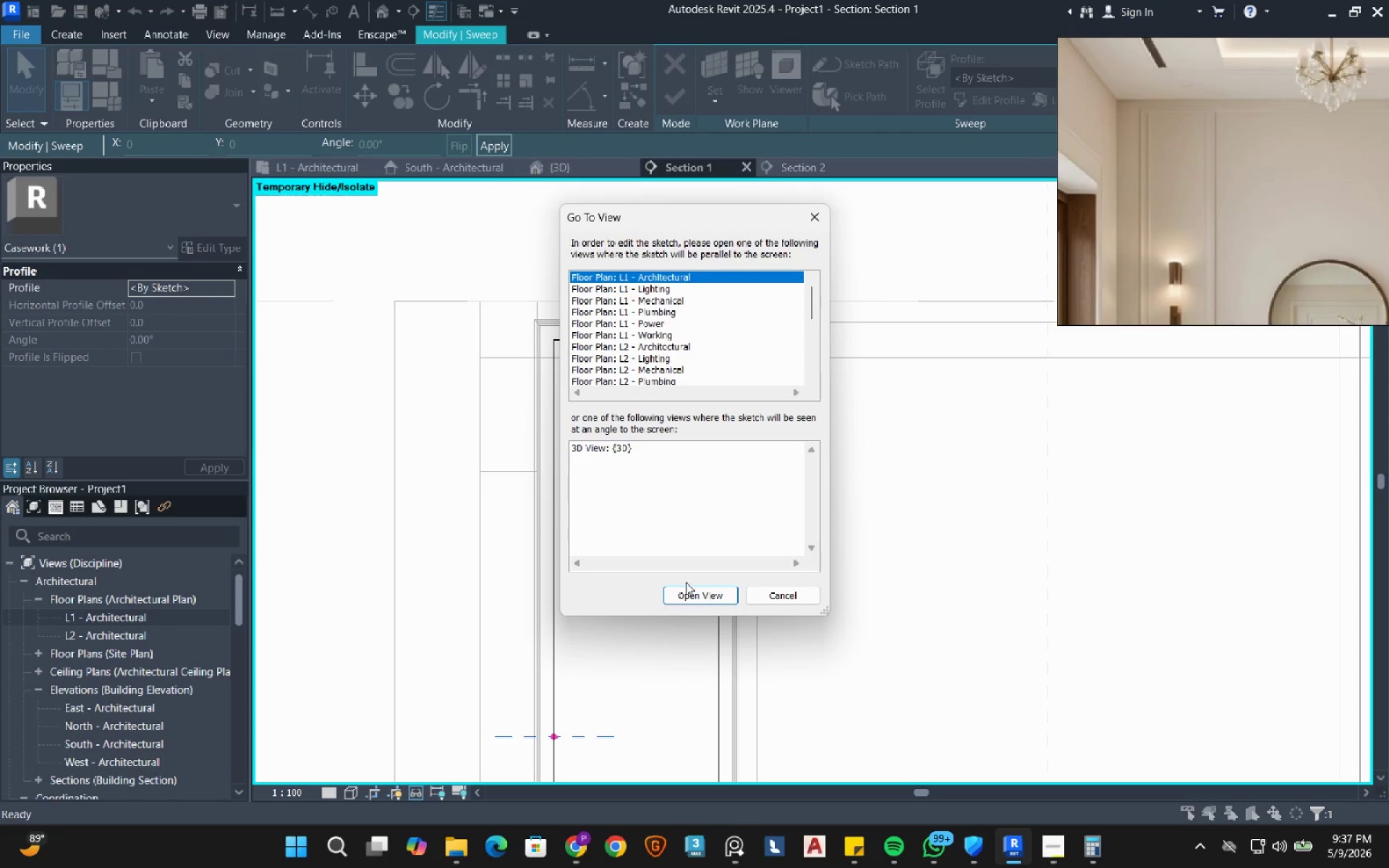 
left_click([686, 594])
 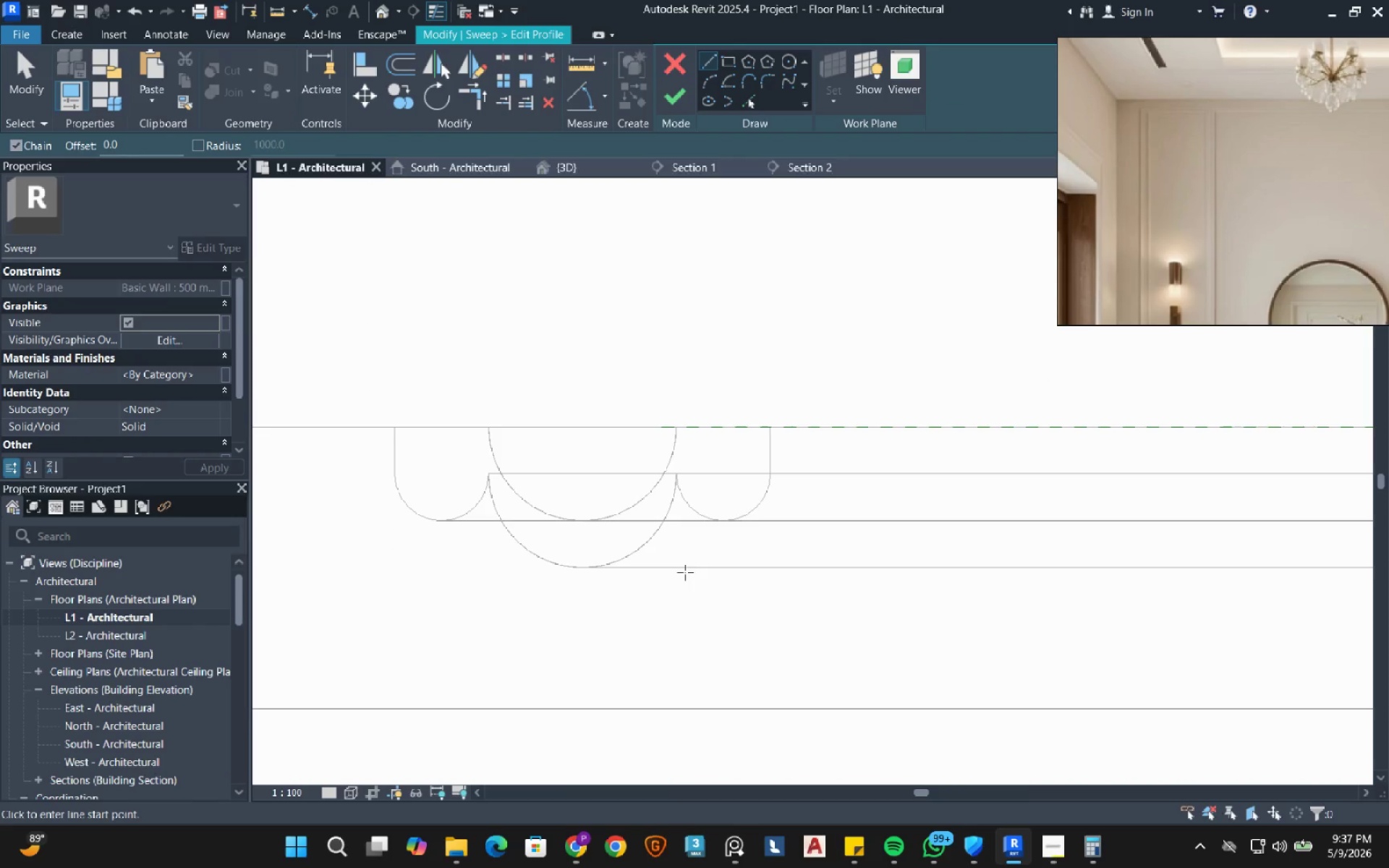 
scroll: coordinate [687, 564], scroll_direction: down, amount: 8.0
 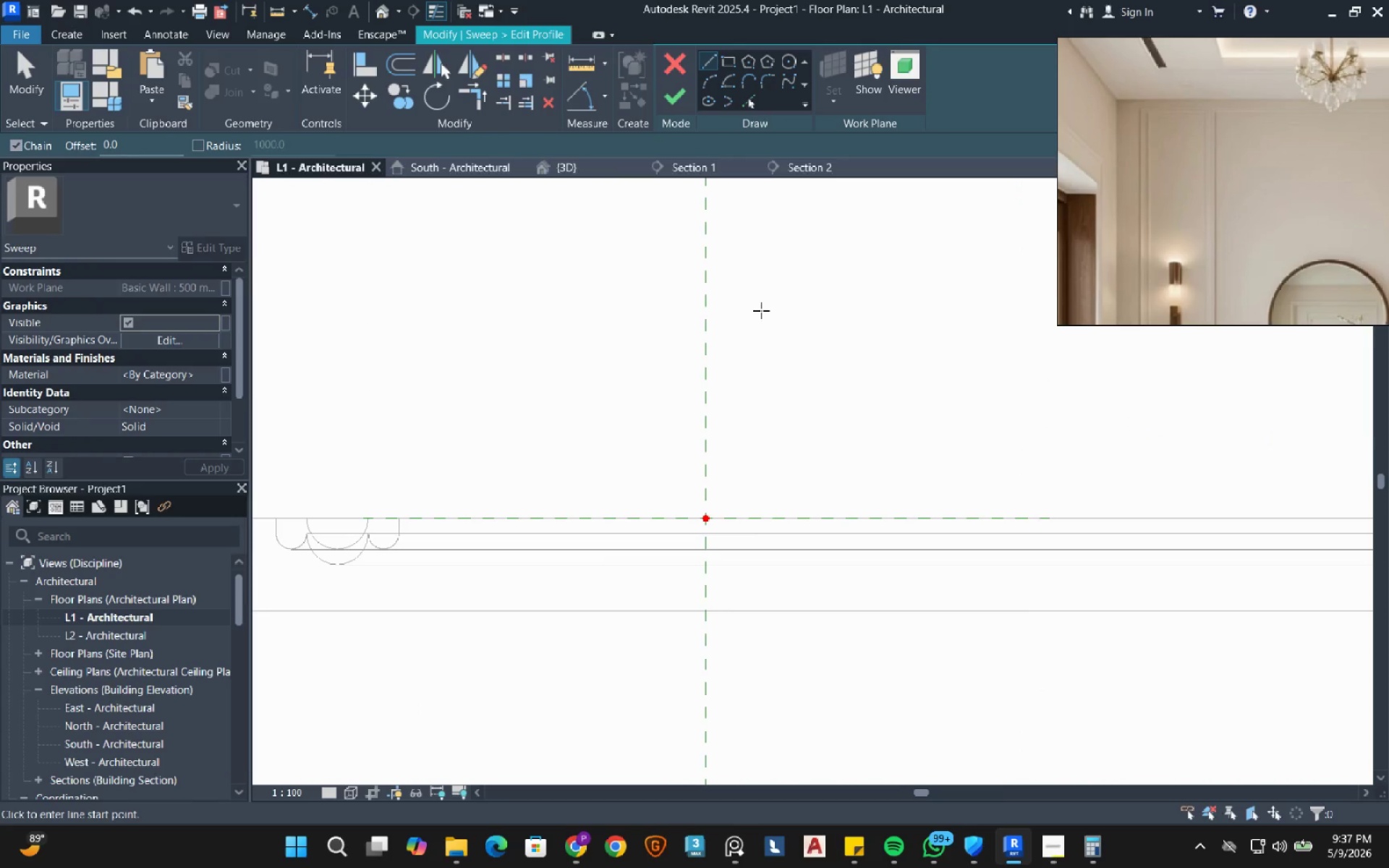 
scroll: coordinate [706, 519], scroll_direction: up, amount: 6.0
 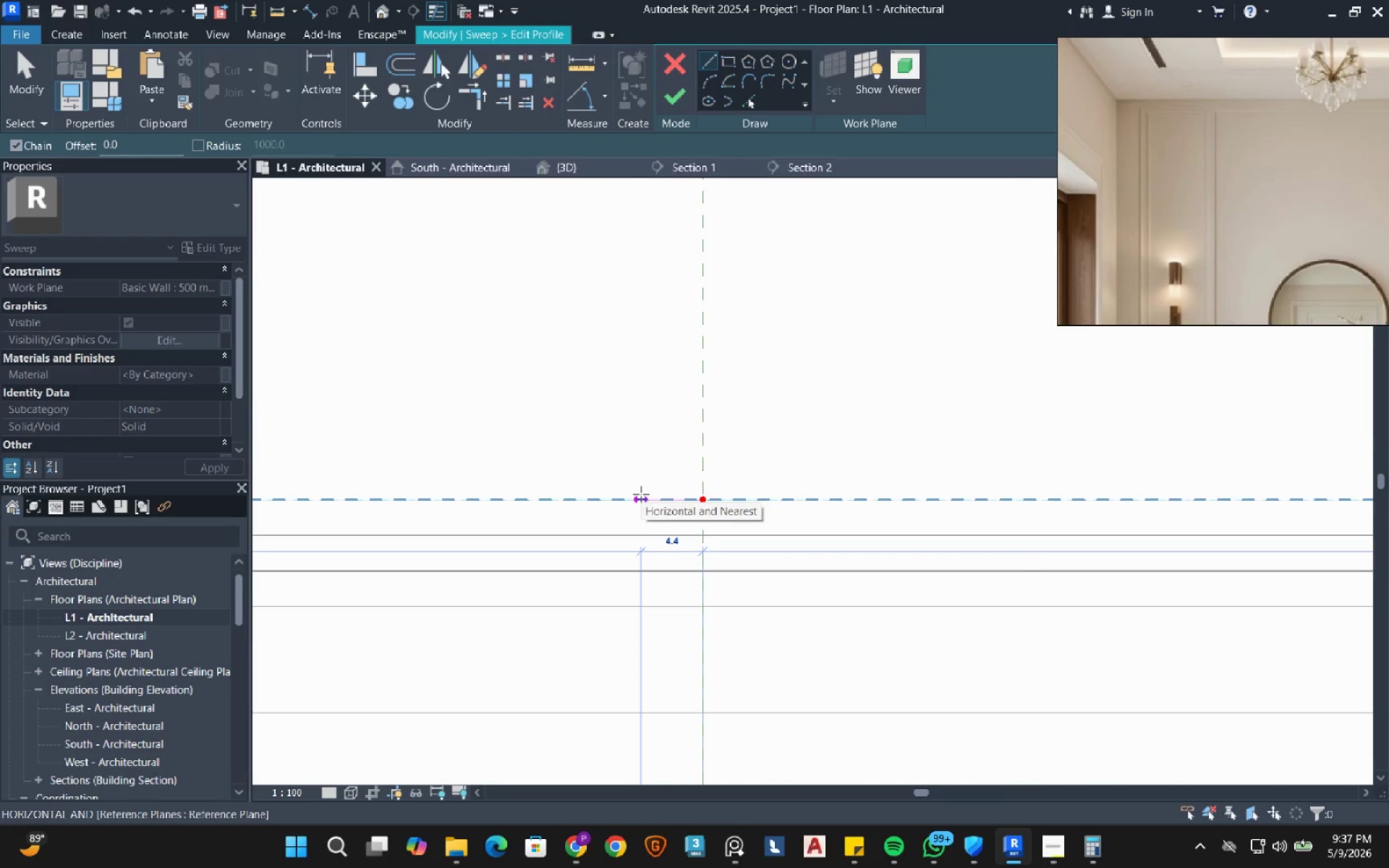 
wait(5.48)
 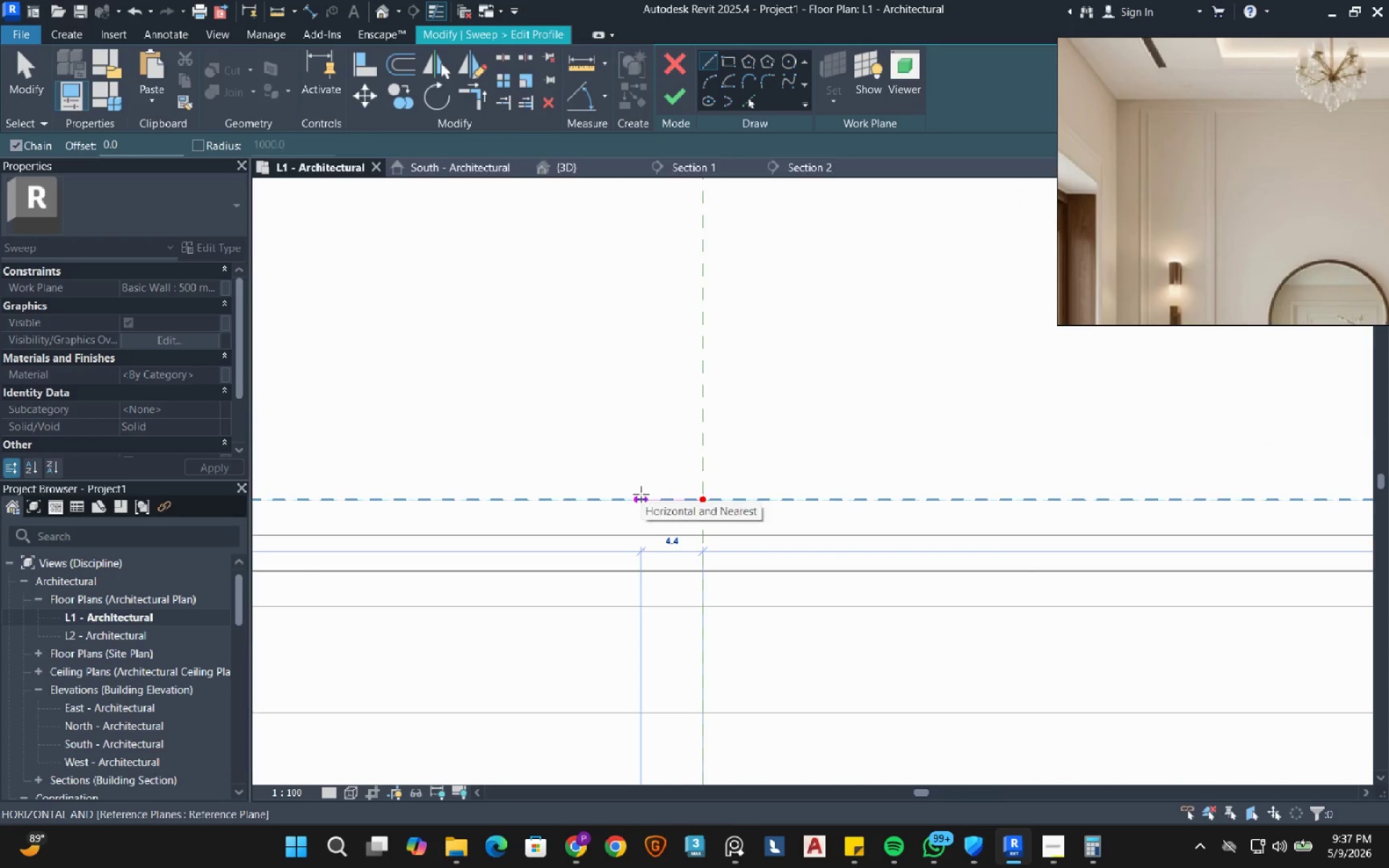 
key(Numpad7)
 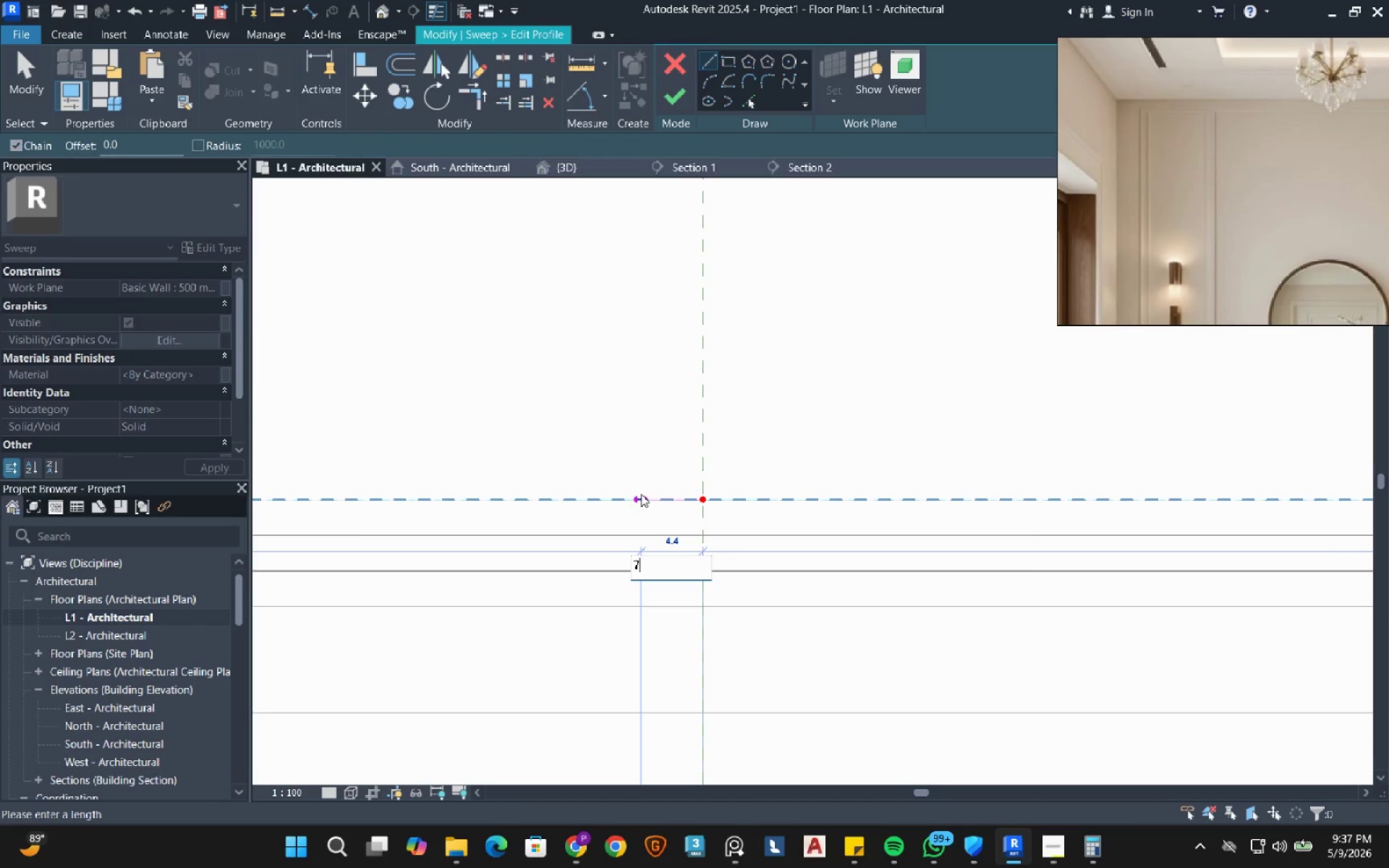 
key(NumpadDecimal)
 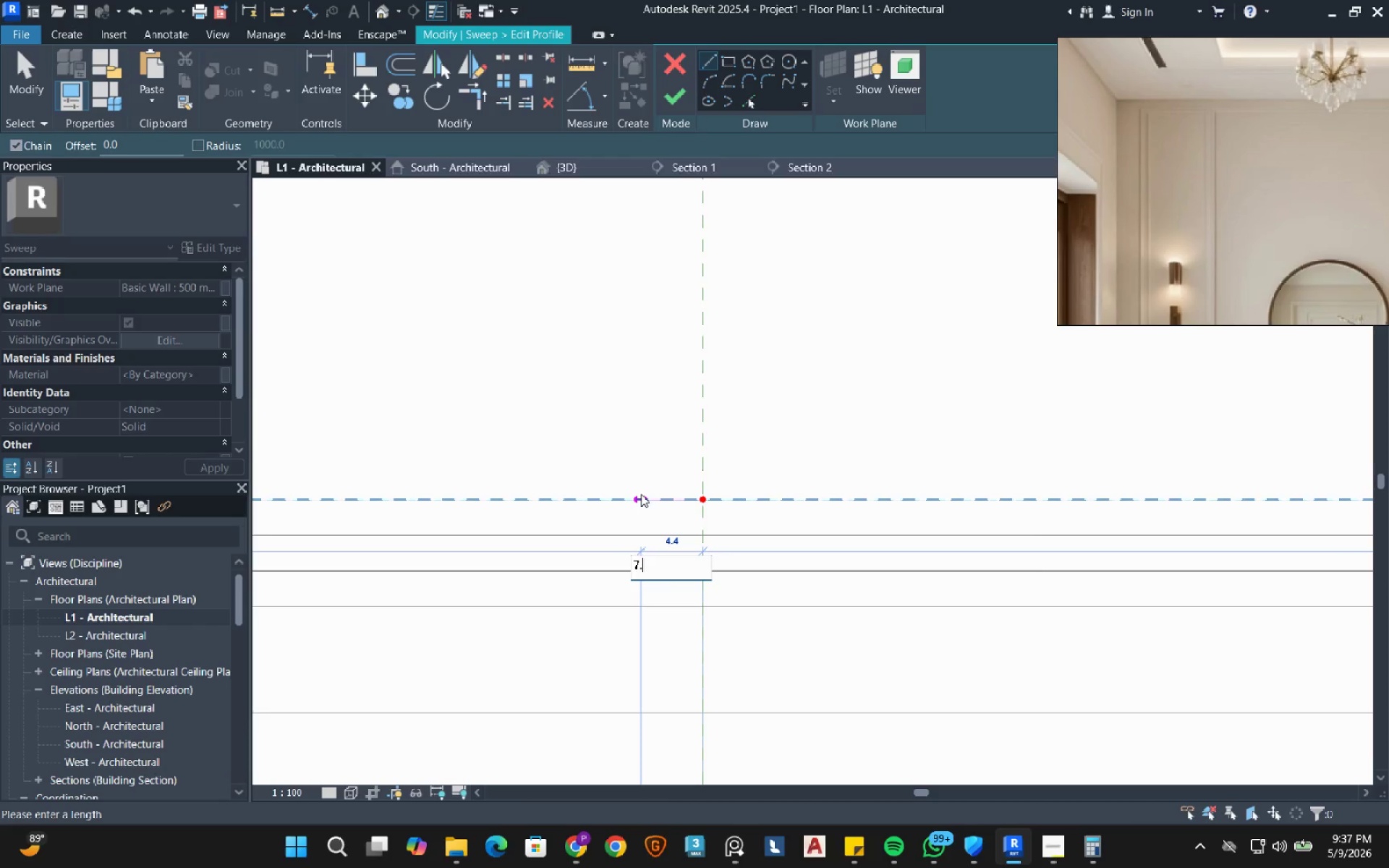 
key(Numpad5)
 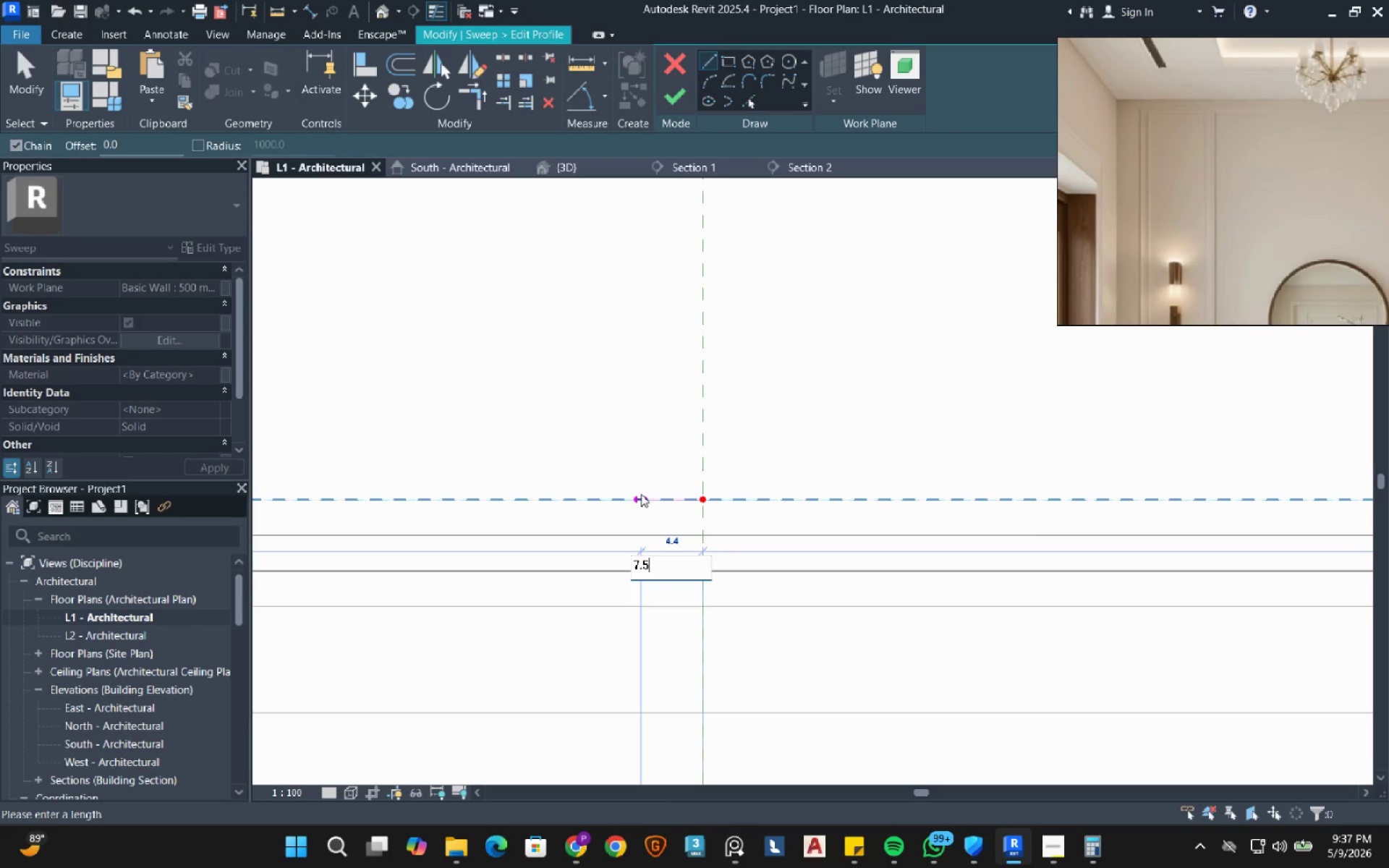 
key(NumpadEnter)
 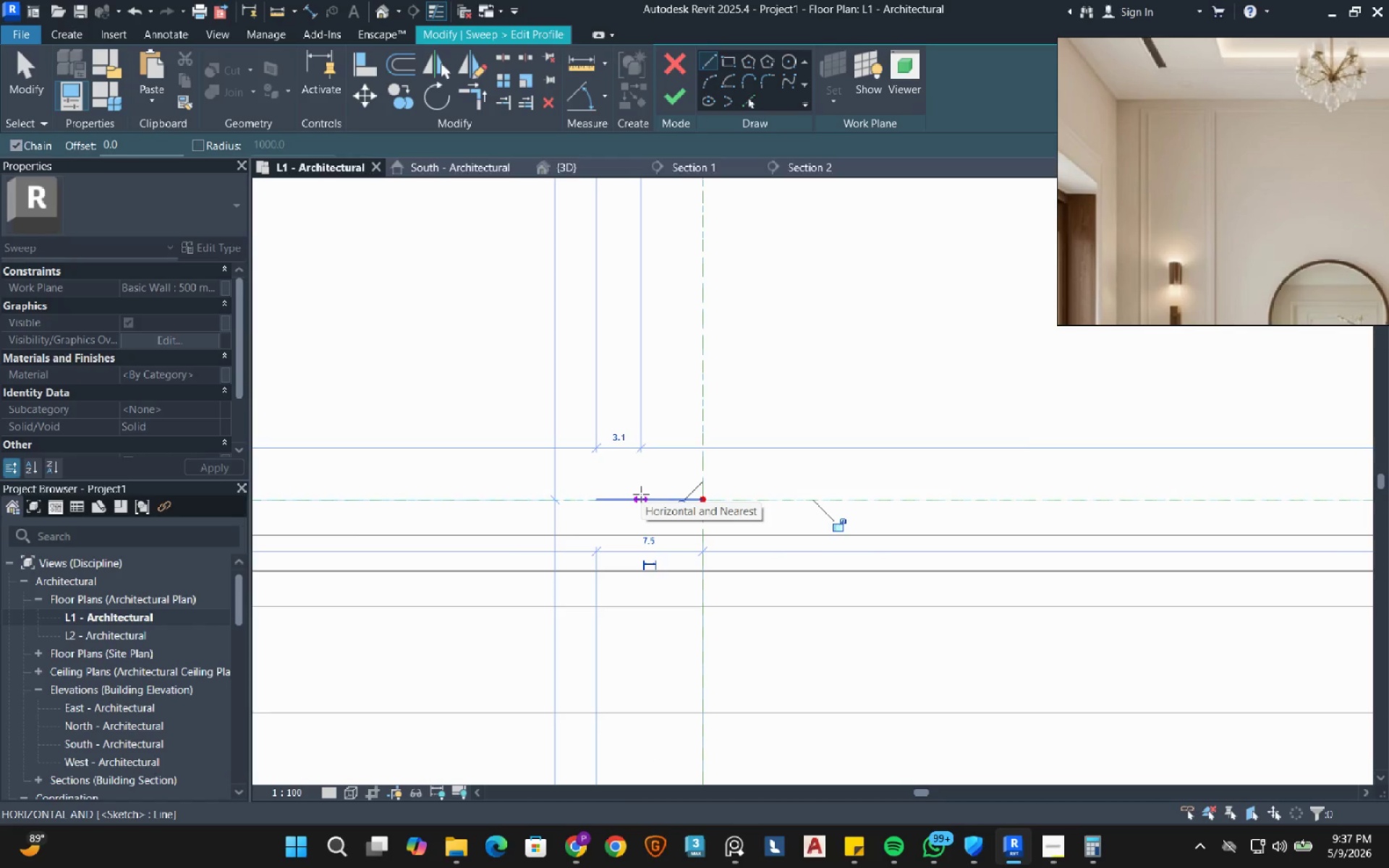 
right_click([770, 449])
 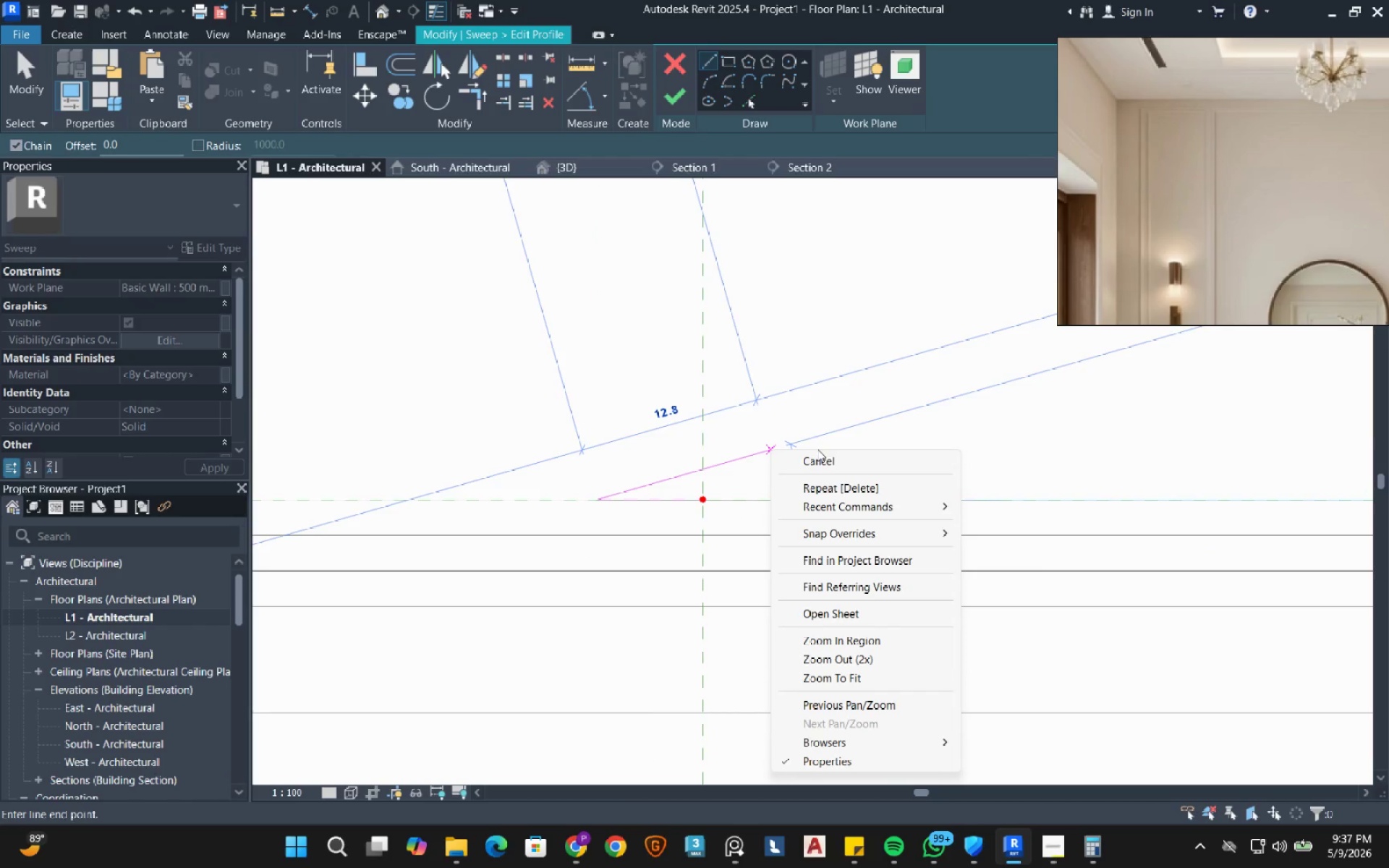 
left_click([820, 459])
 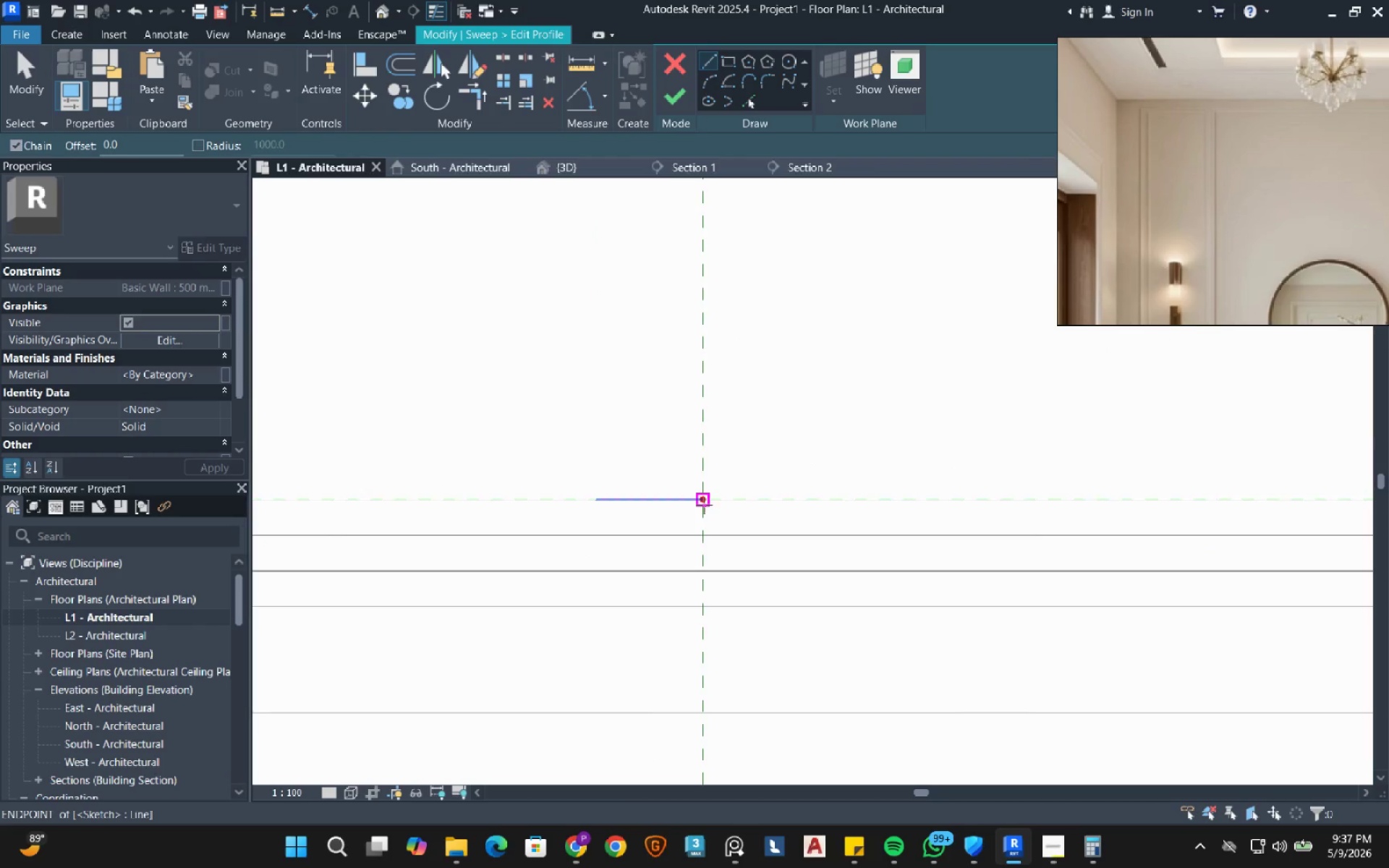 
left_click([704, 505])
 